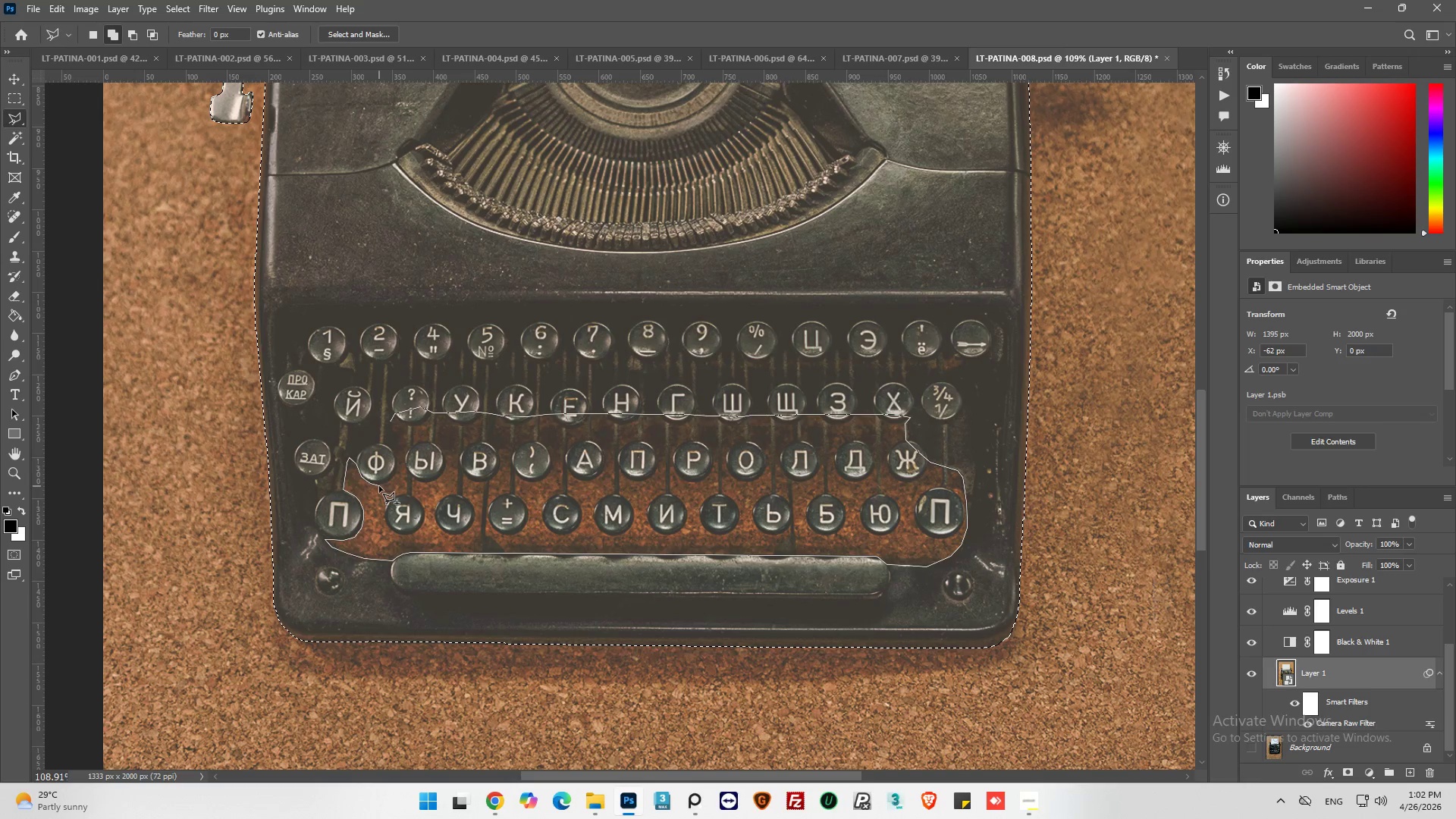 
left_click([381, 485])
 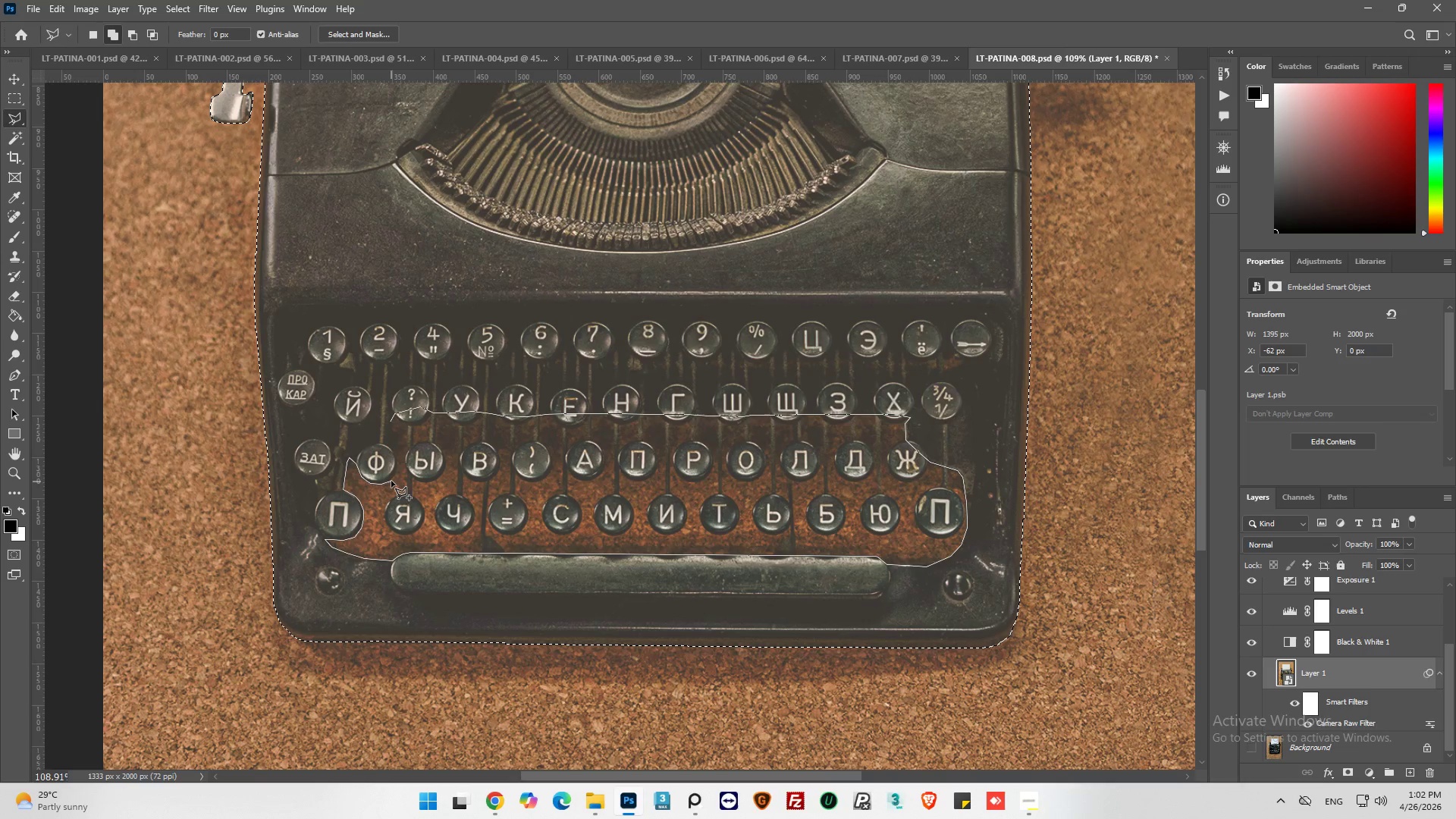 
left_click([392, 479])
 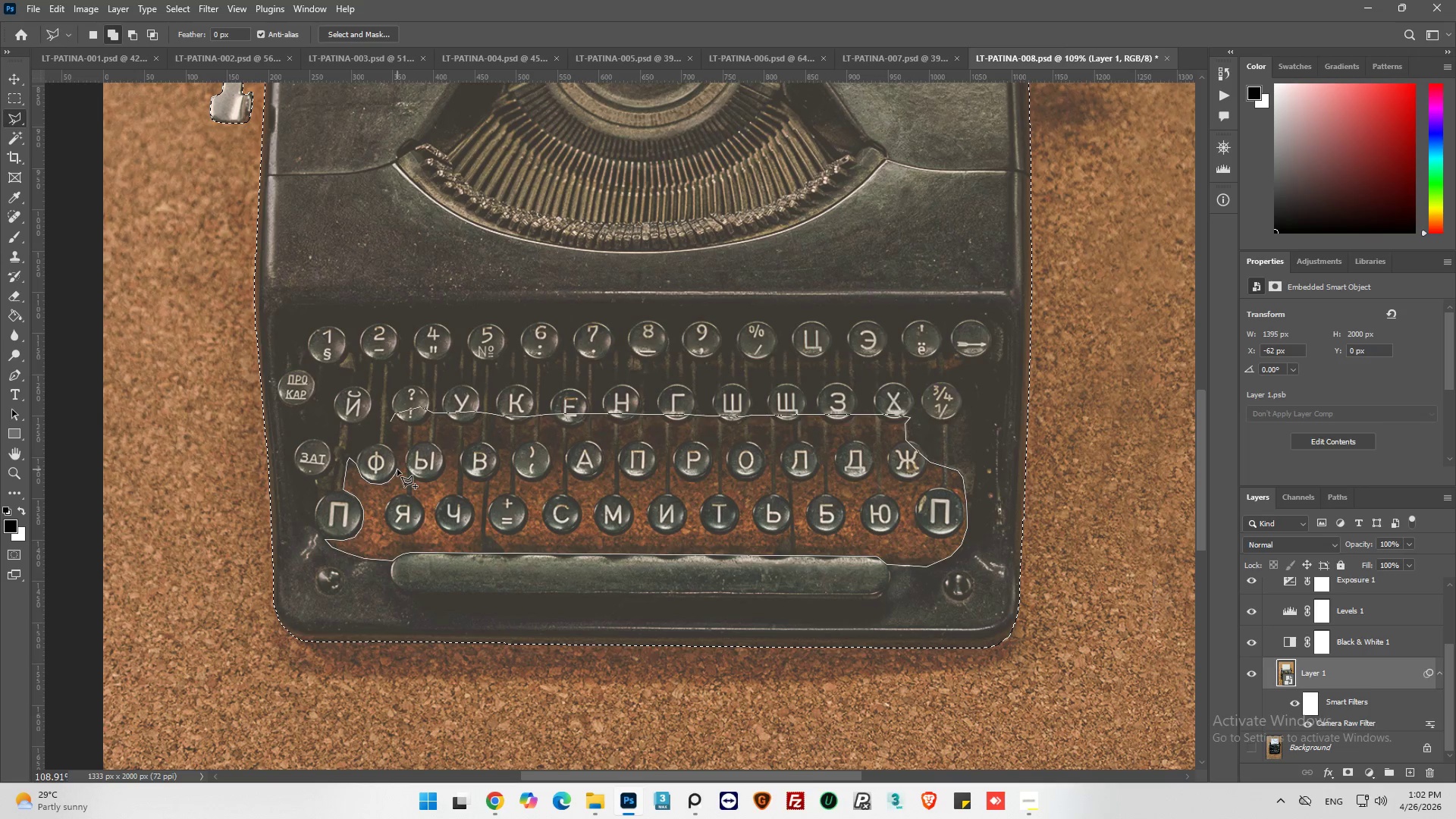 
left_click([397, 469])
 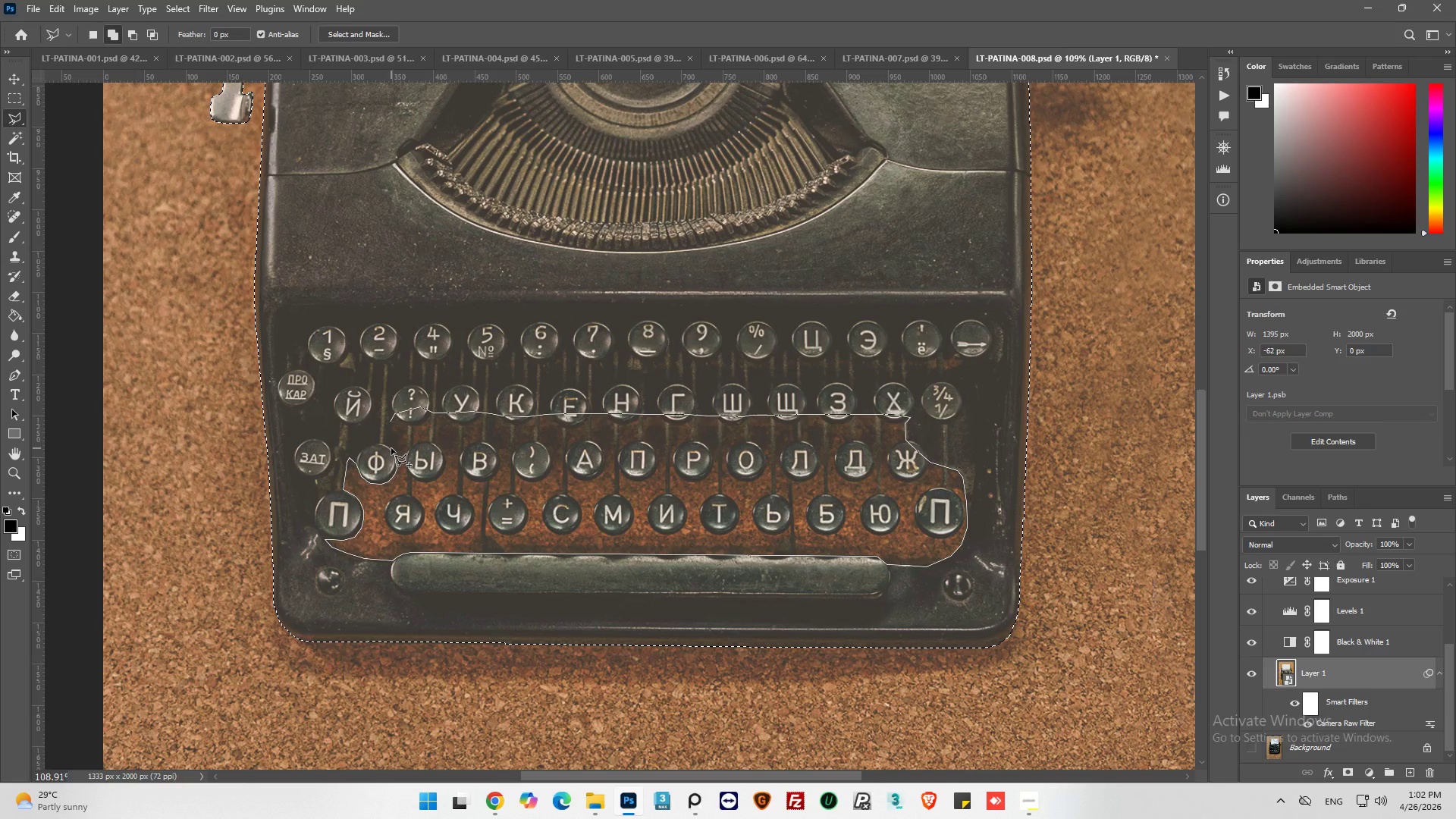 
left_click([391, 450])
 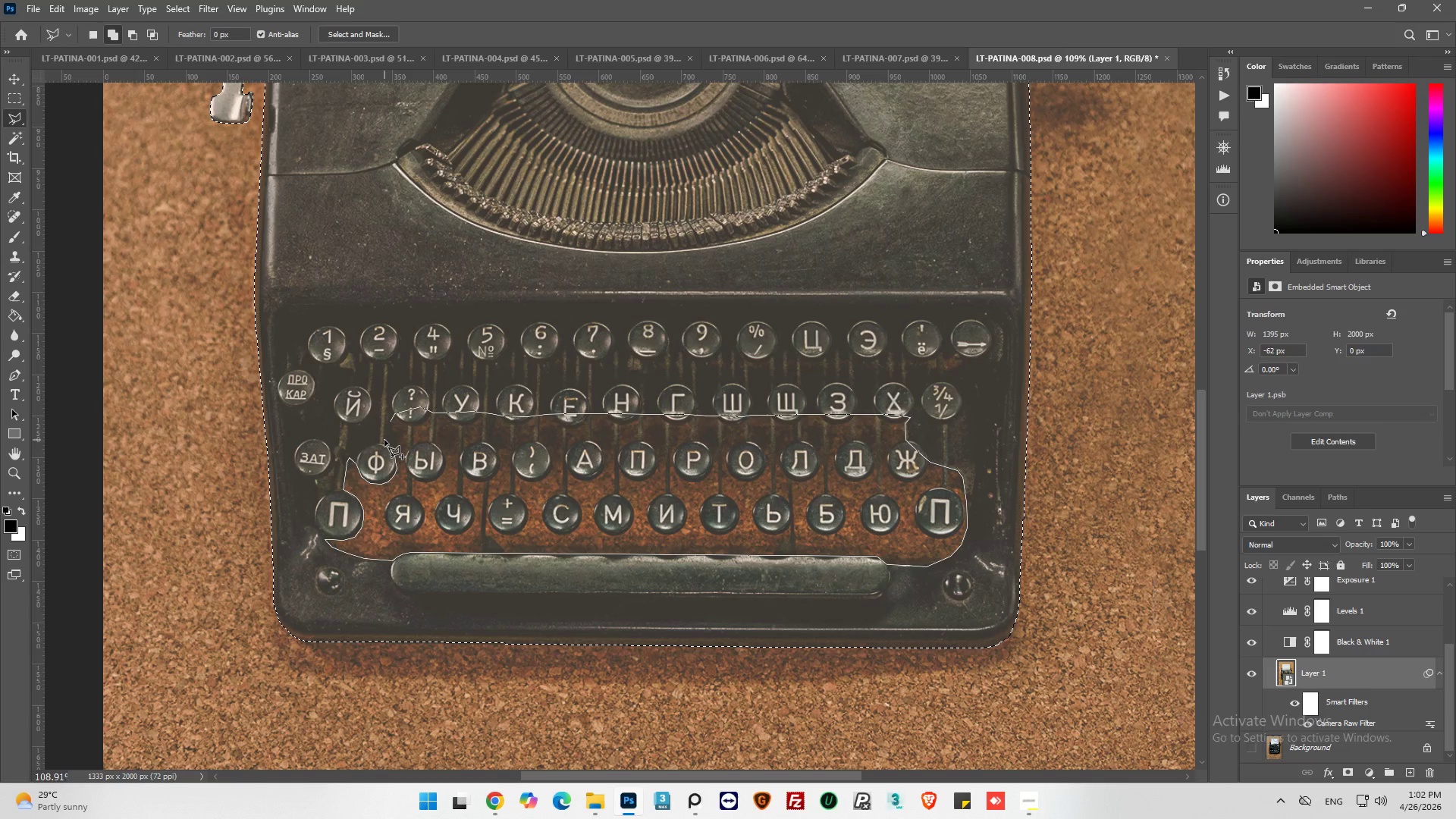 
left_click([384, 440])
 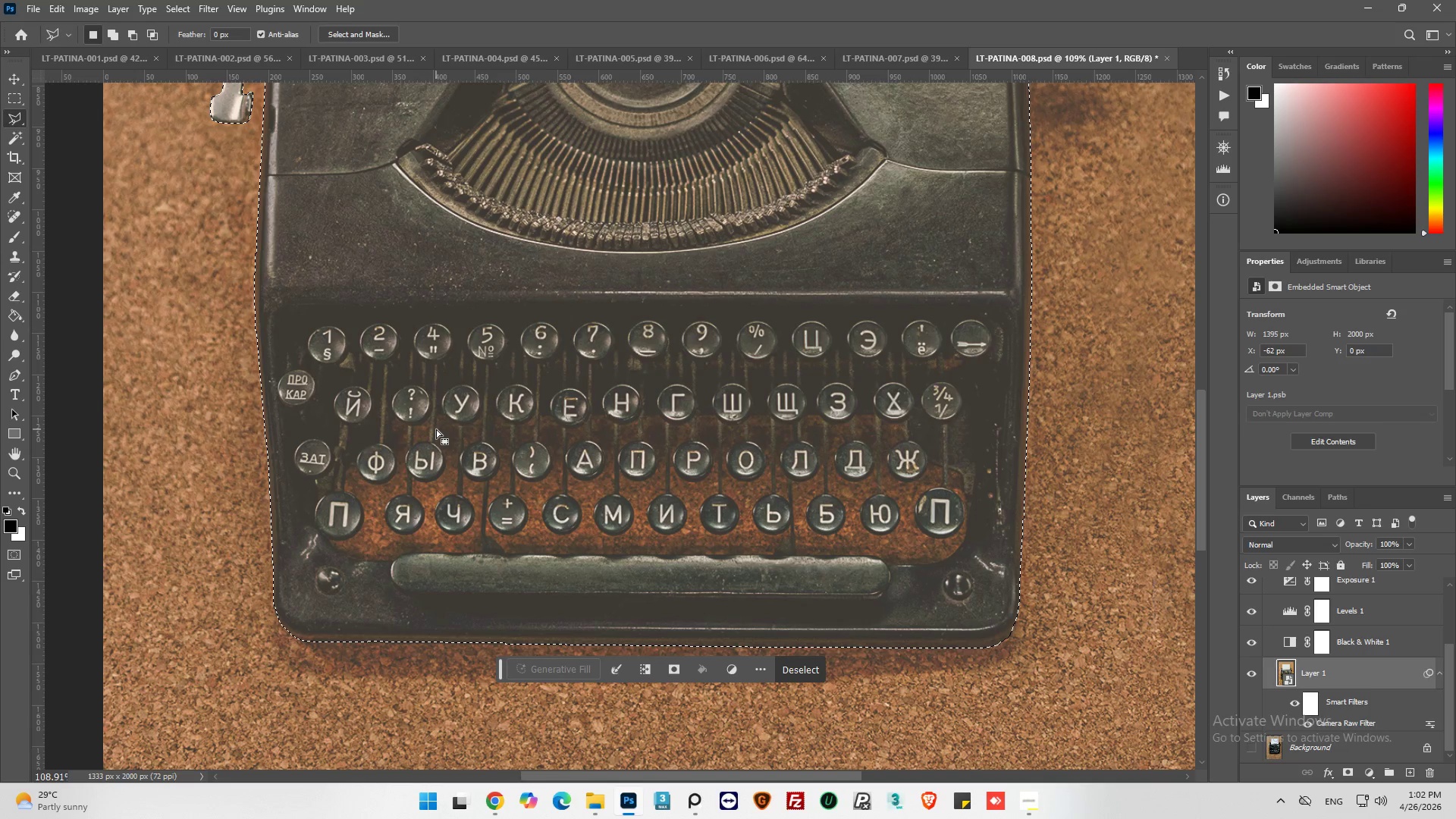 
wait(8.83)
 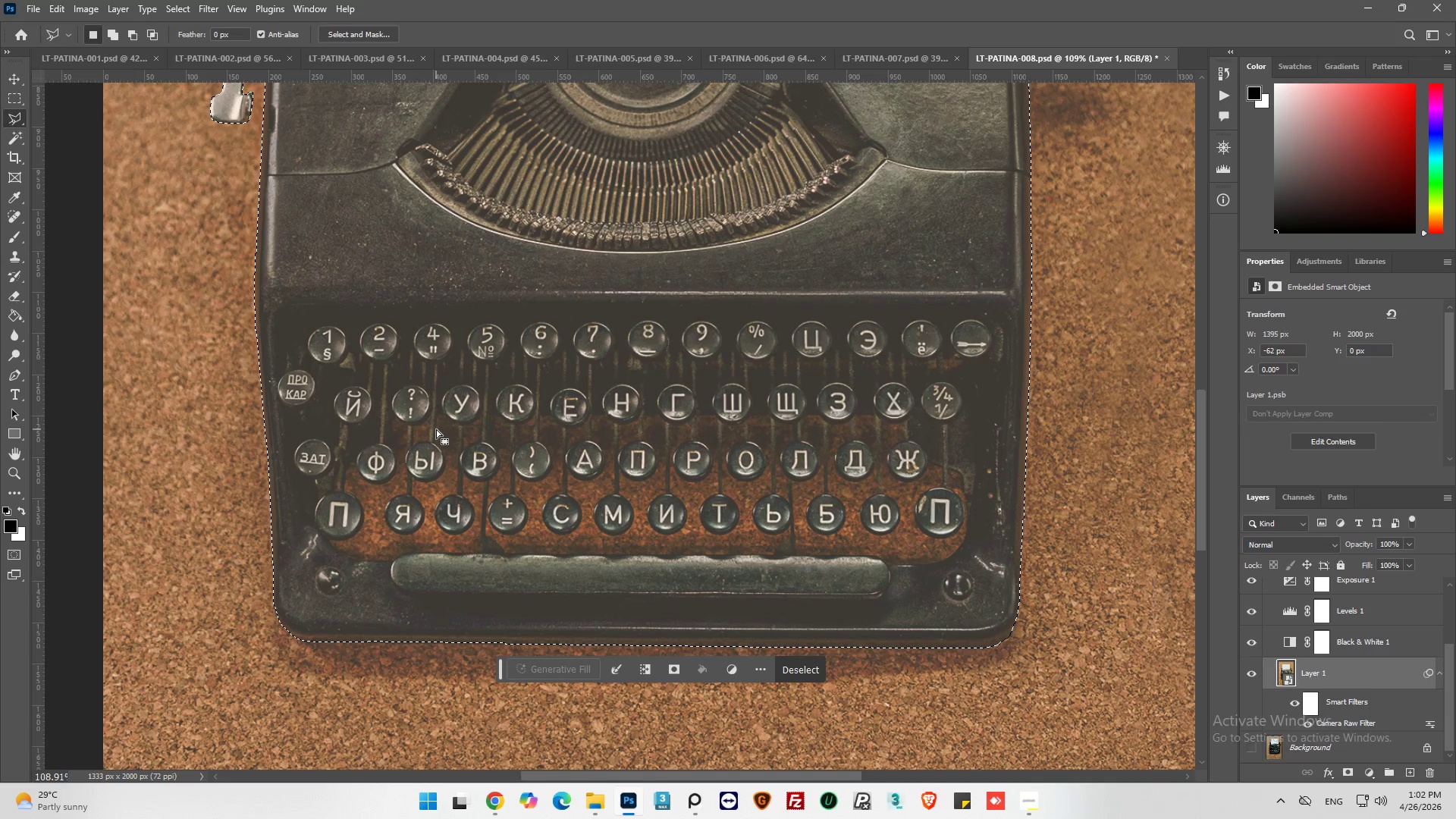 
hold_key(key=AltLeft, duration=1.39)
left_click_drag(start_coordinate=[391, 416], to_coordinate=[395, 416])
 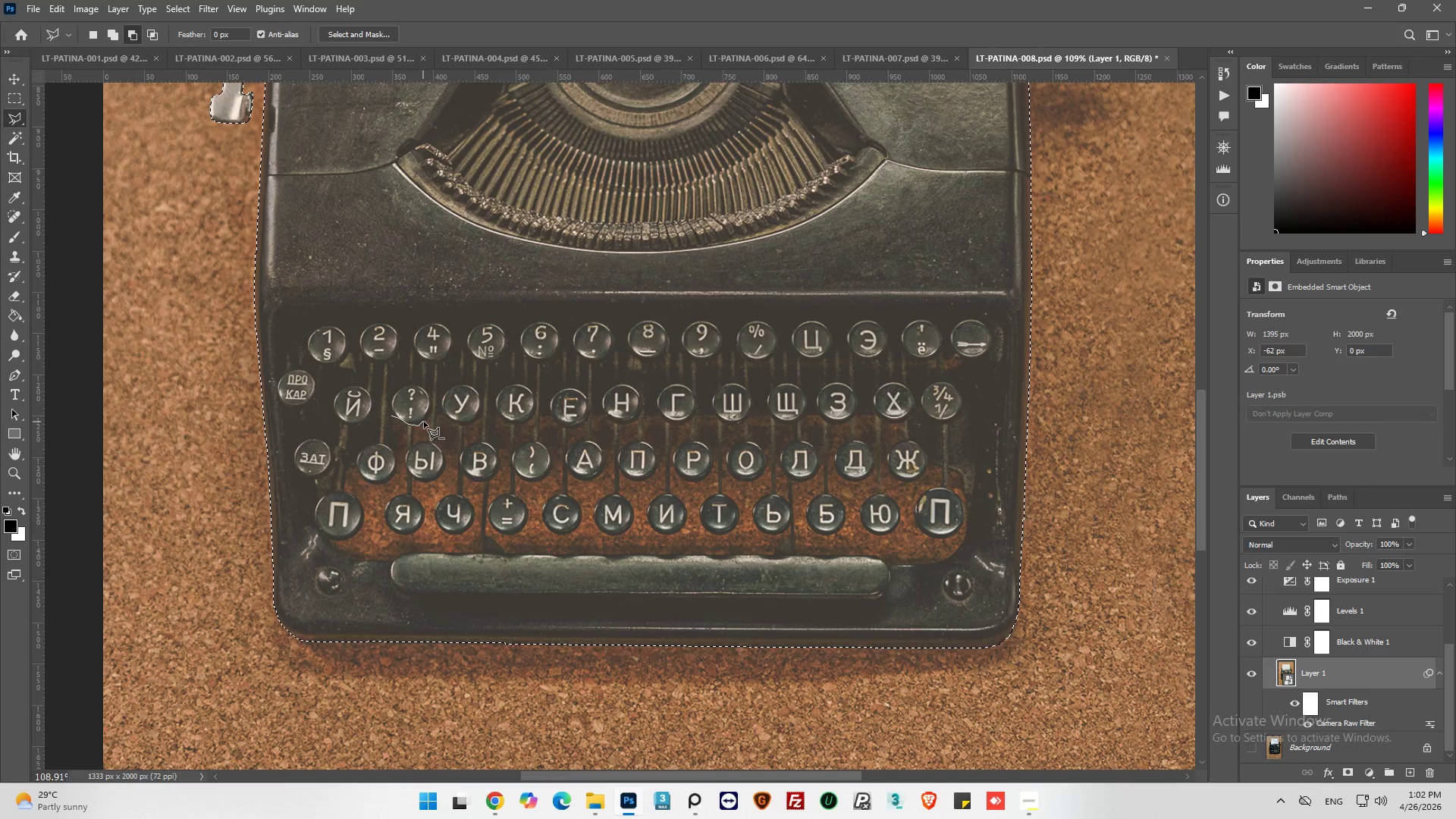 
double_click([431, 416])
 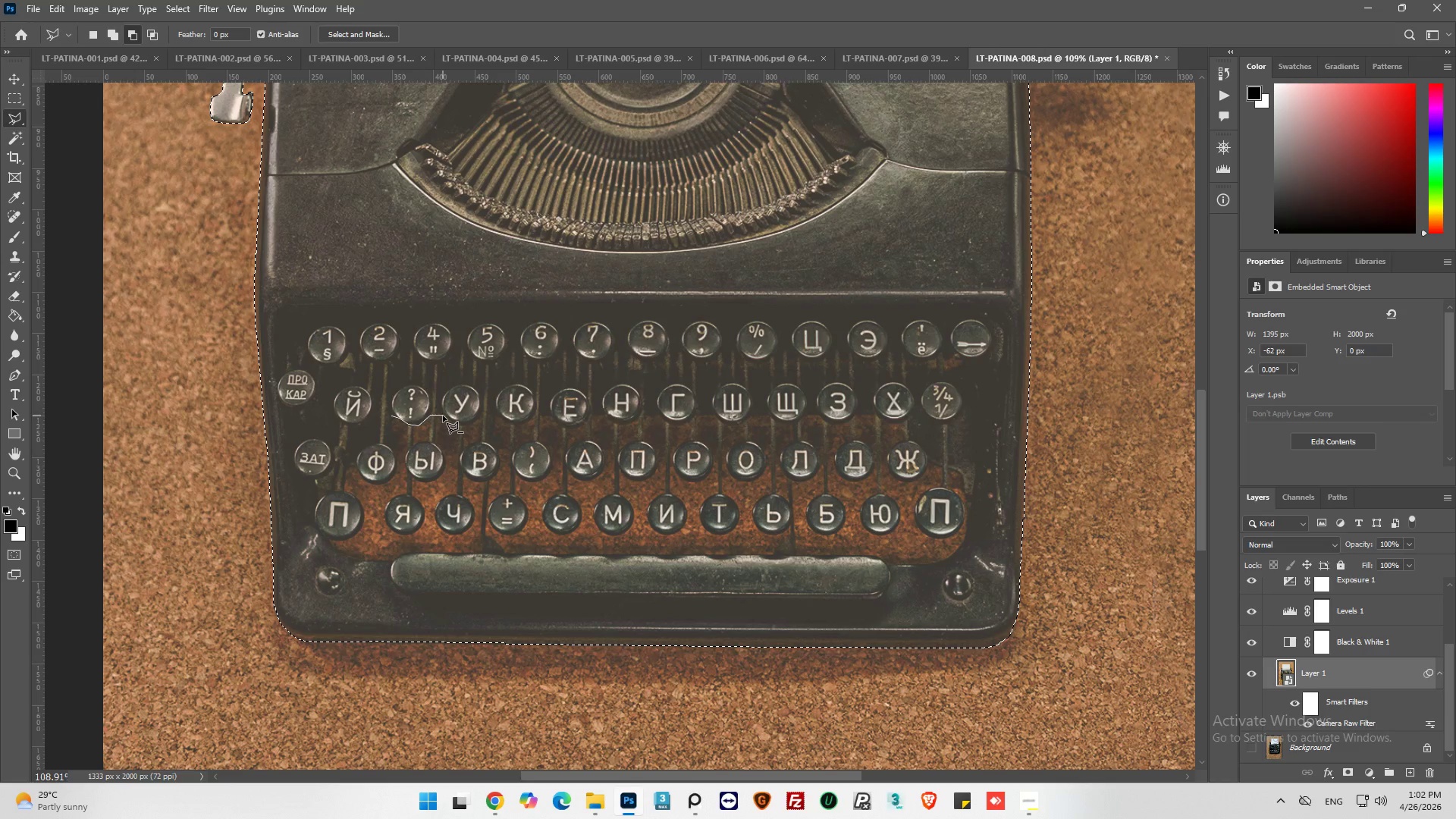 
double_click([444, 416])
 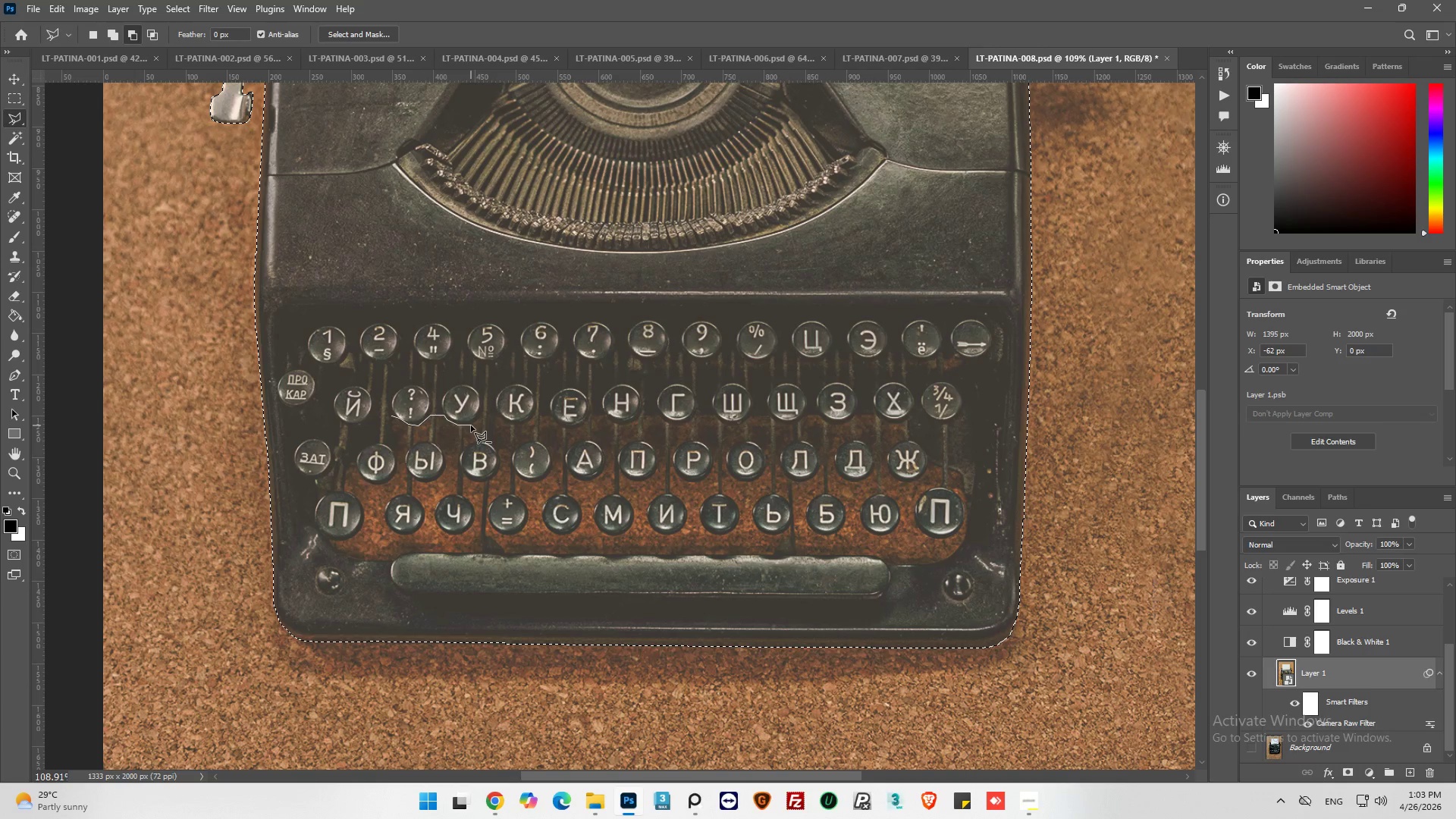 
left_click([481, 417])
 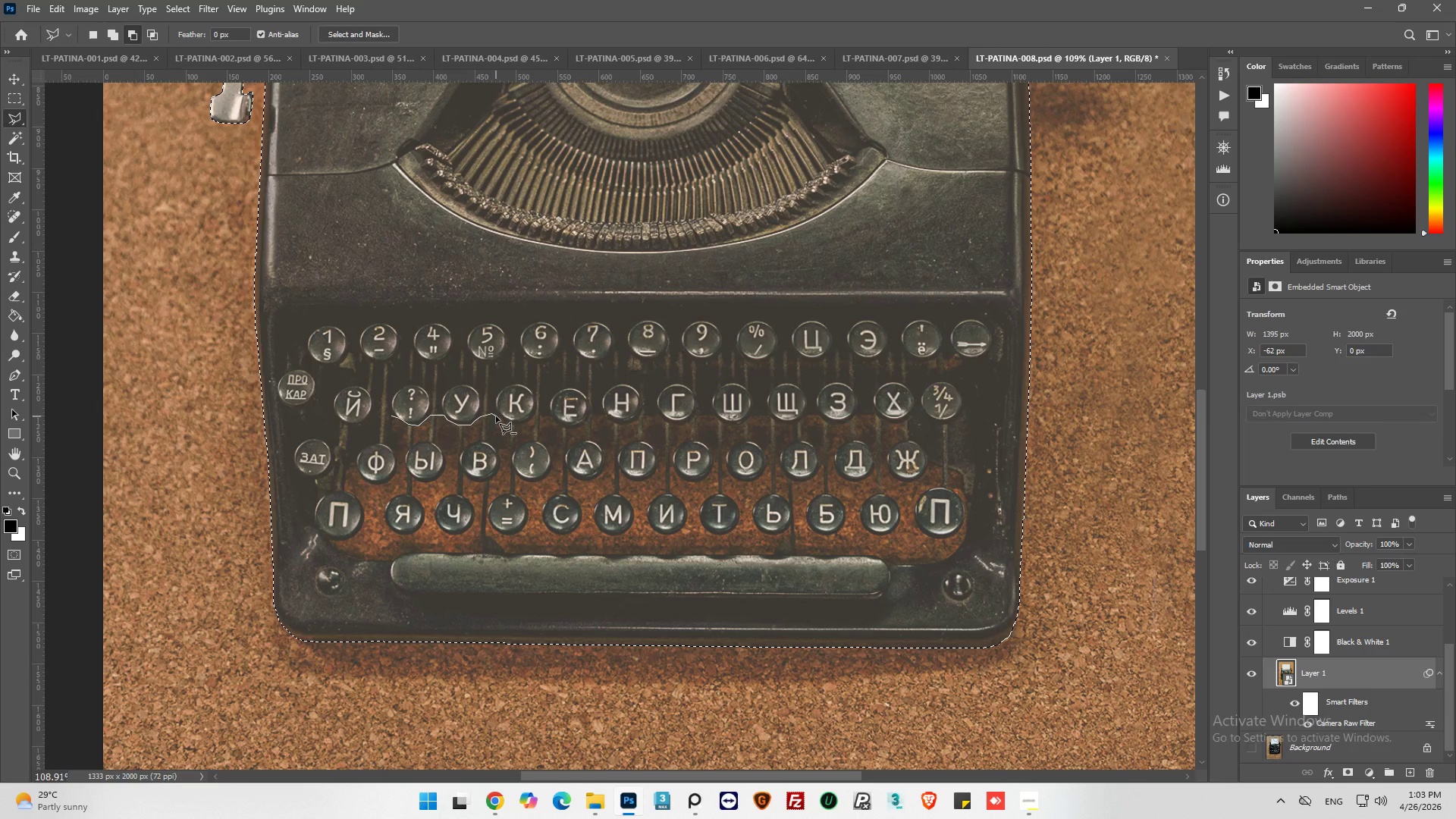 
left_click([499, 416])
 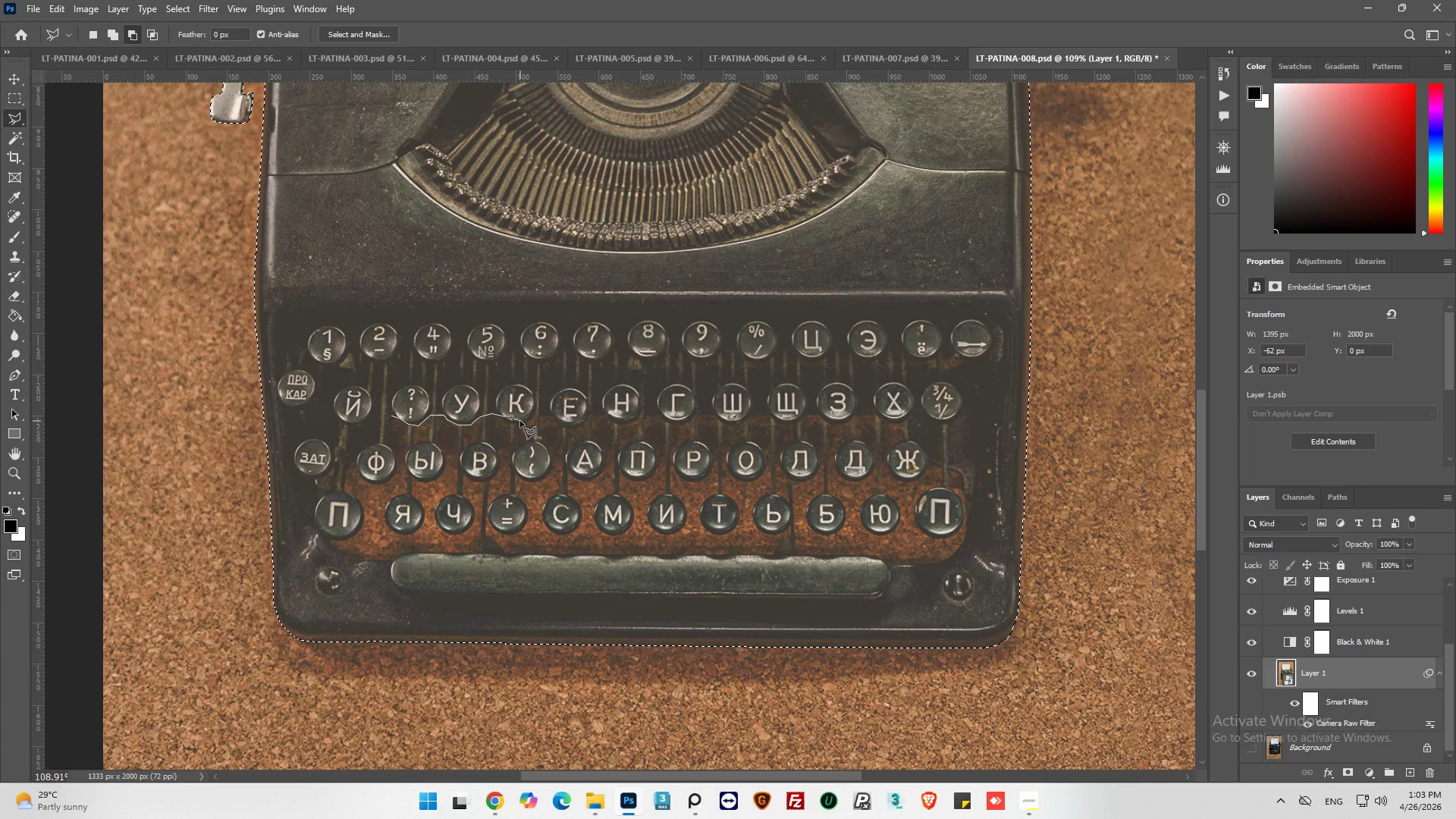 
wait(9.8)
 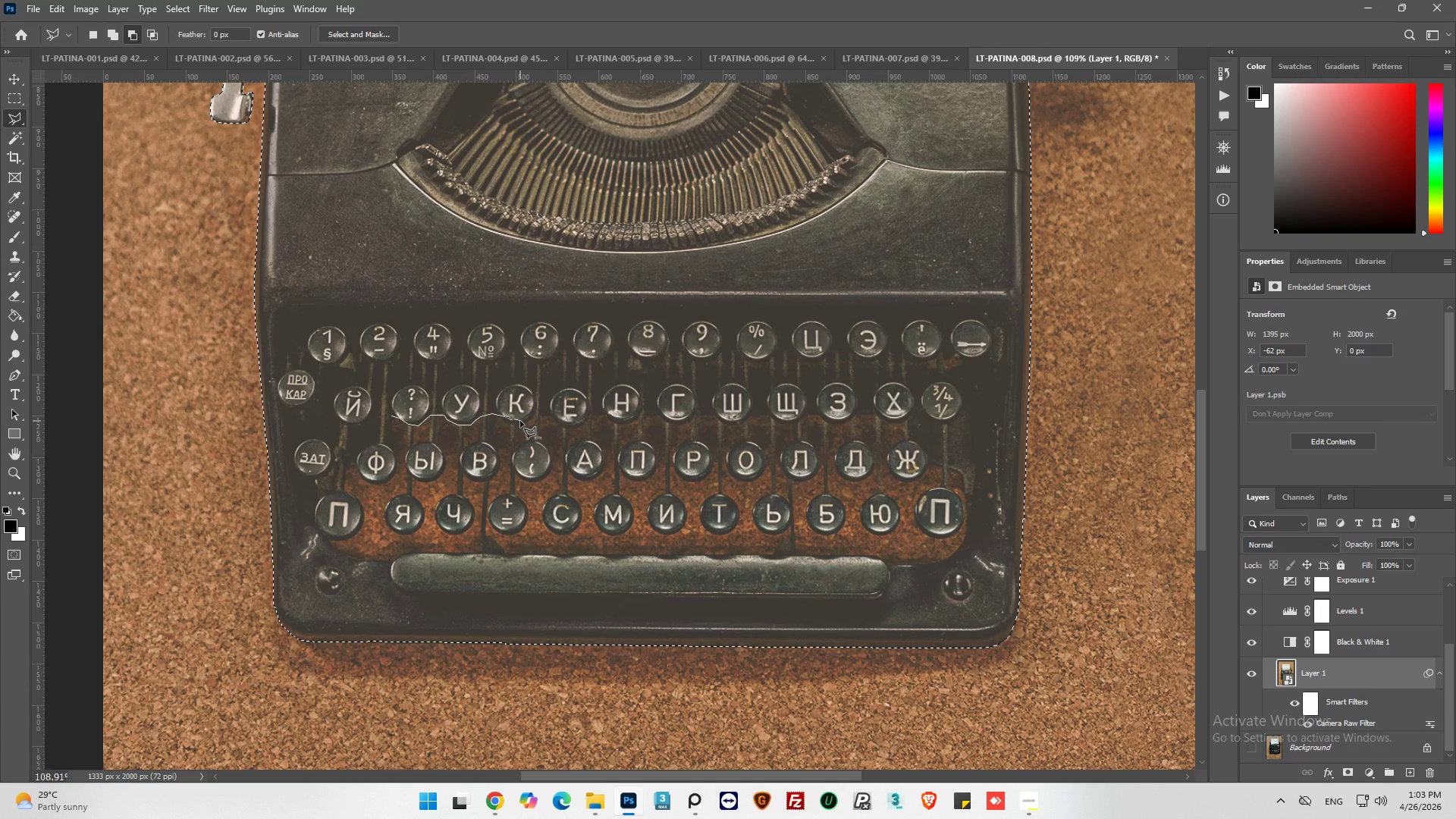 
left_click_drag(start_coordinate=[505, 423], to_coordinate=[509, 423])
 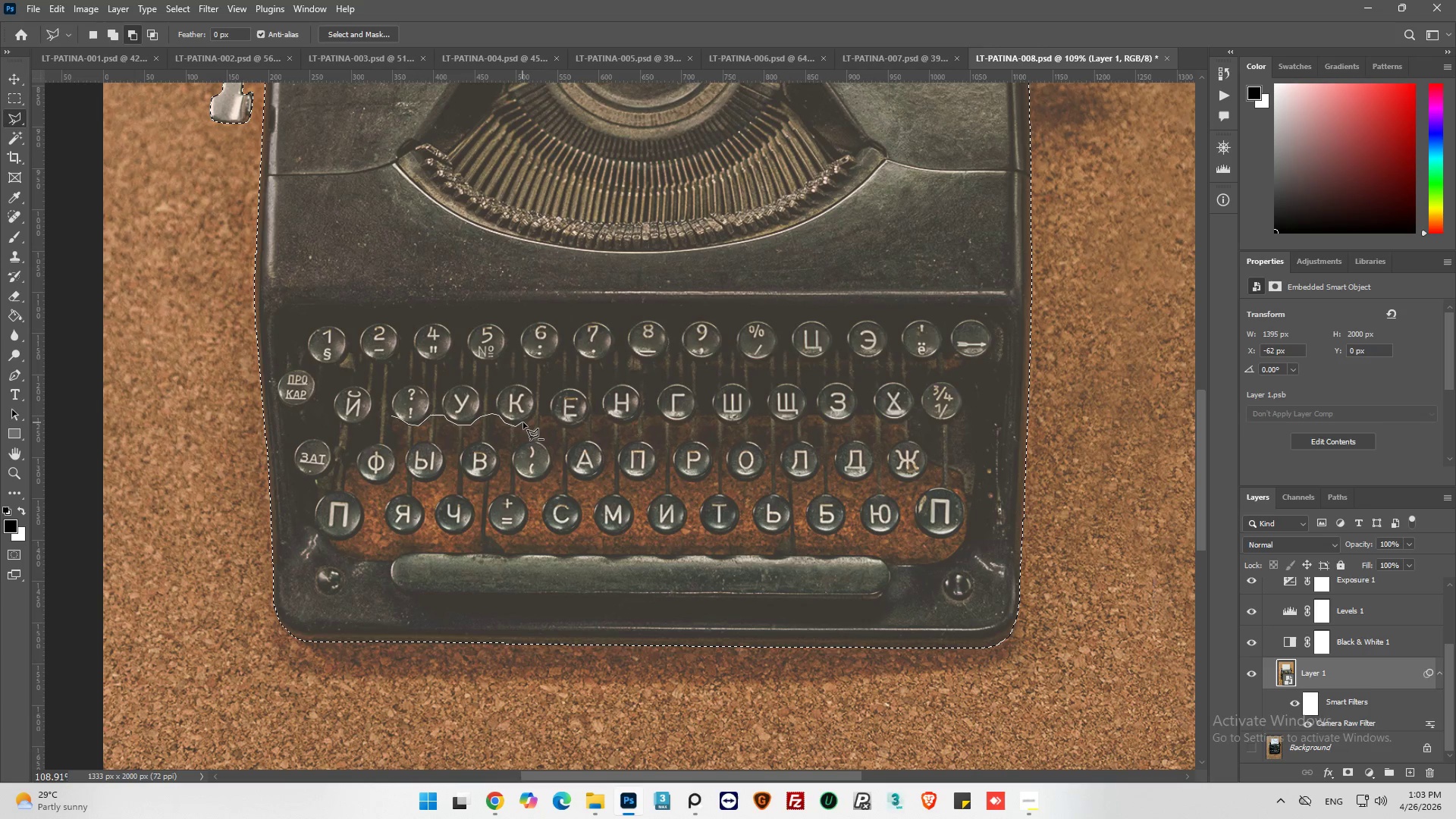 
left_click([523, 424])
 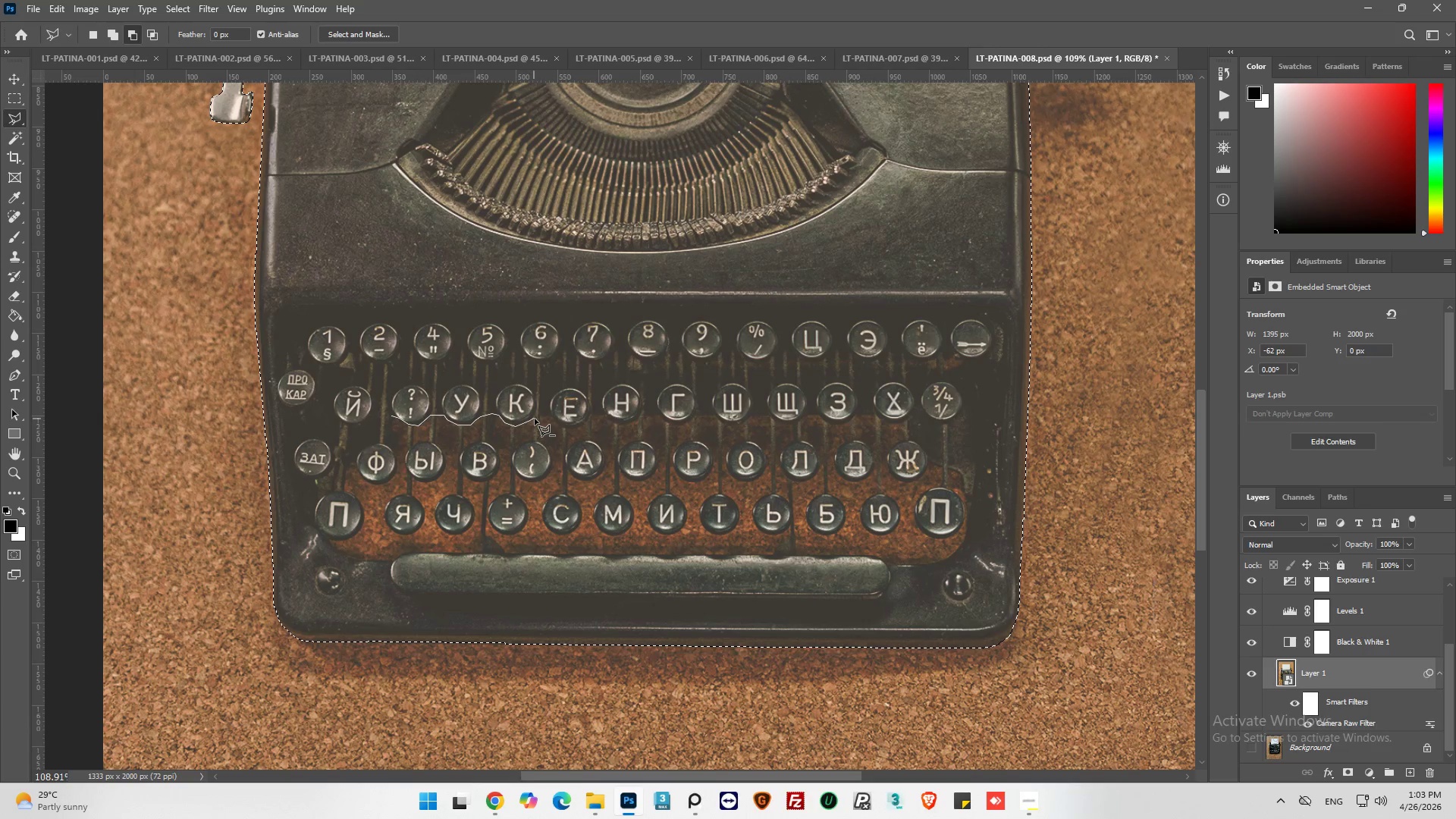 
left_click([535, 415])
 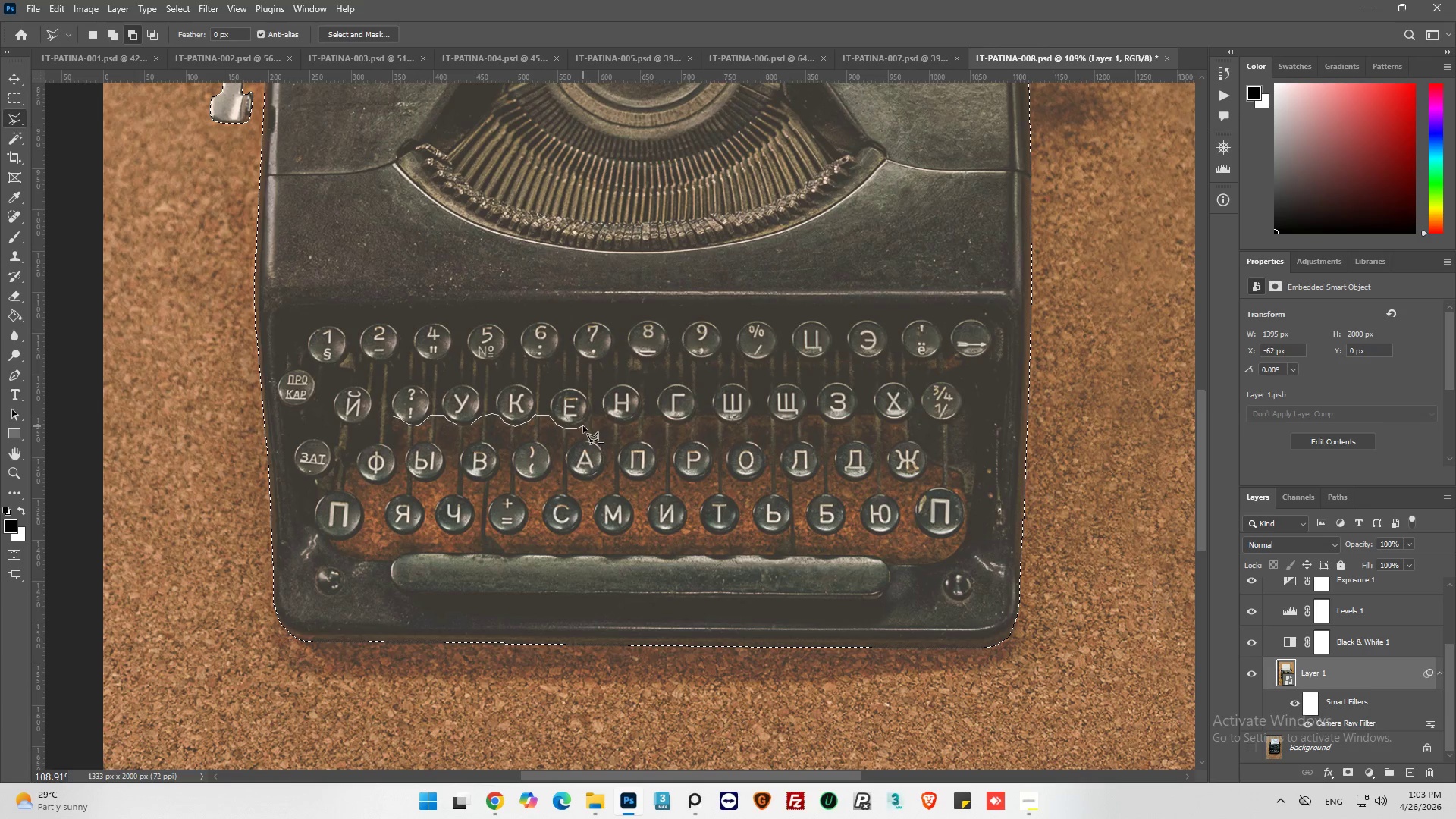 
wait(11.75)
 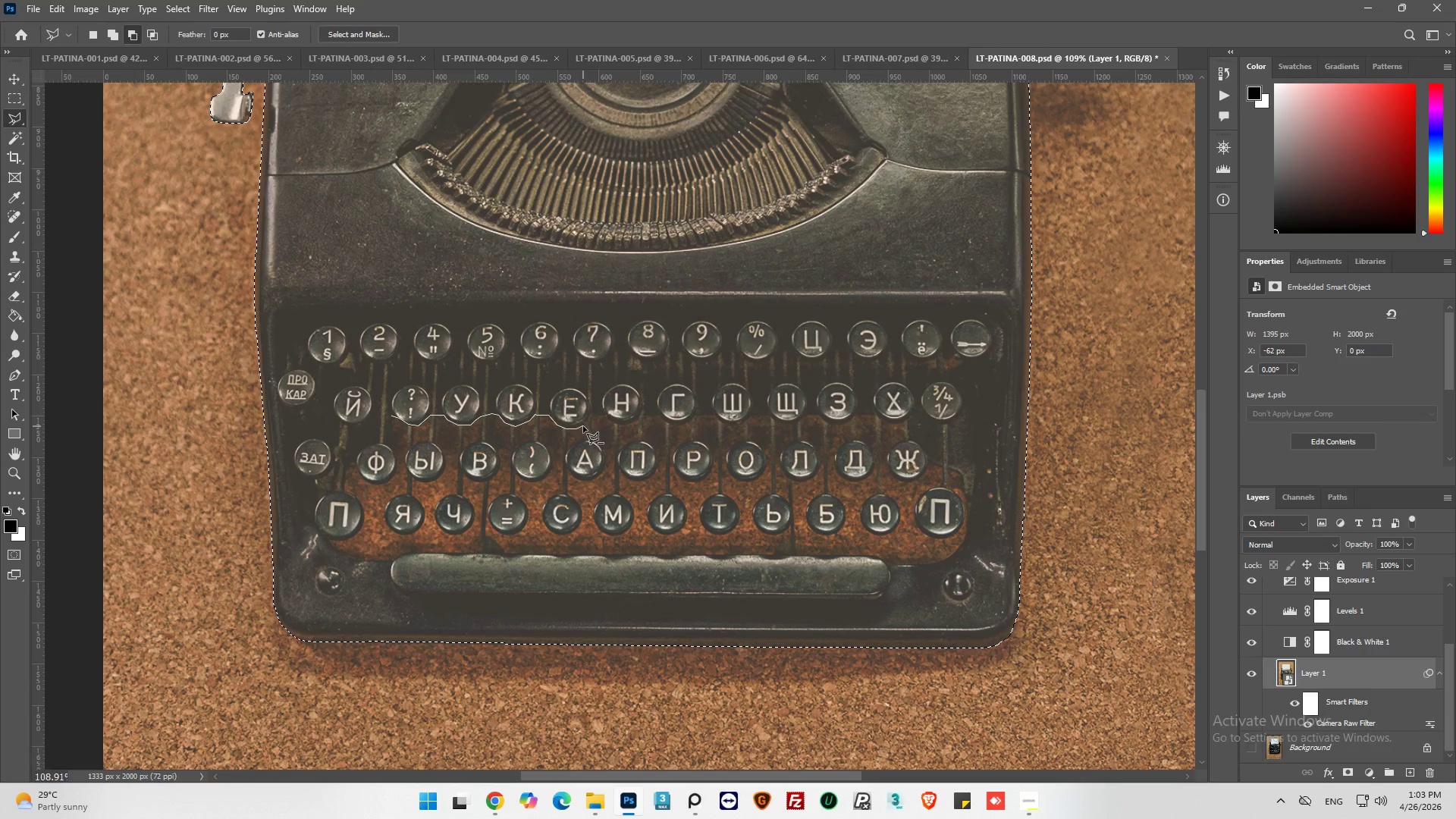 
left_click([604, 413])
 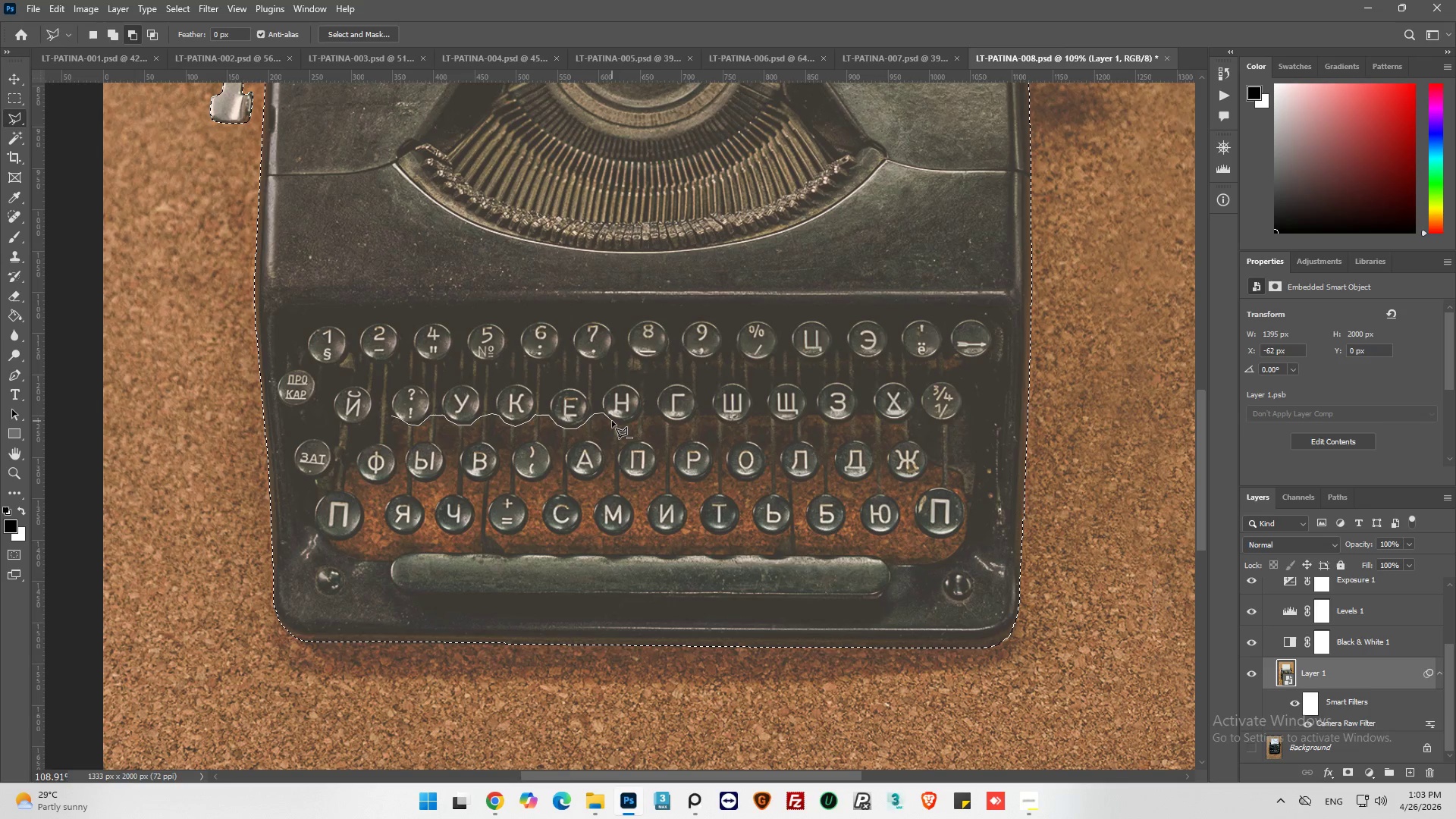 
left_click([620, 425])
 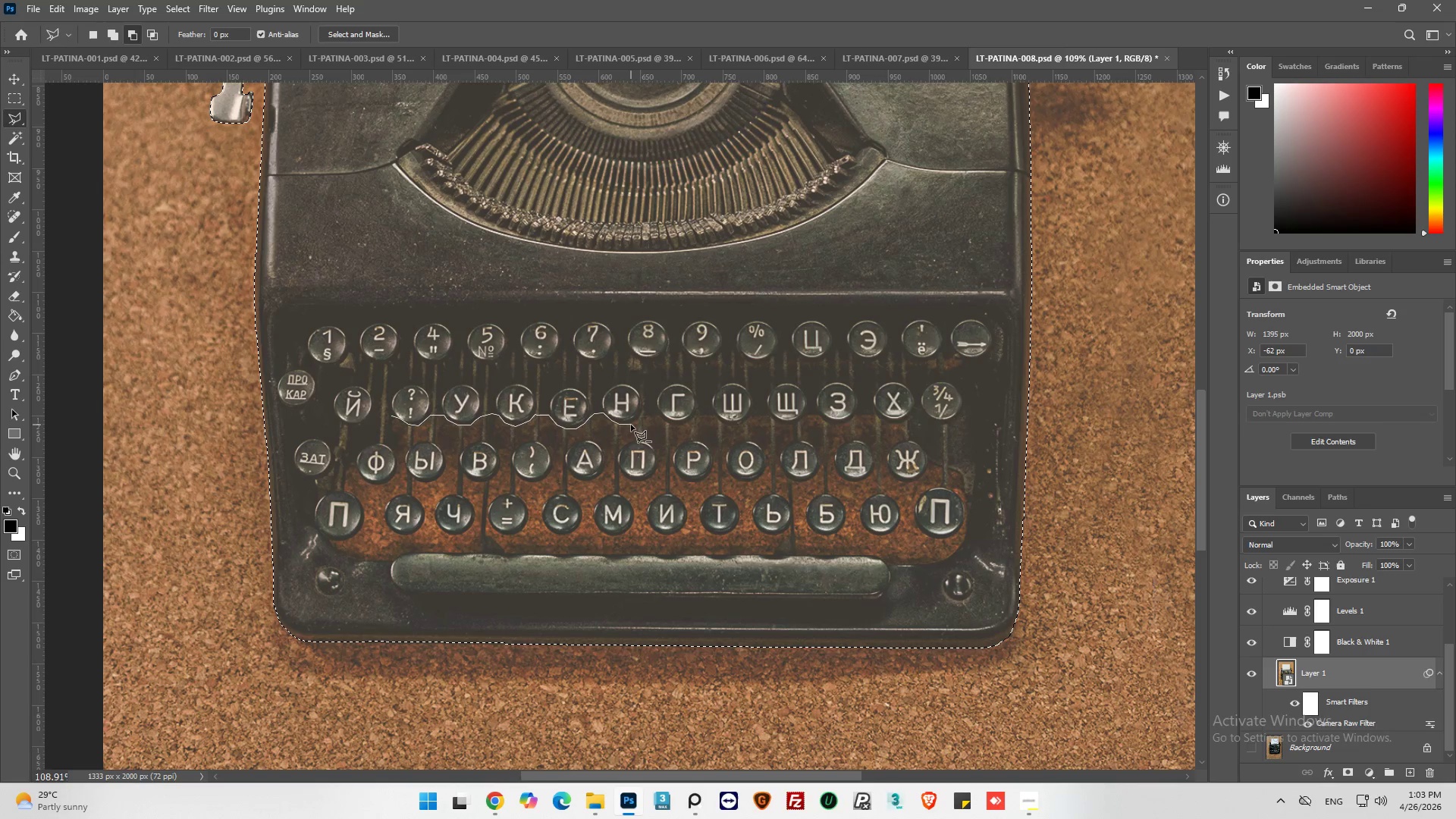 
left_click([631, 425])
 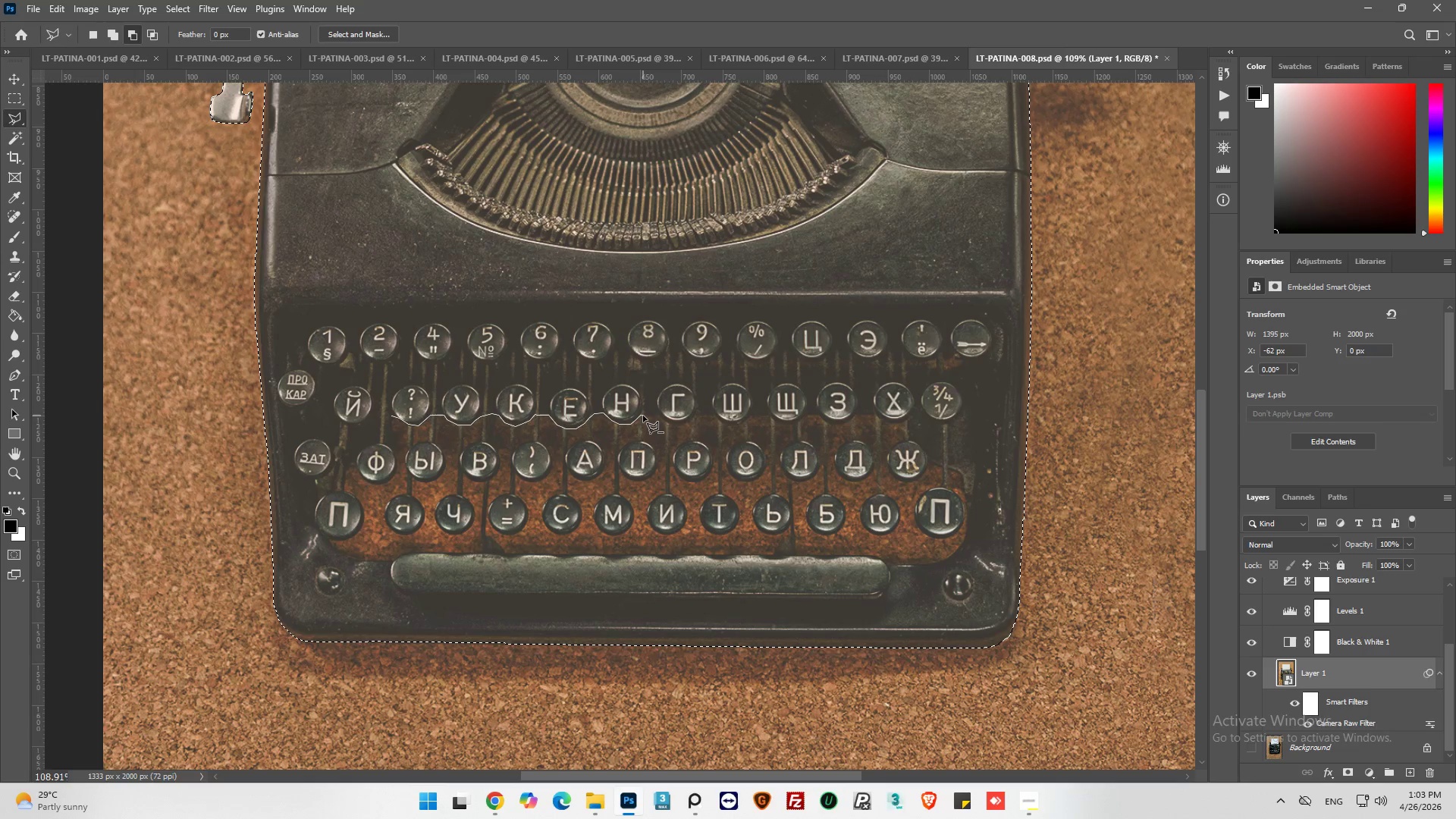 
left_click([645, 416])
 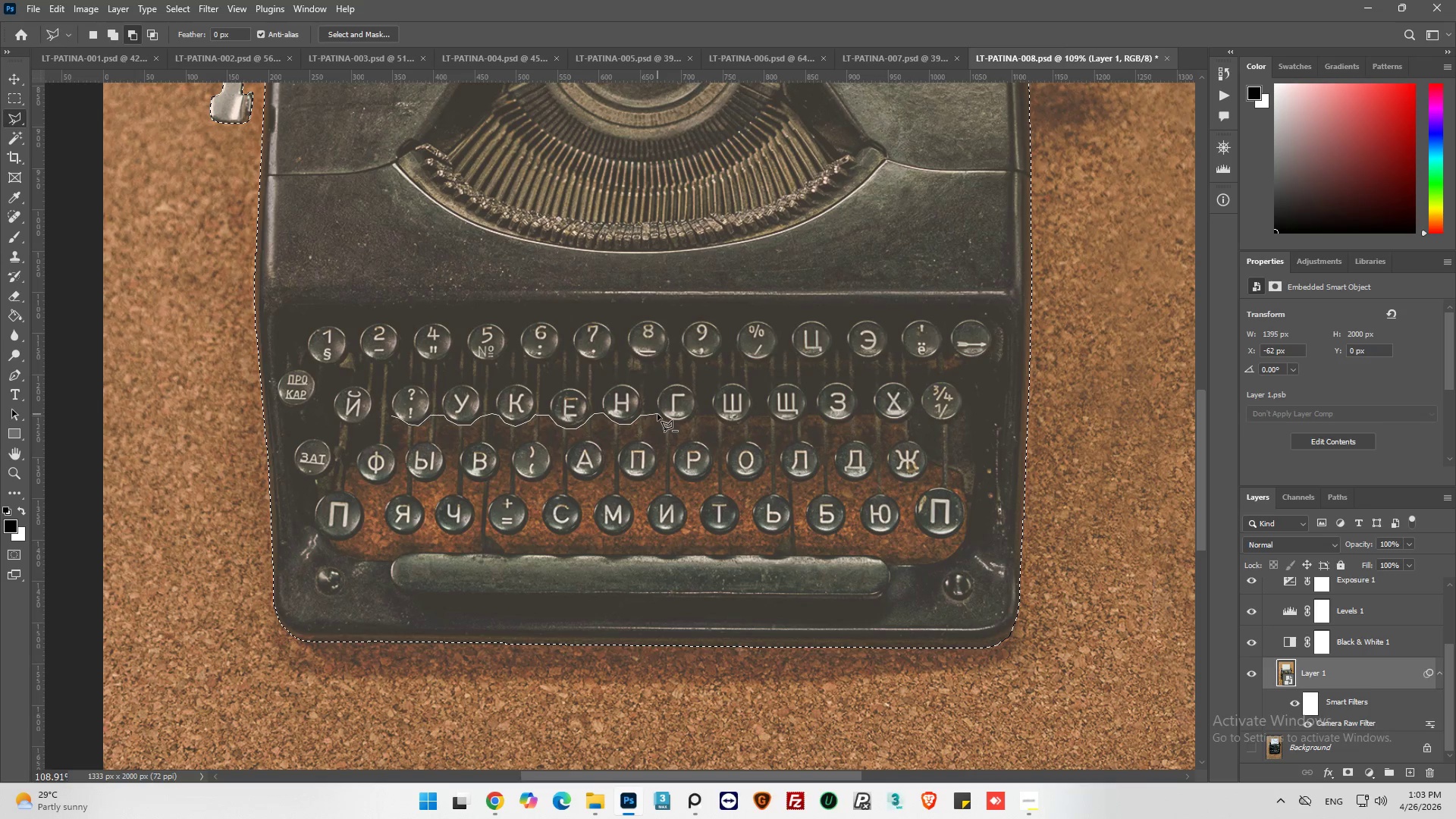 
left_click([658, 413])
 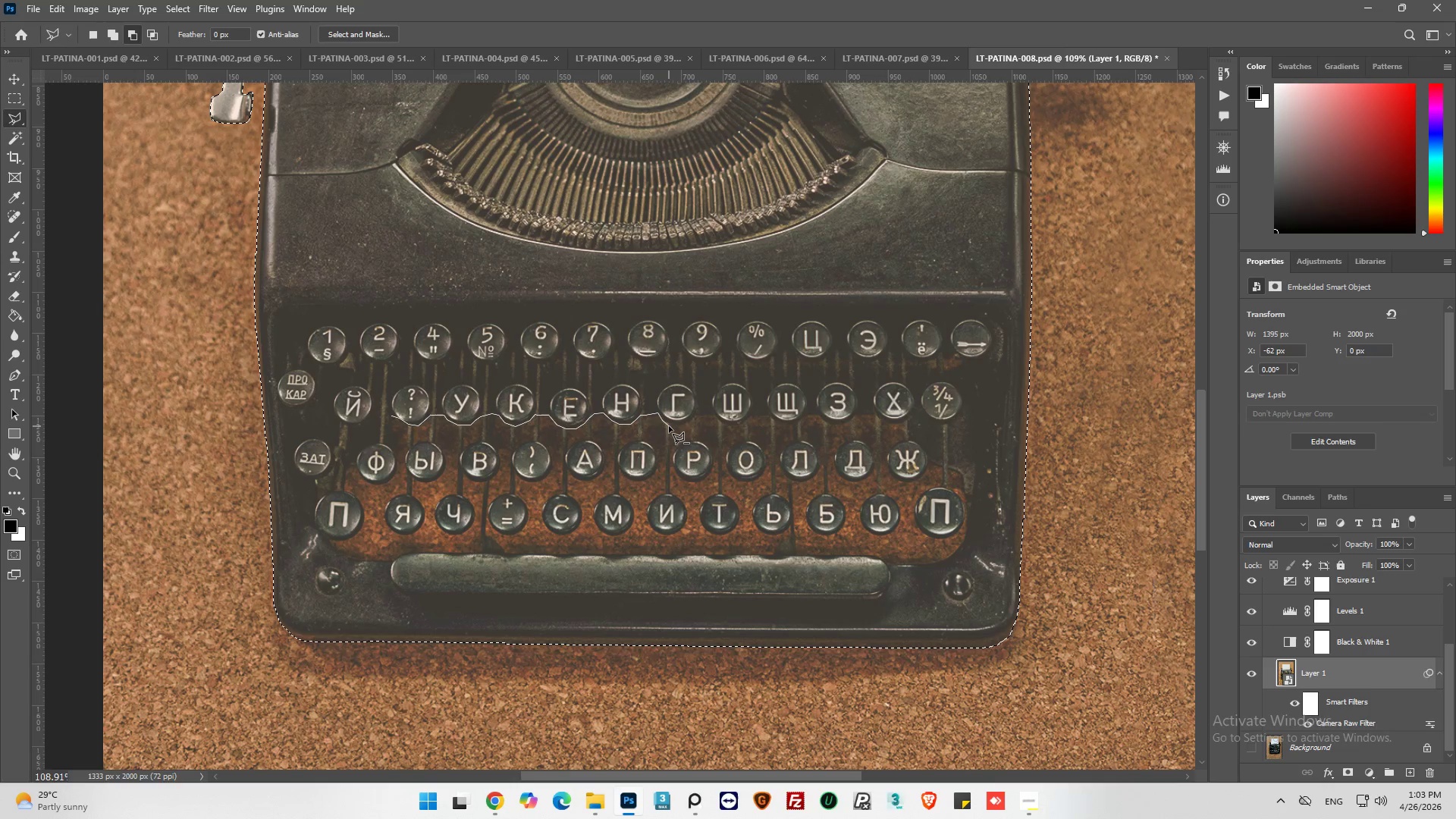 
left_click([670, 425])
 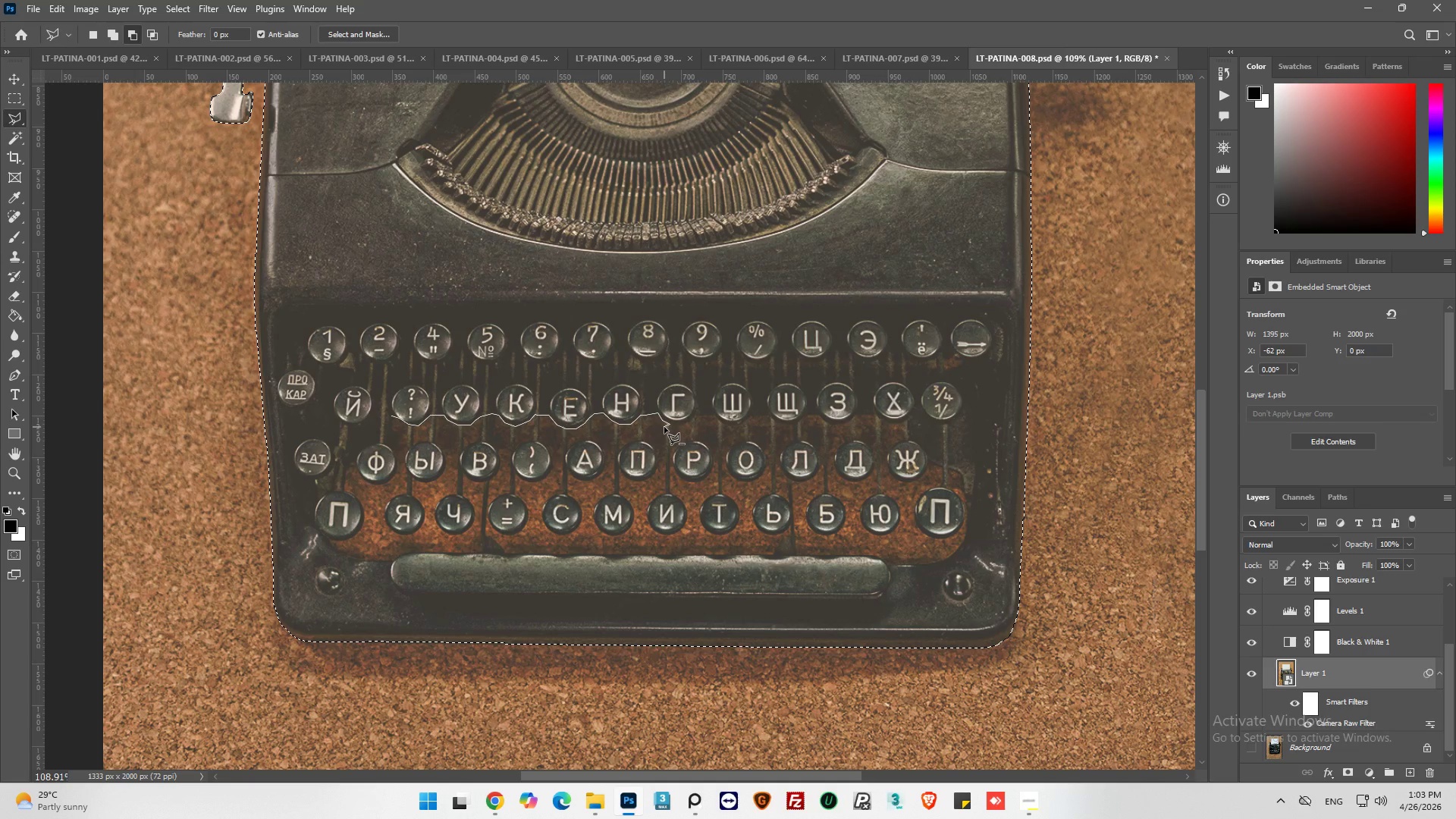 
wait(11.11)
 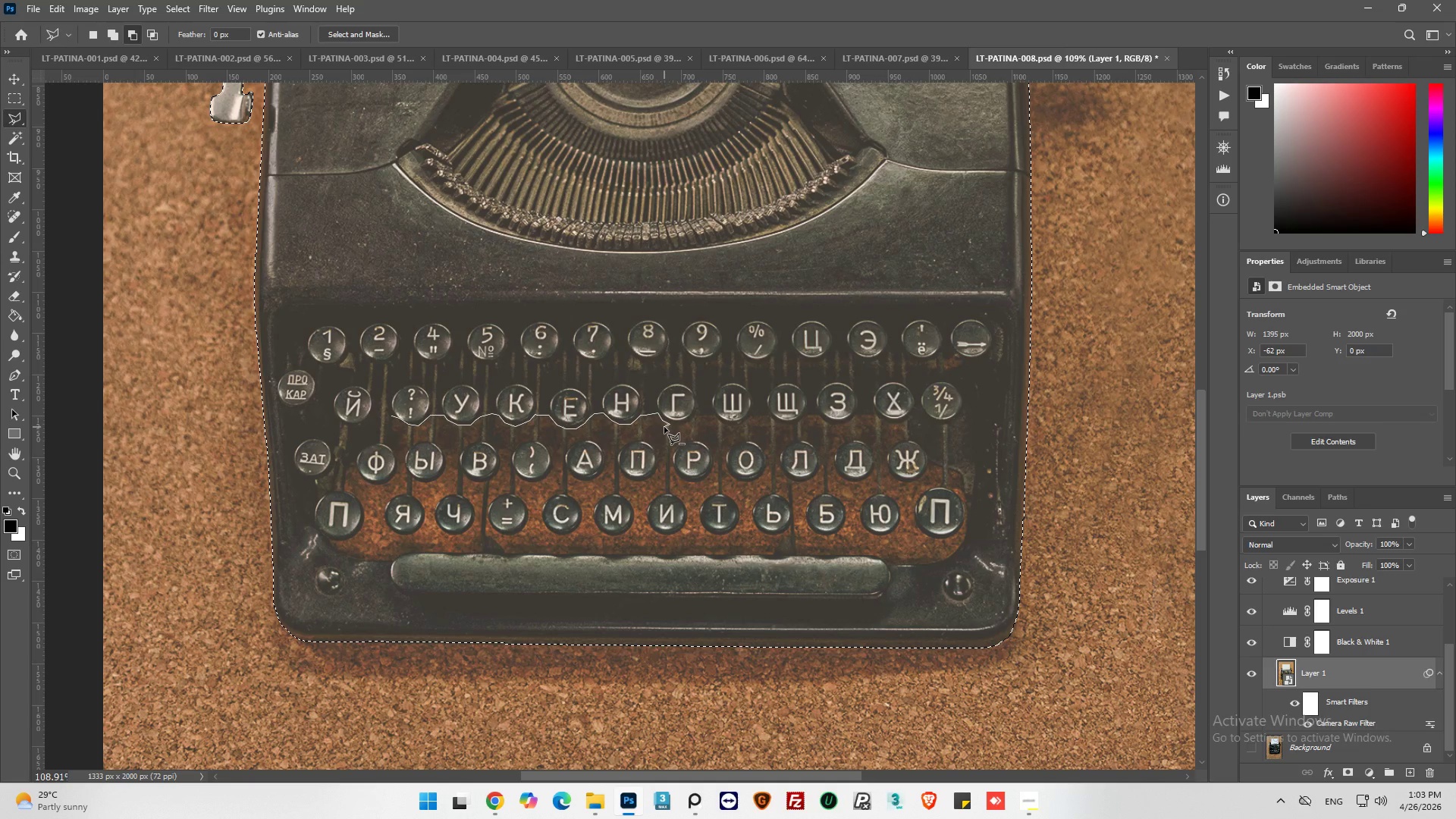 
left_click([676, 427])
 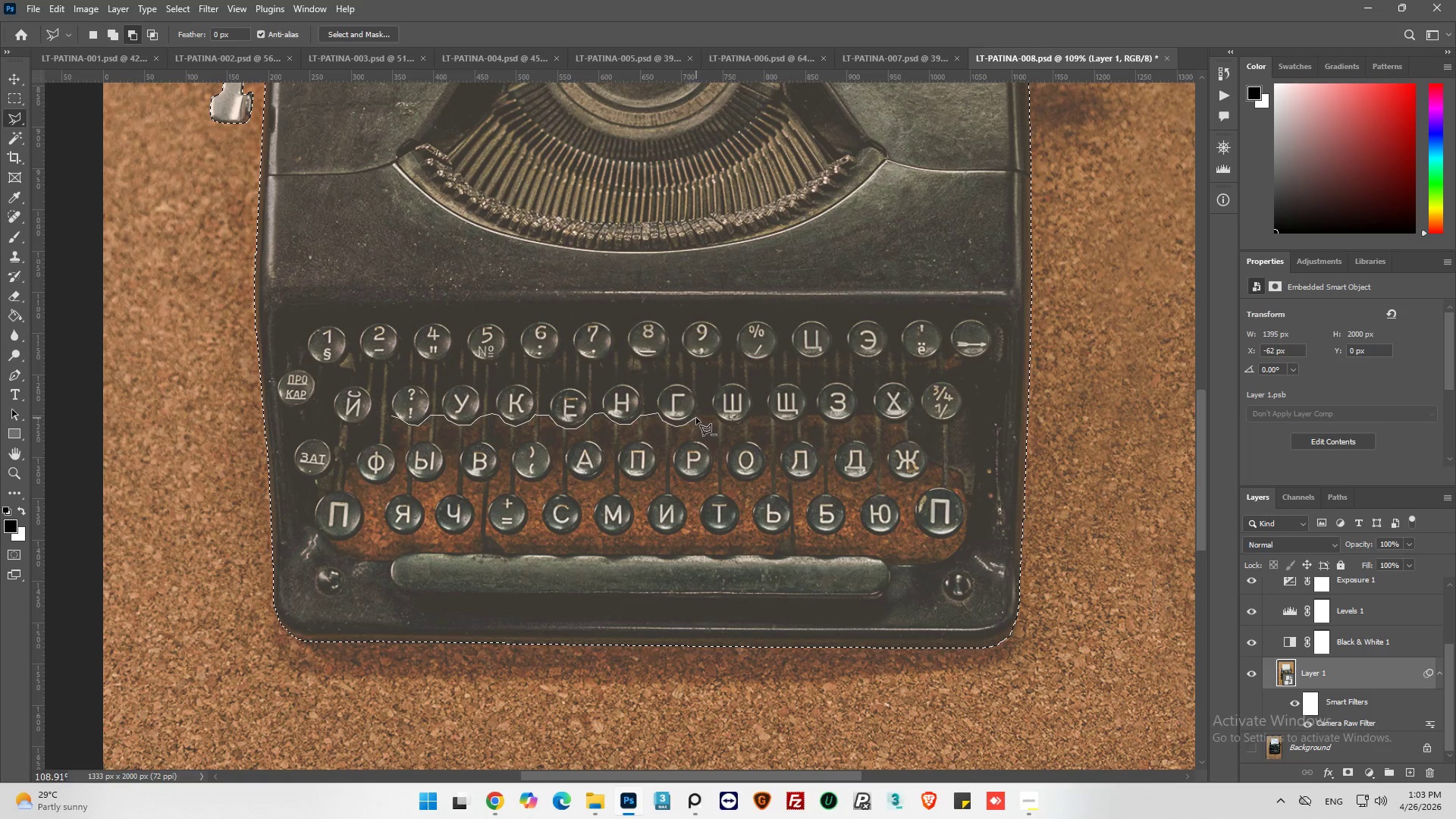 
left_click([696, 416])
 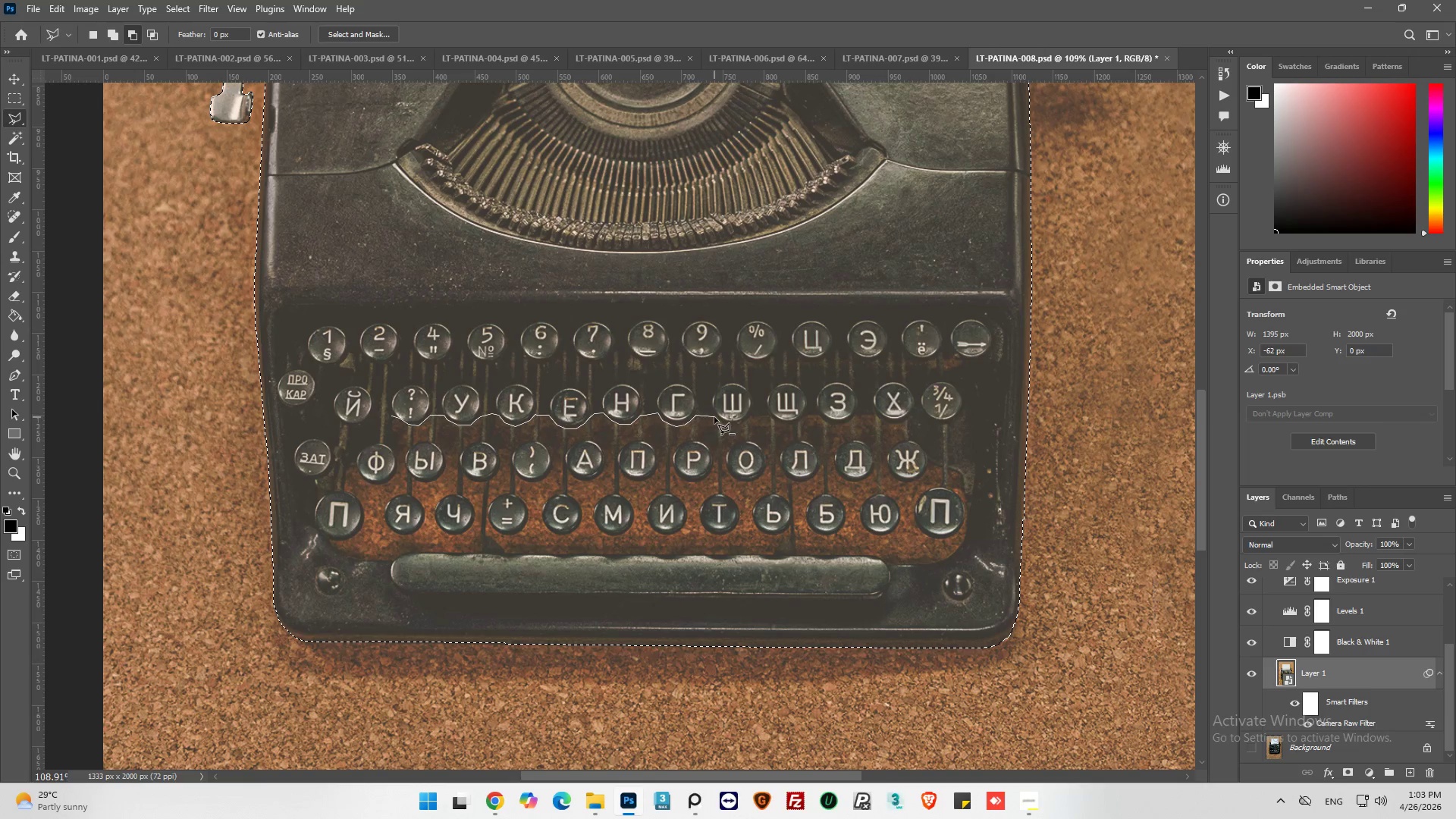 
left_click([714, 417])
 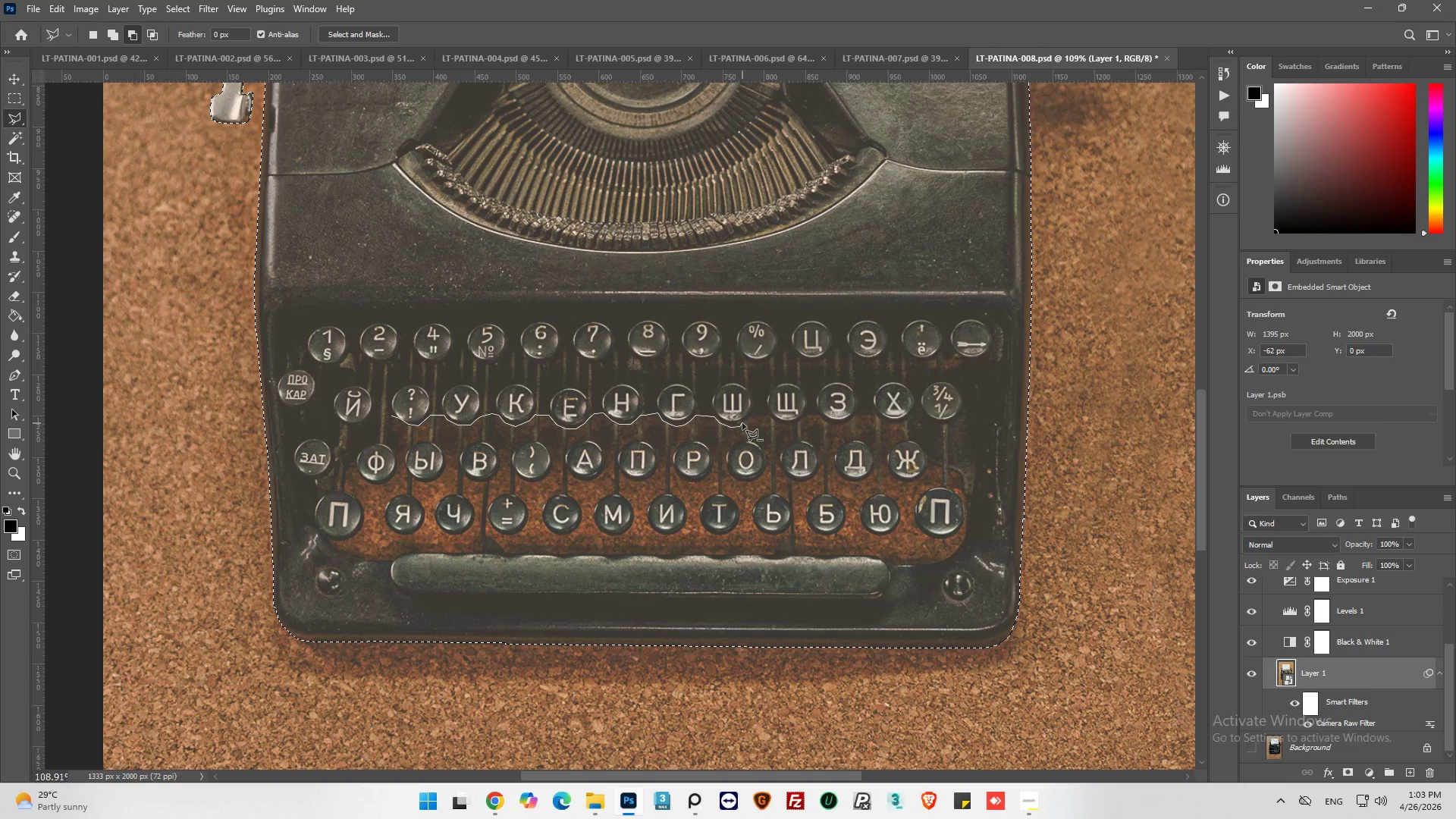 
wait(5.16)
 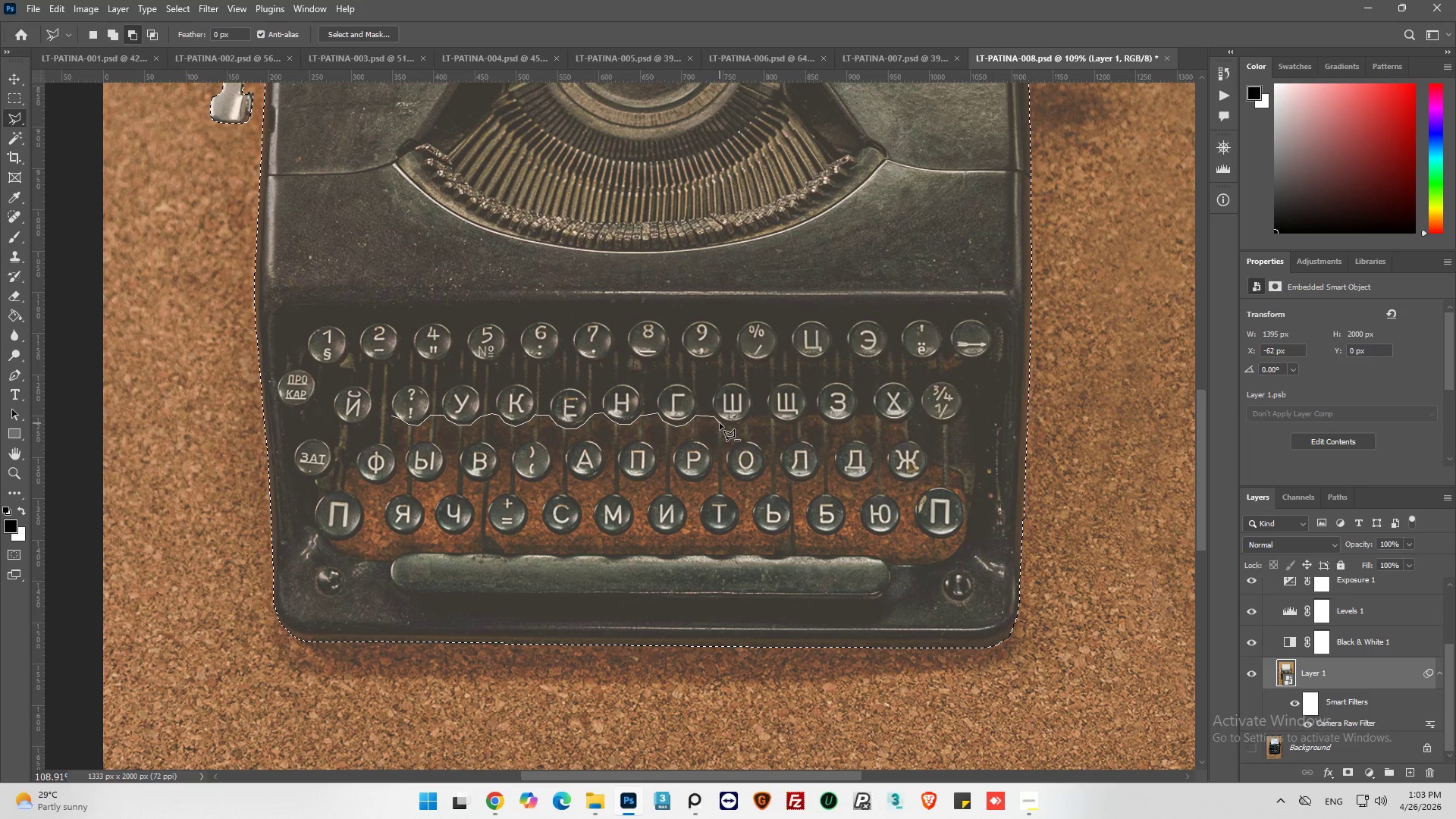 
left_click([748, 418])
 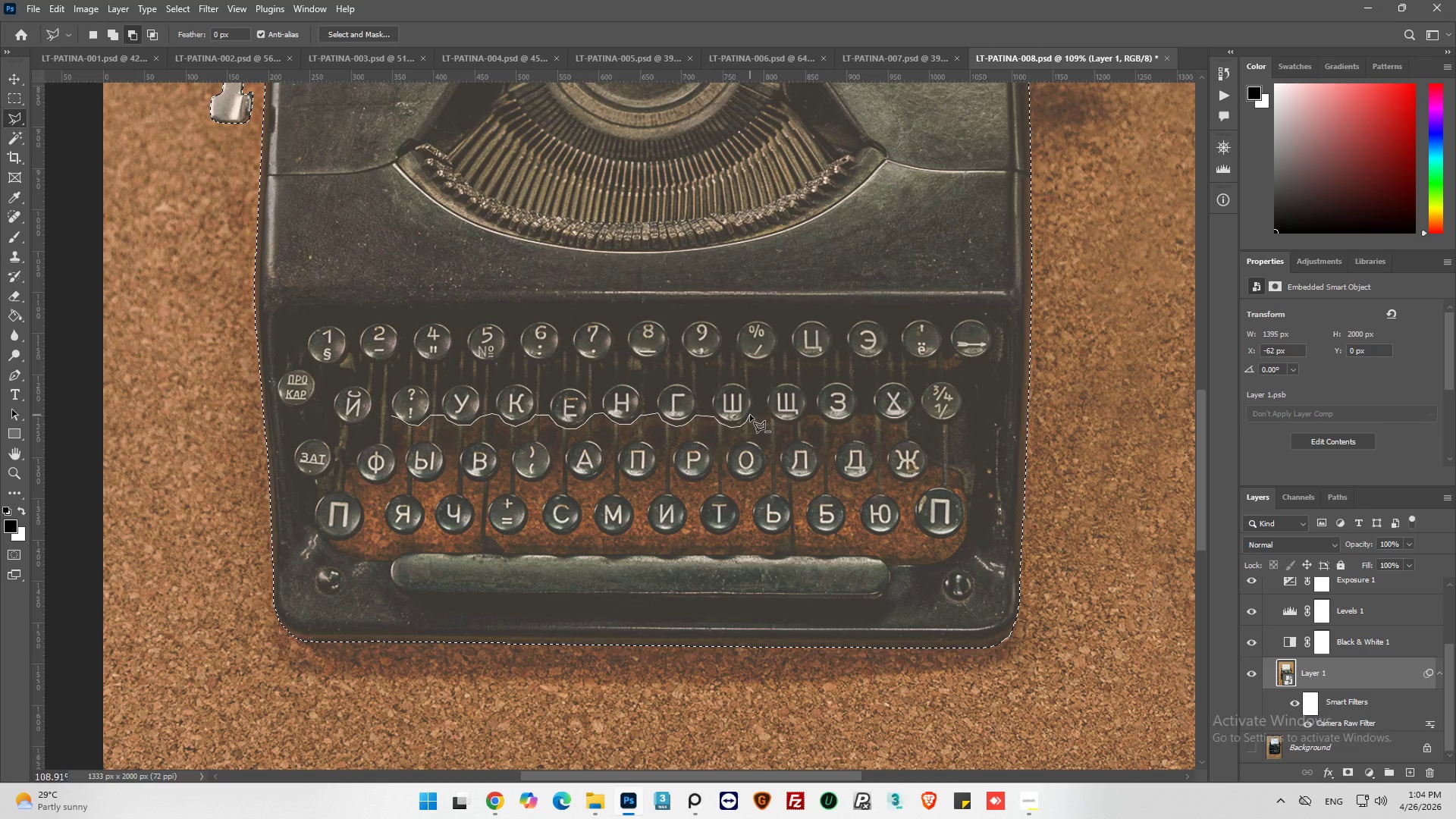 
left_click_drag(start_coordinate=[750, 415], to_coordinate=[755, 415])
 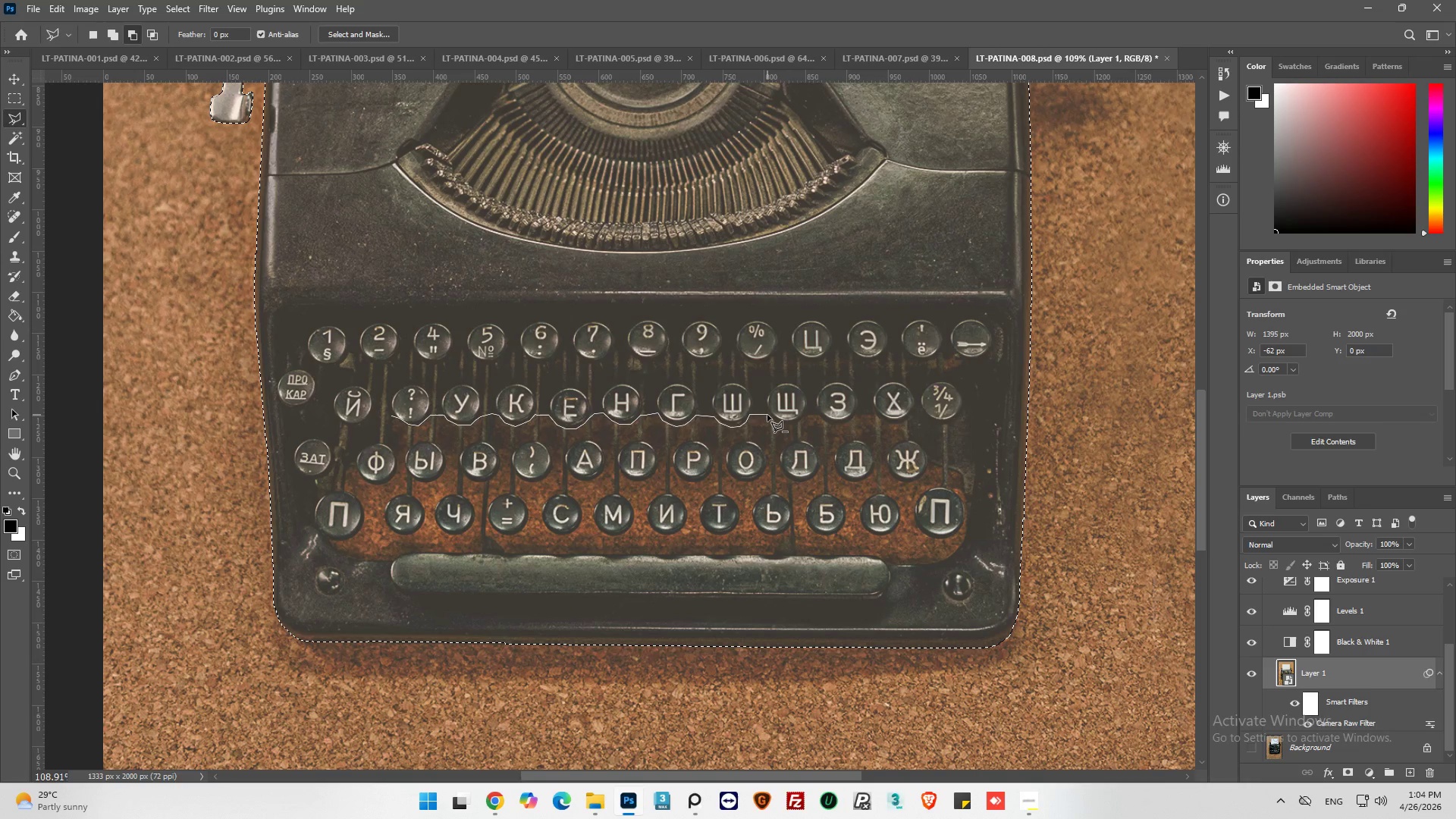 
left_click([767, 415])
 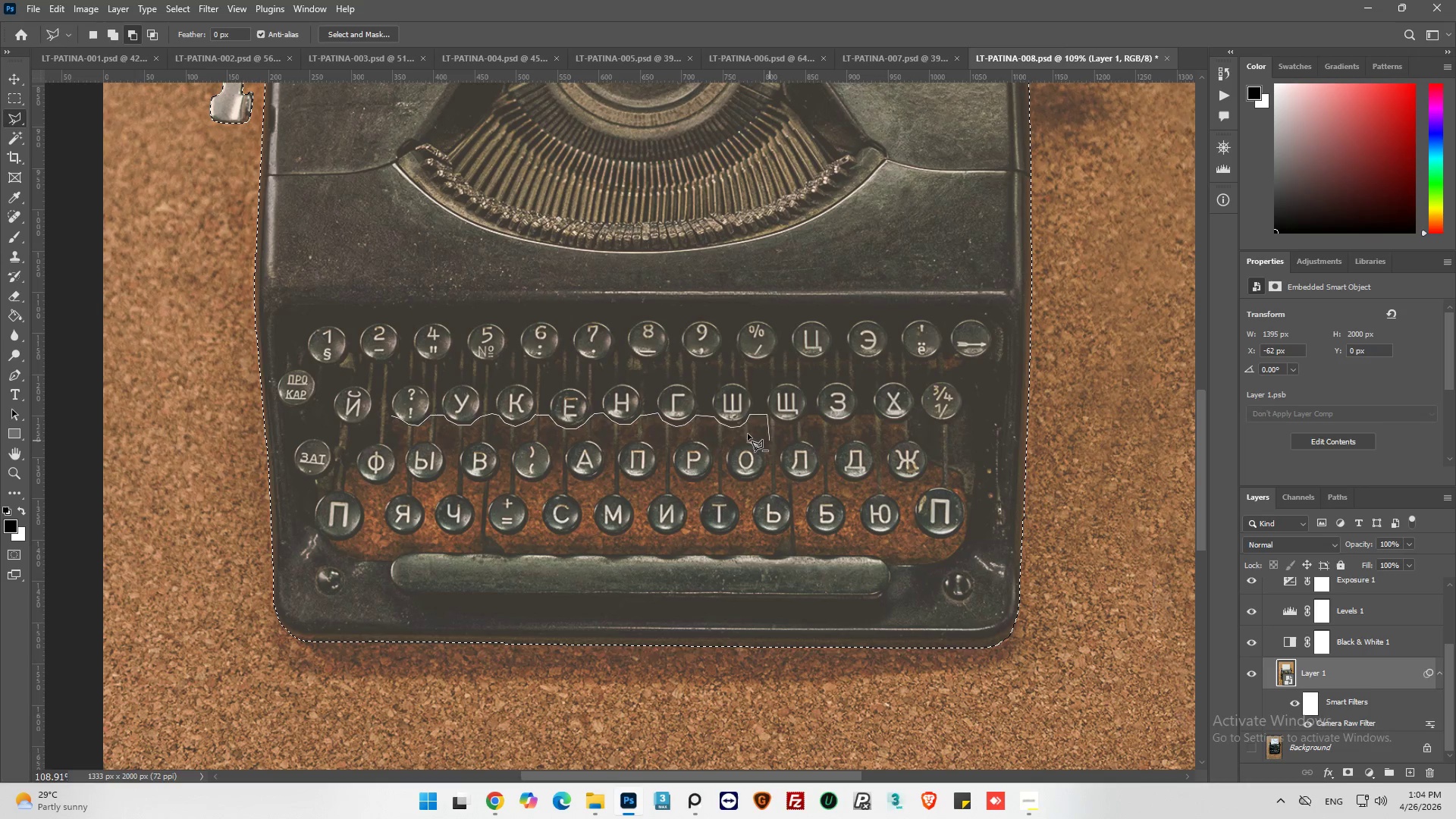 
wait(5.84)
 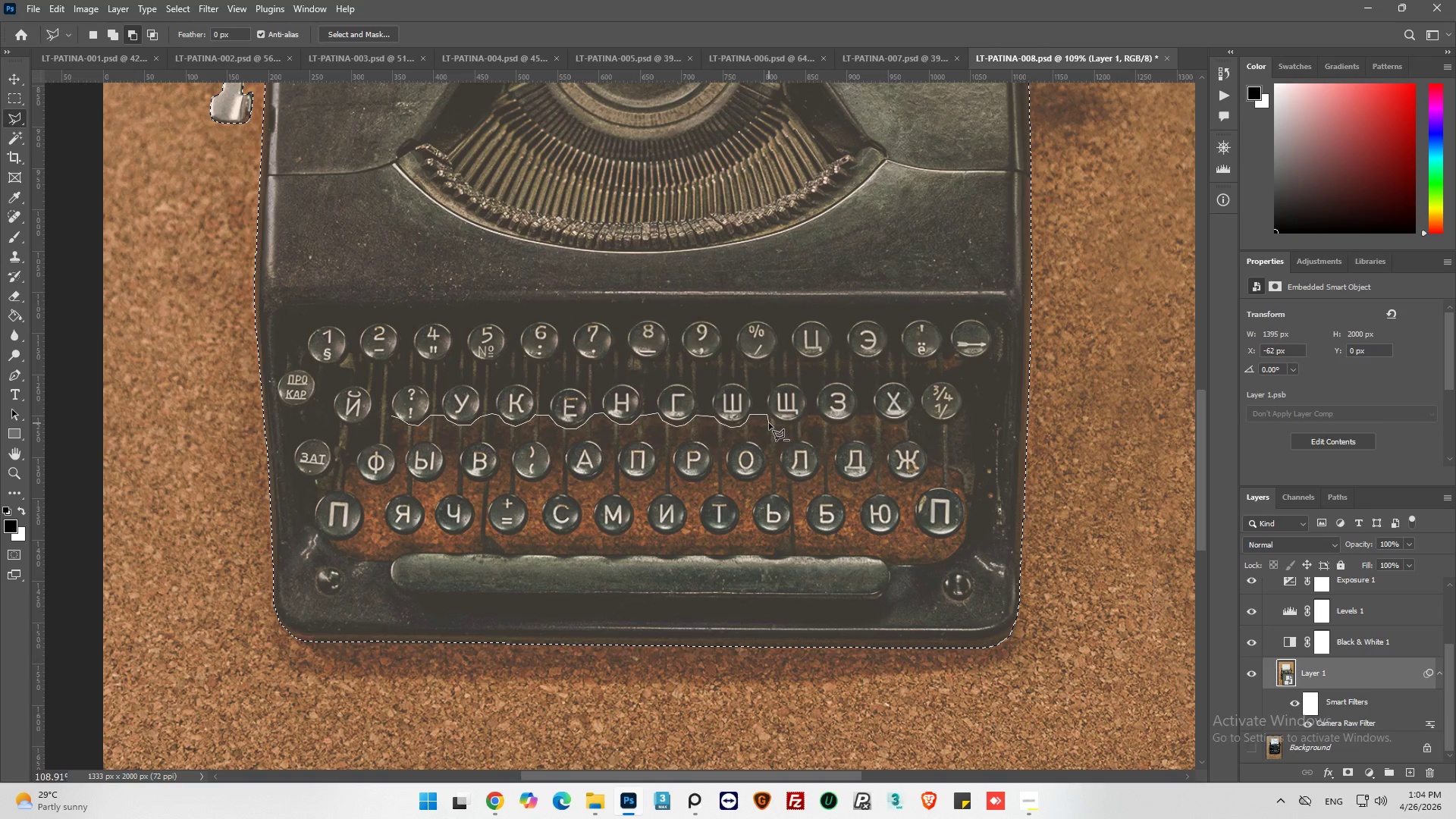 
left_click([771, 421])
 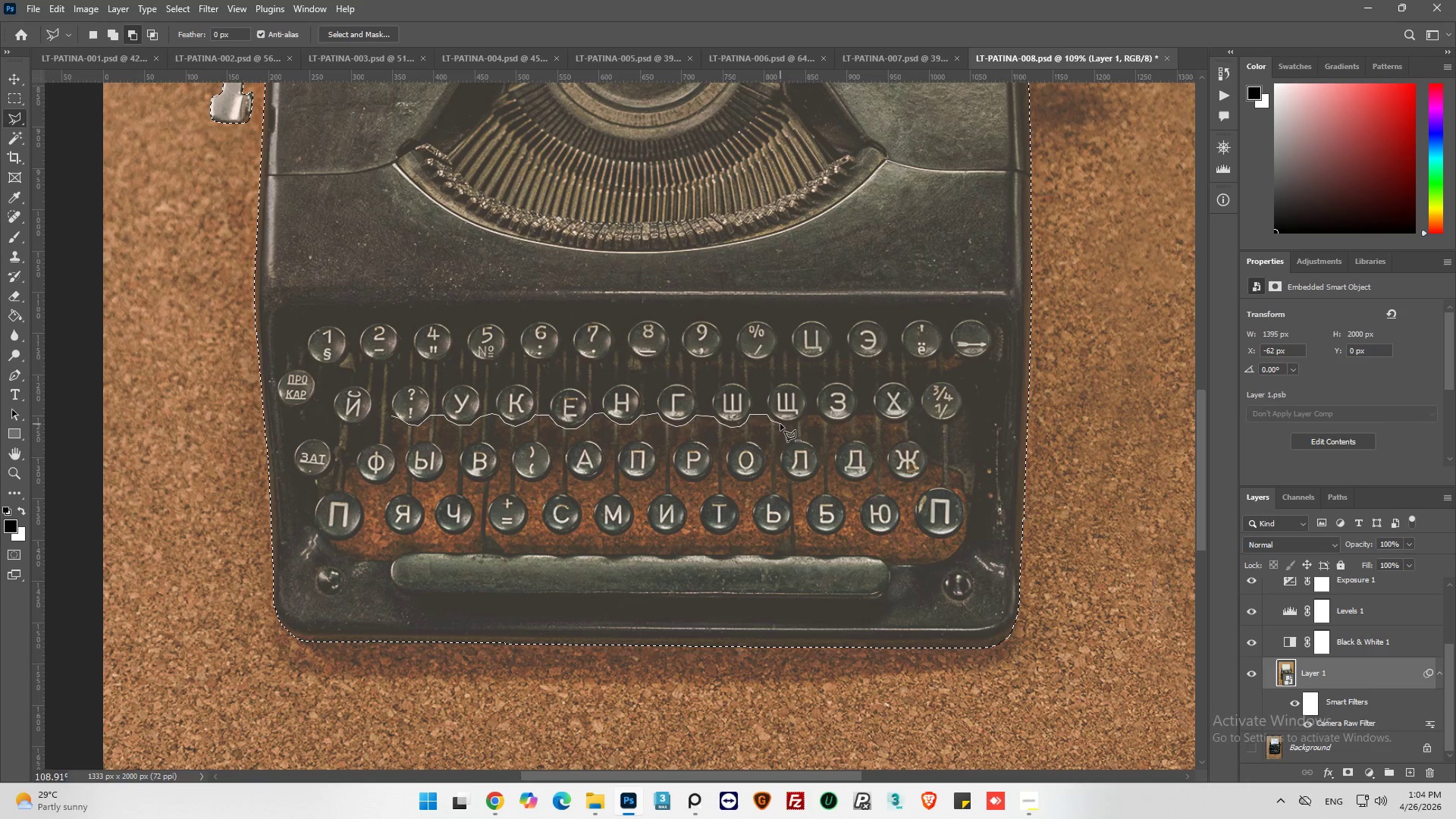 
left_click([781, 424])
 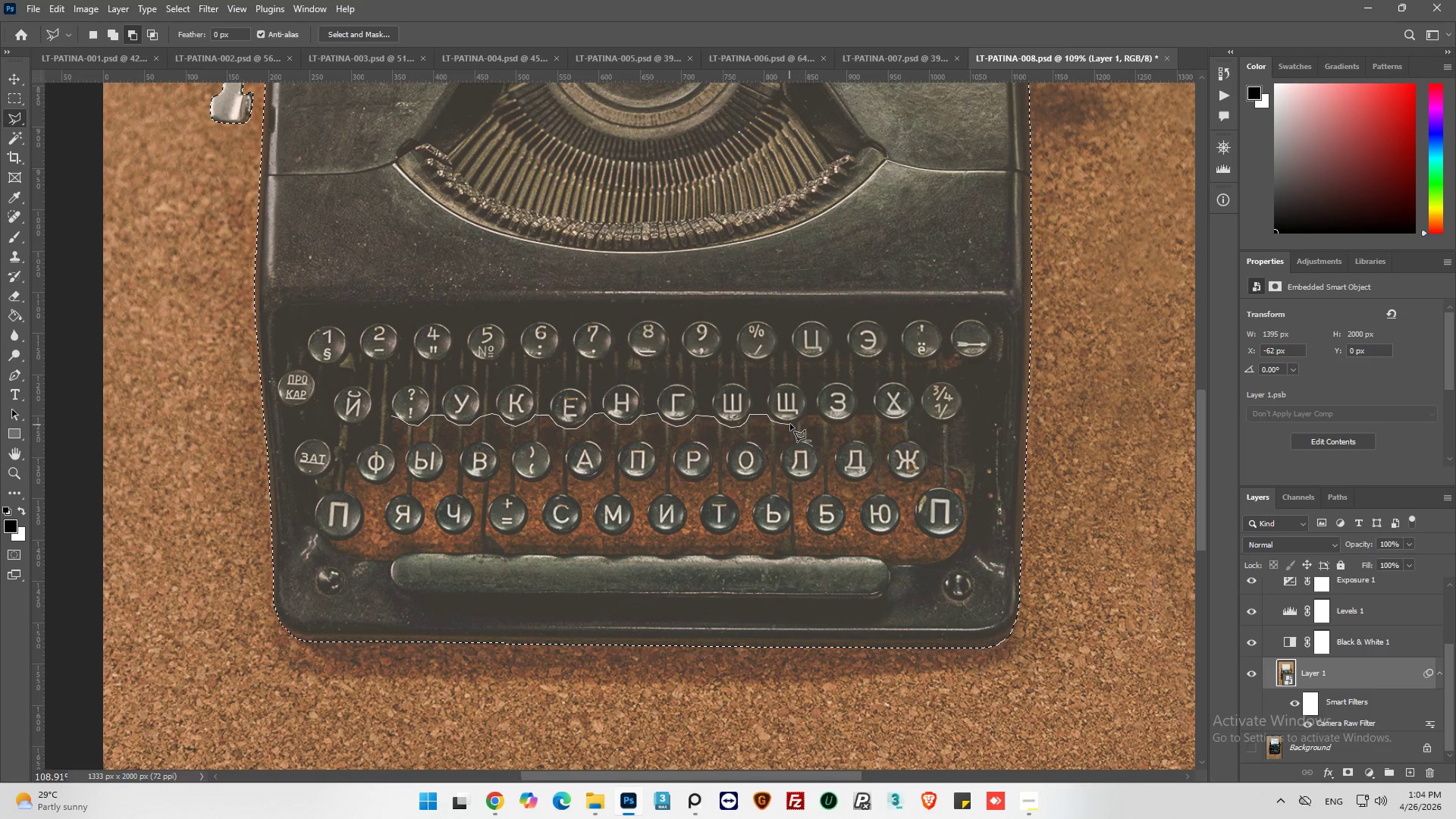 
left_click([791, 424])
 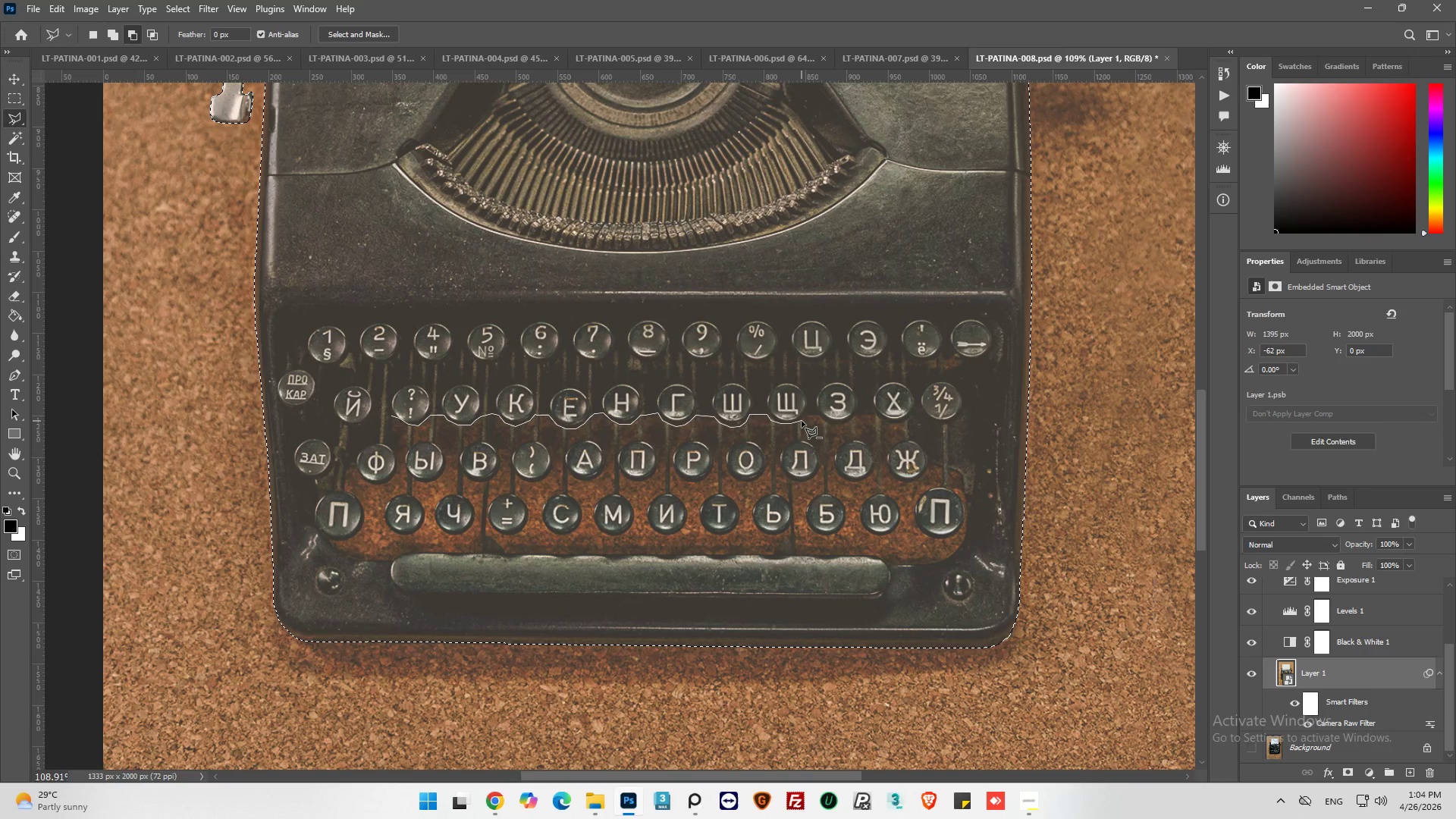 
left_click([800, 421])
 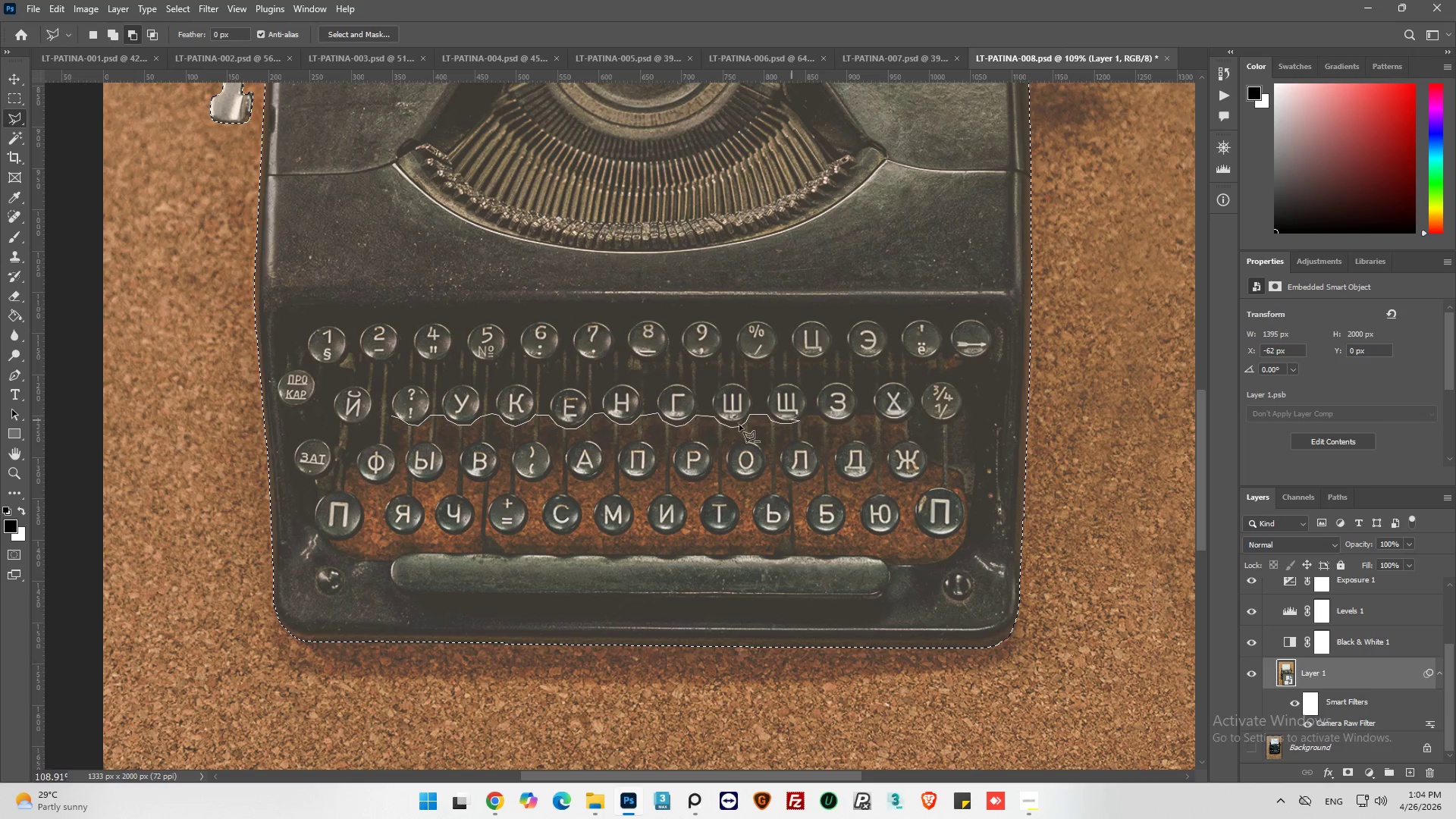 
wait(6.62)
 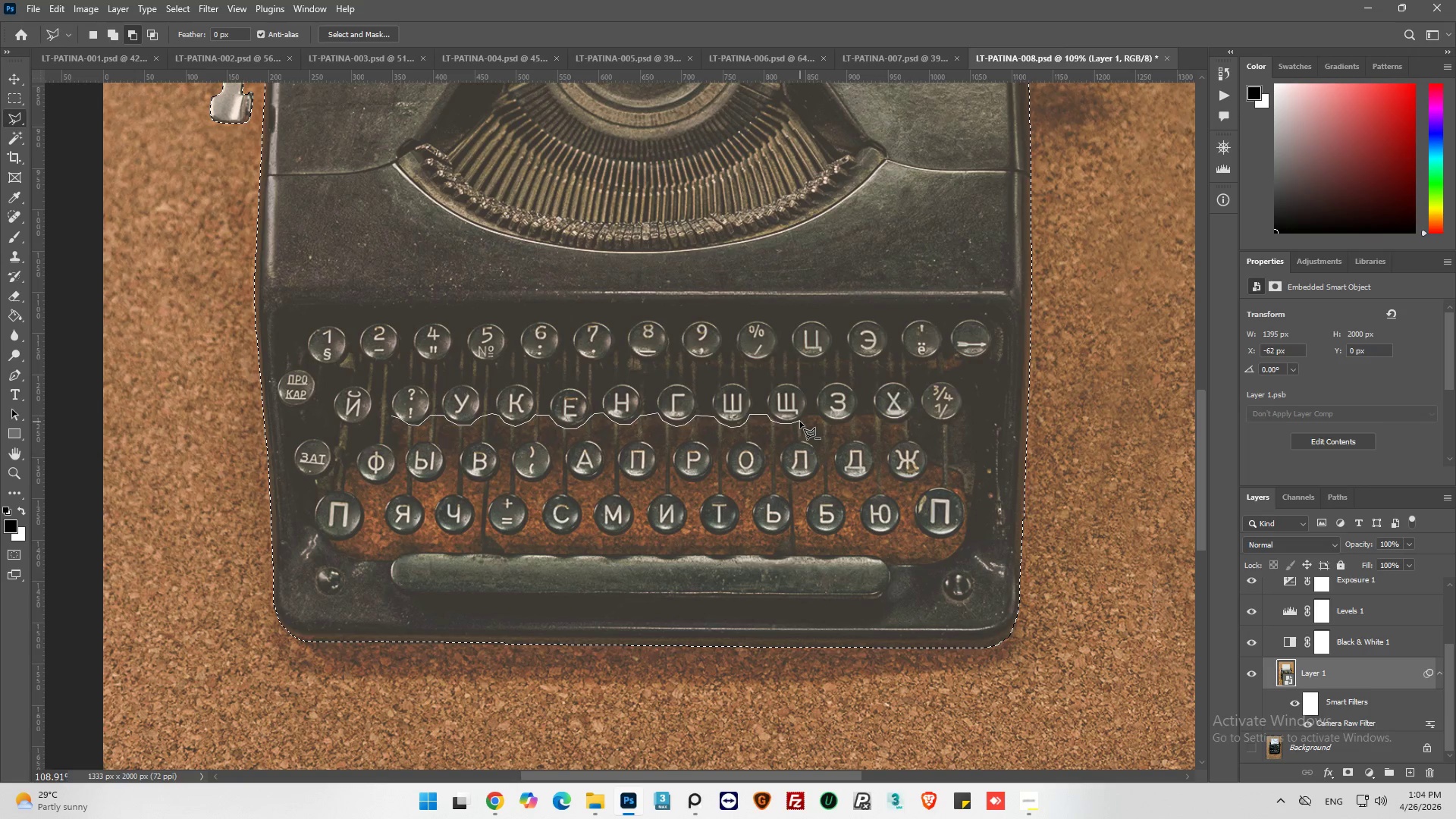 
left_click([806, 417])
 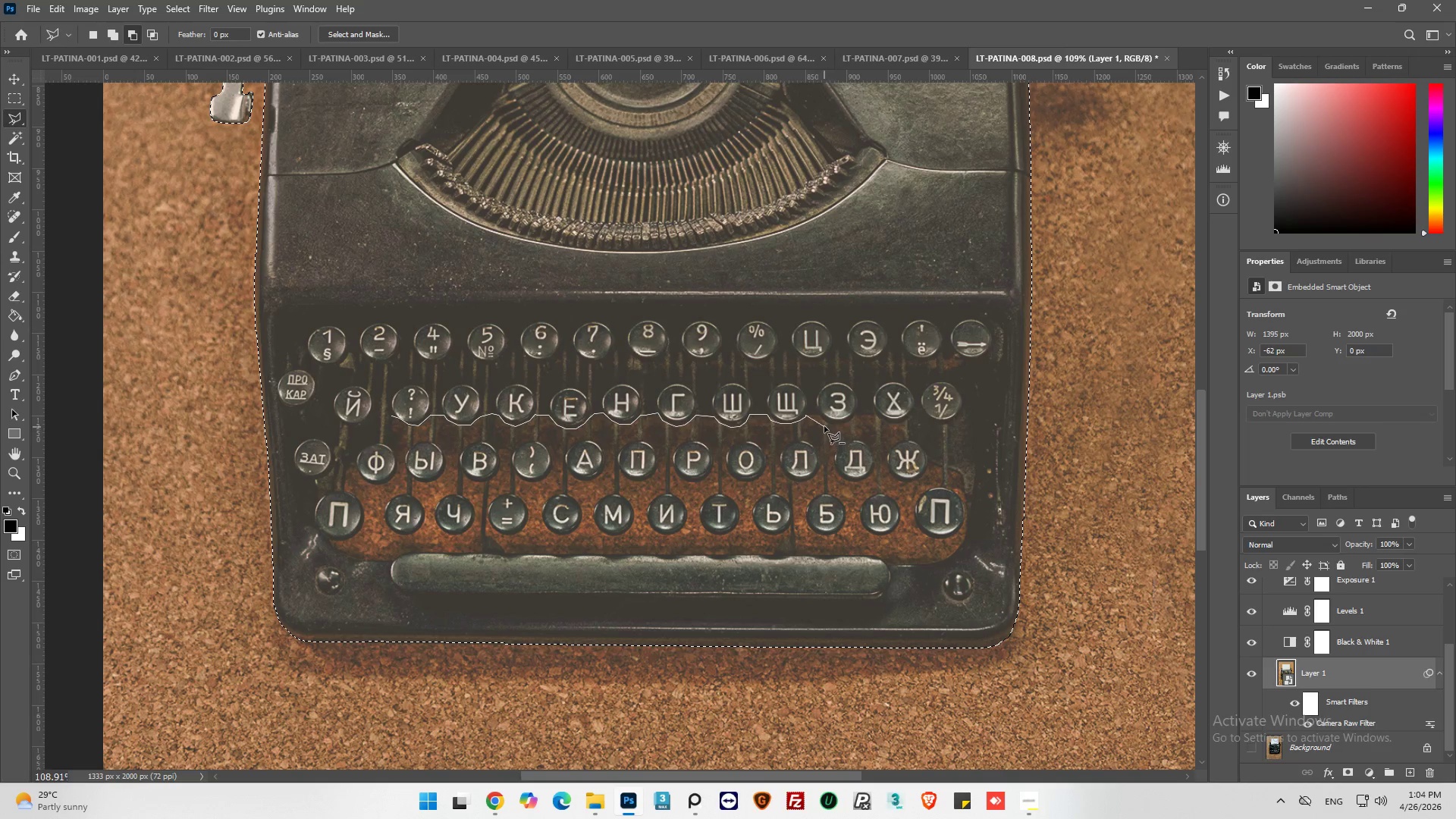 
left_click([821, 416])
 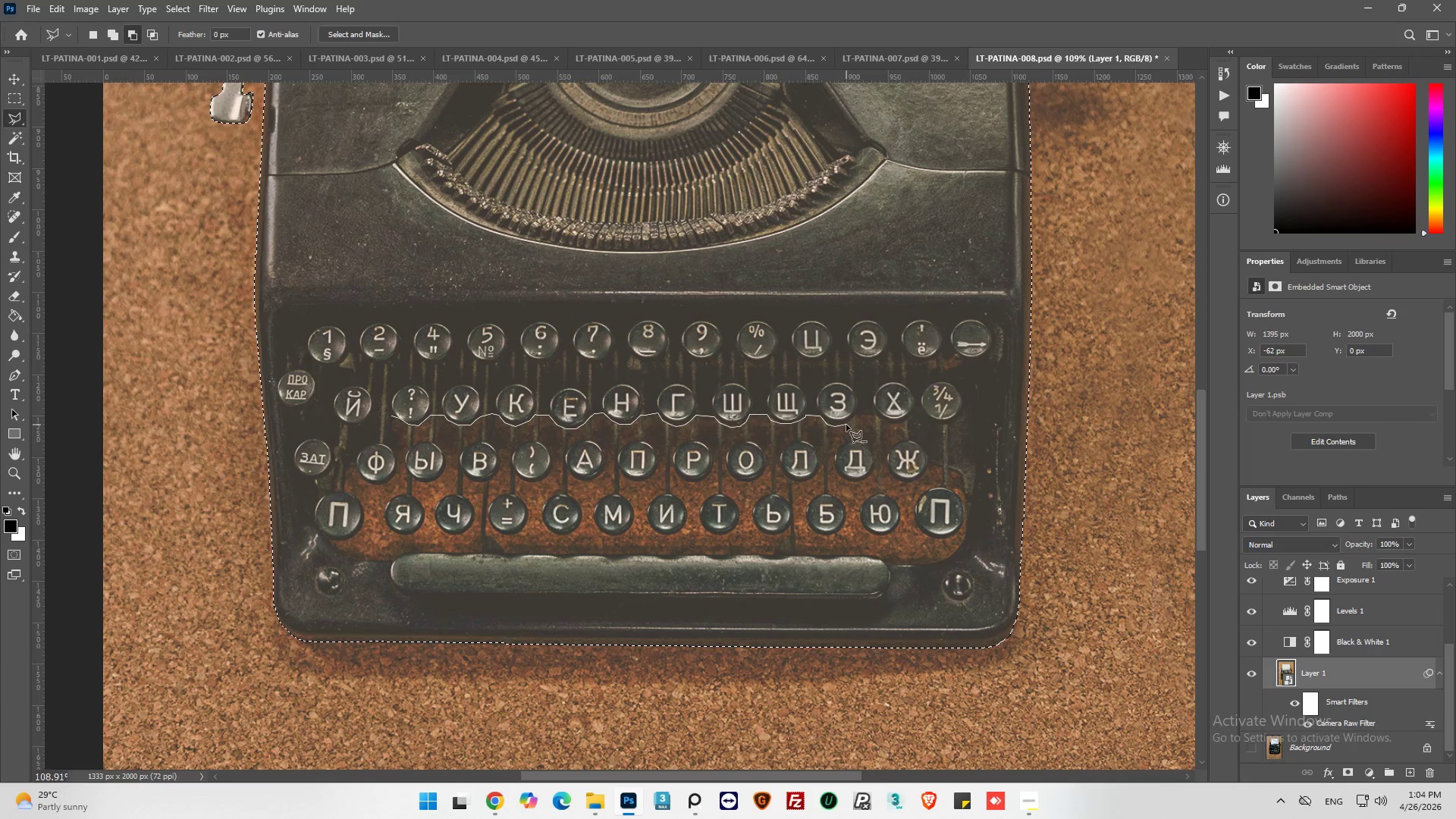 
wait(5.19)
 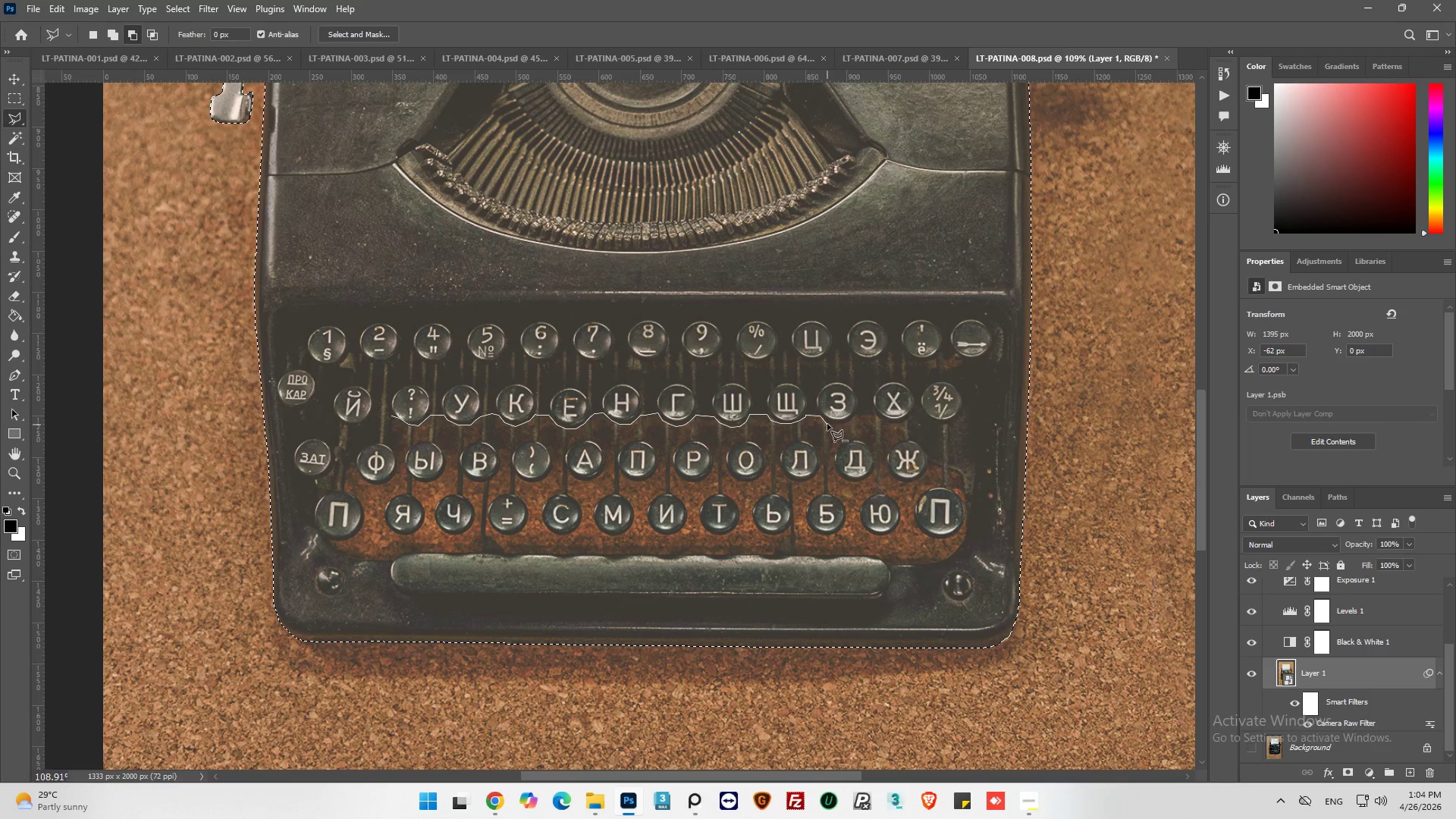 
left_click([853, 419])
 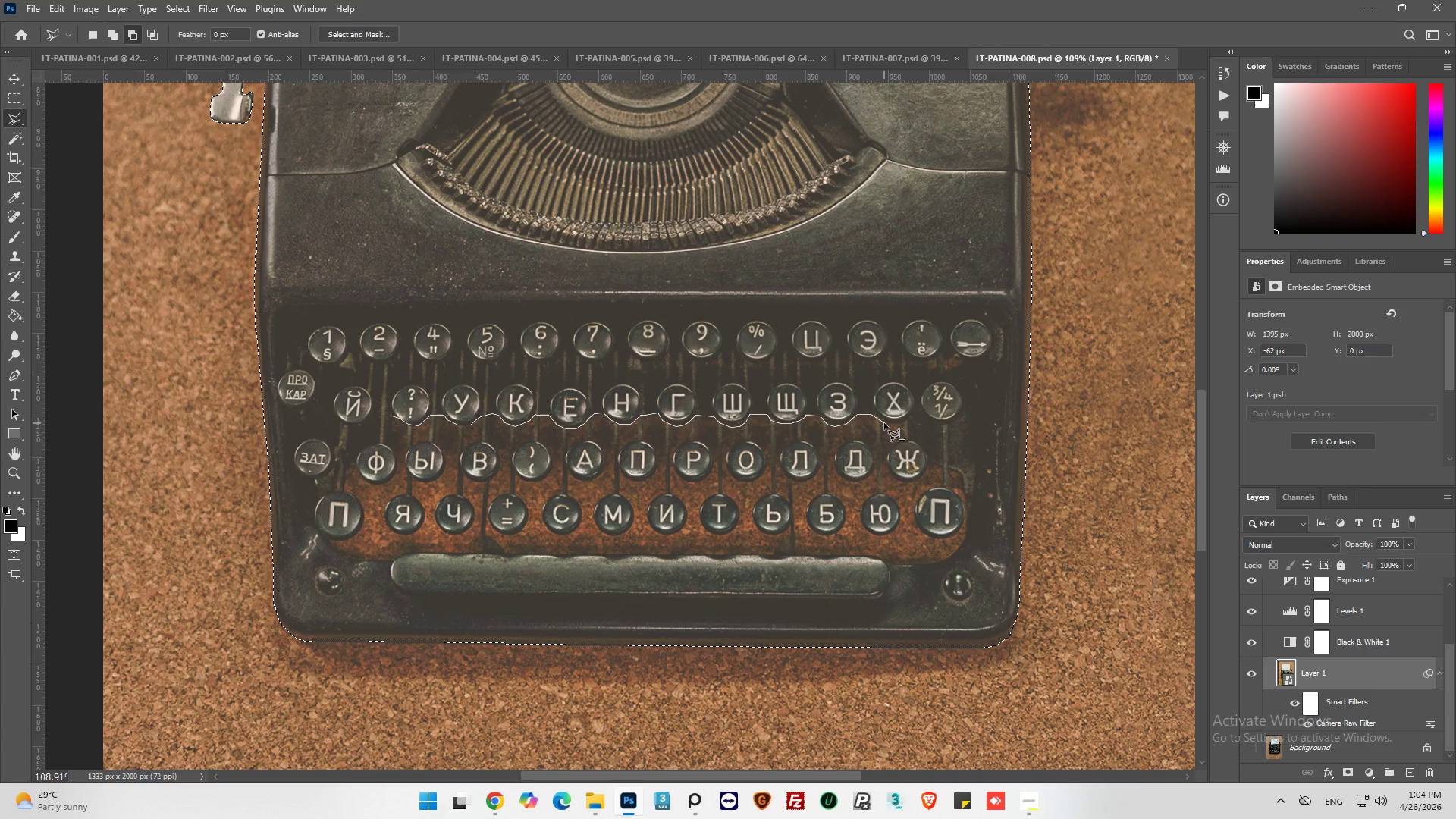 
left_click_drag(start_coordinate=[876, 416], to_coordinate=[878, 419])
 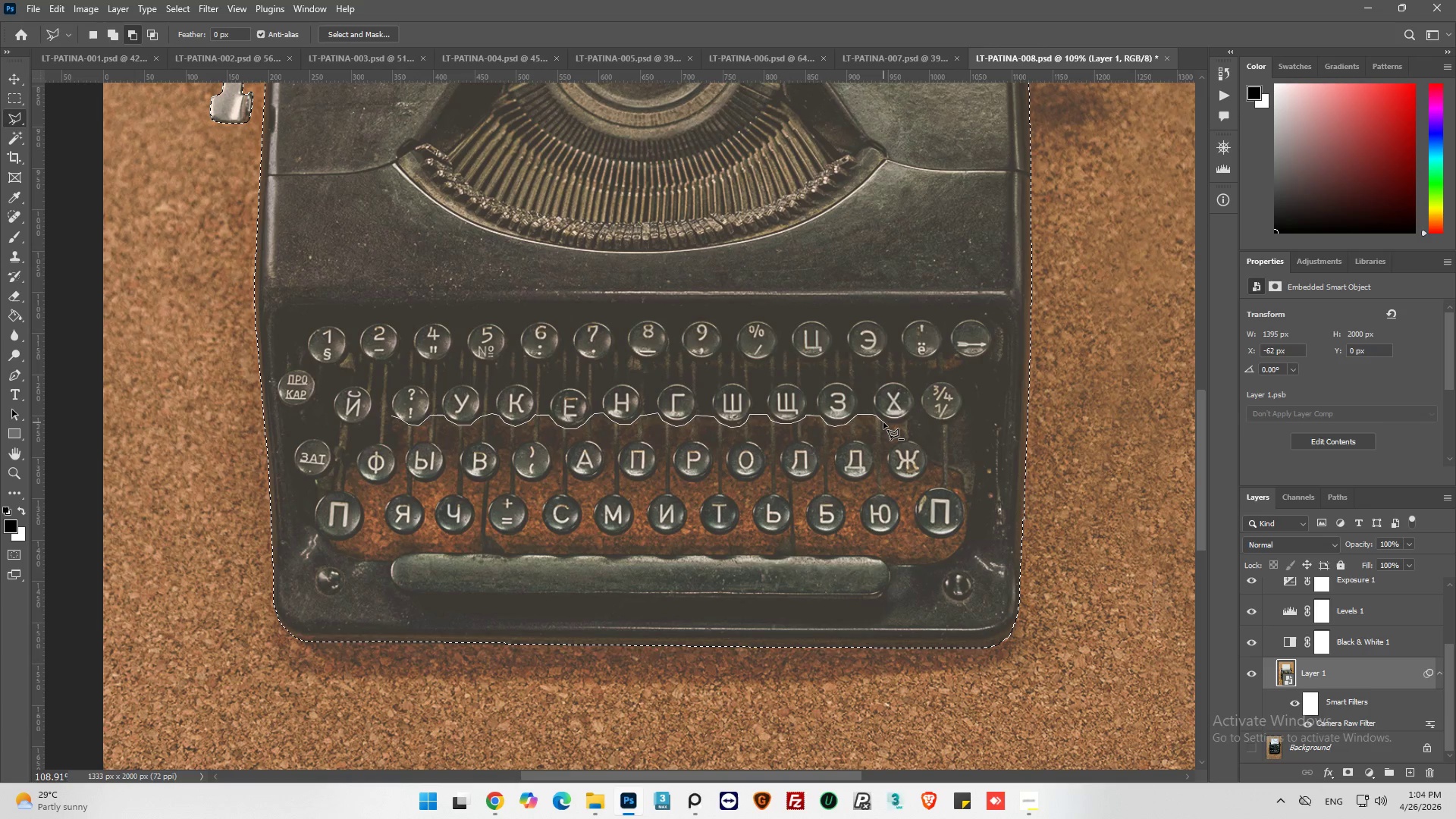 
left_click([883, 422])
 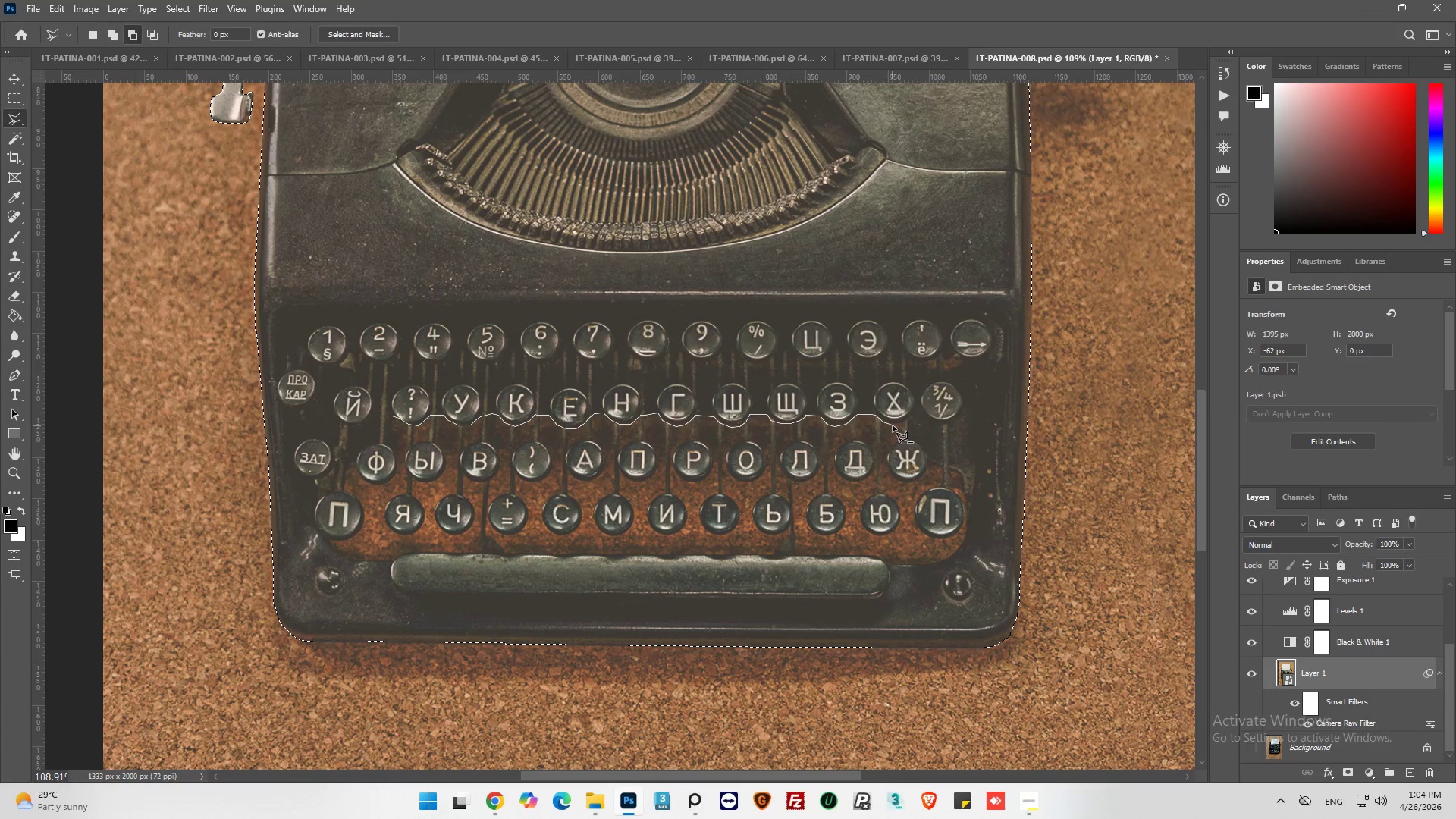 
left_click([893, 425])
 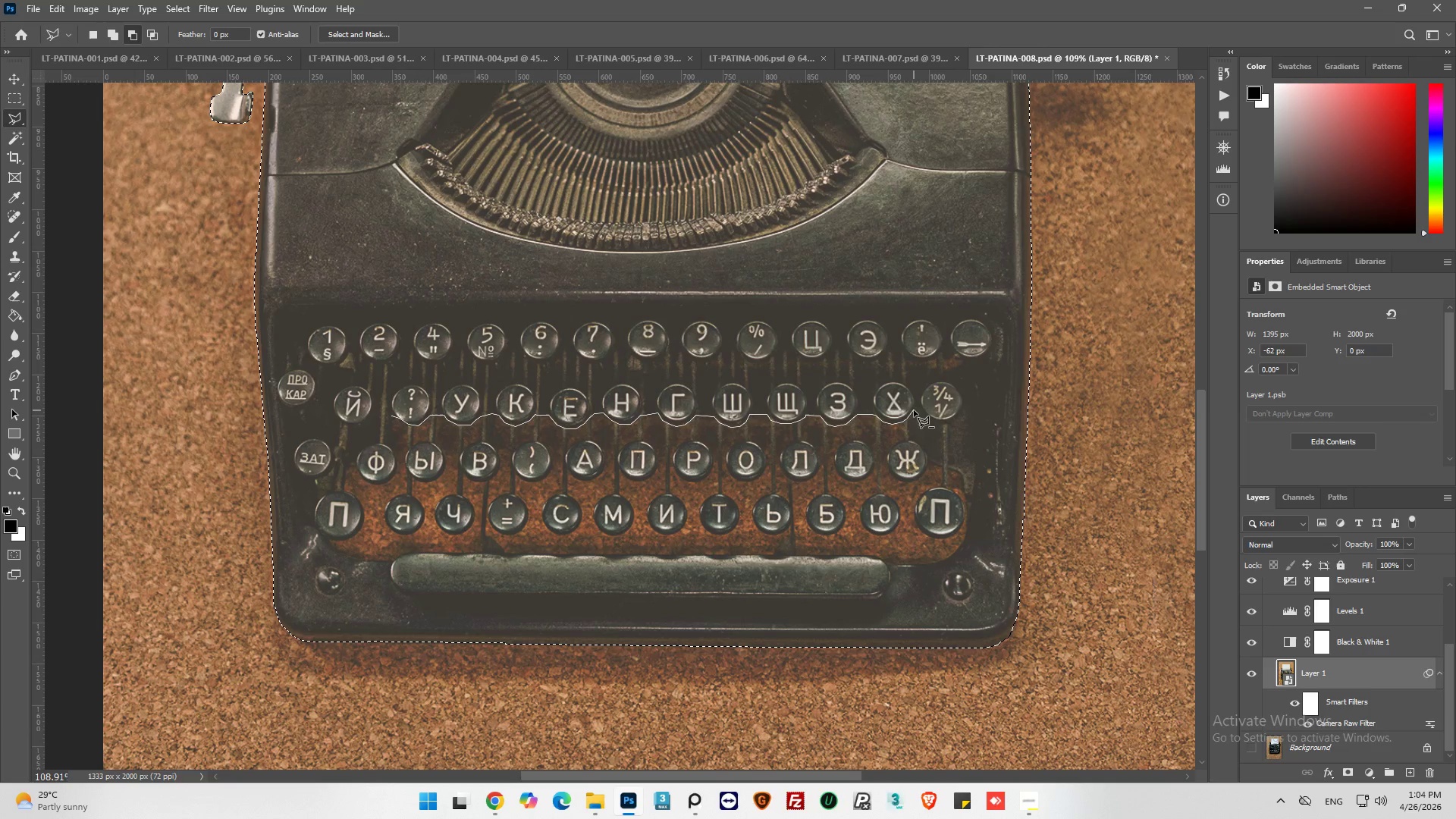 
left_click([907, 420])
 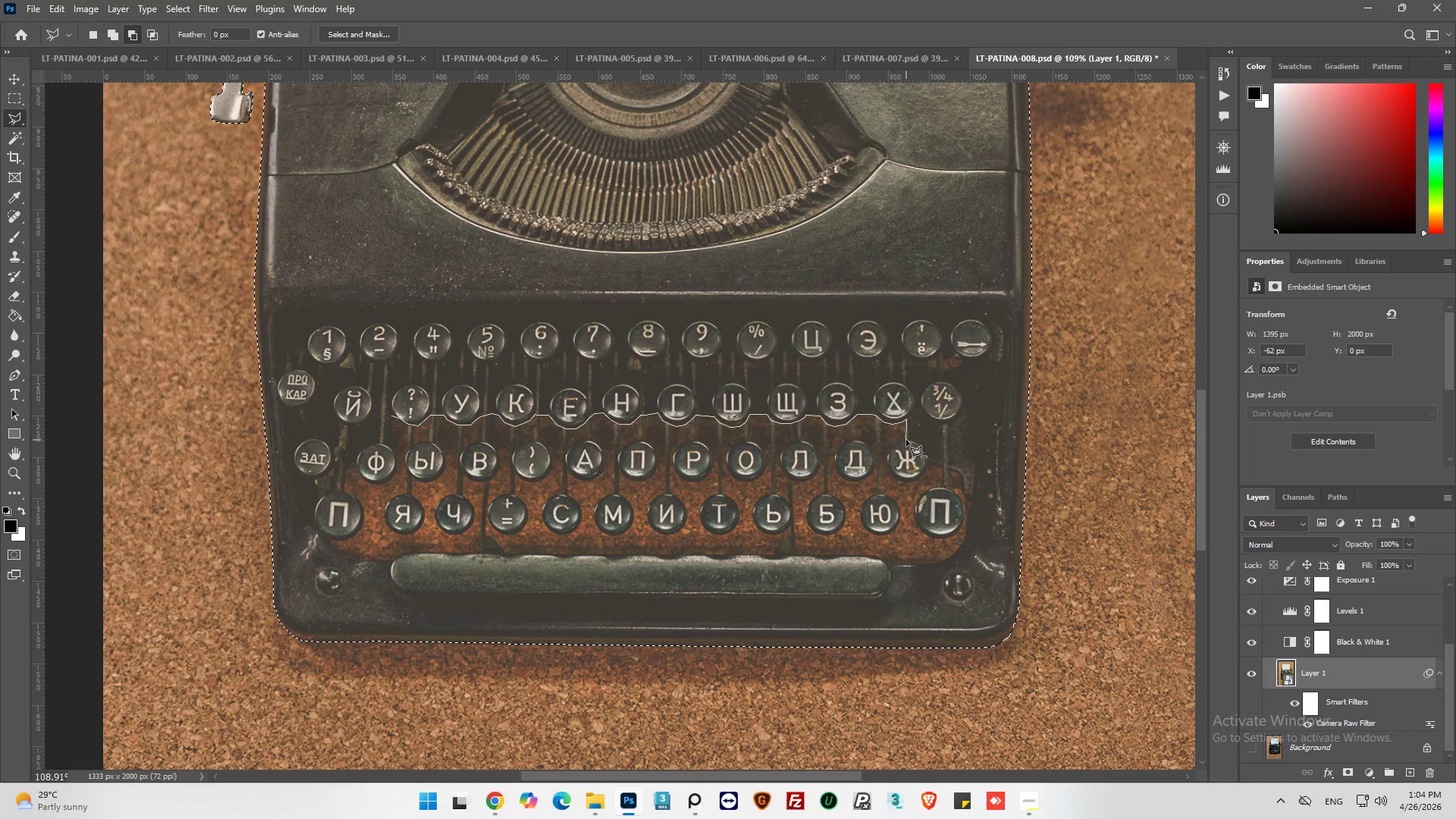 
left_click([906, 438])
 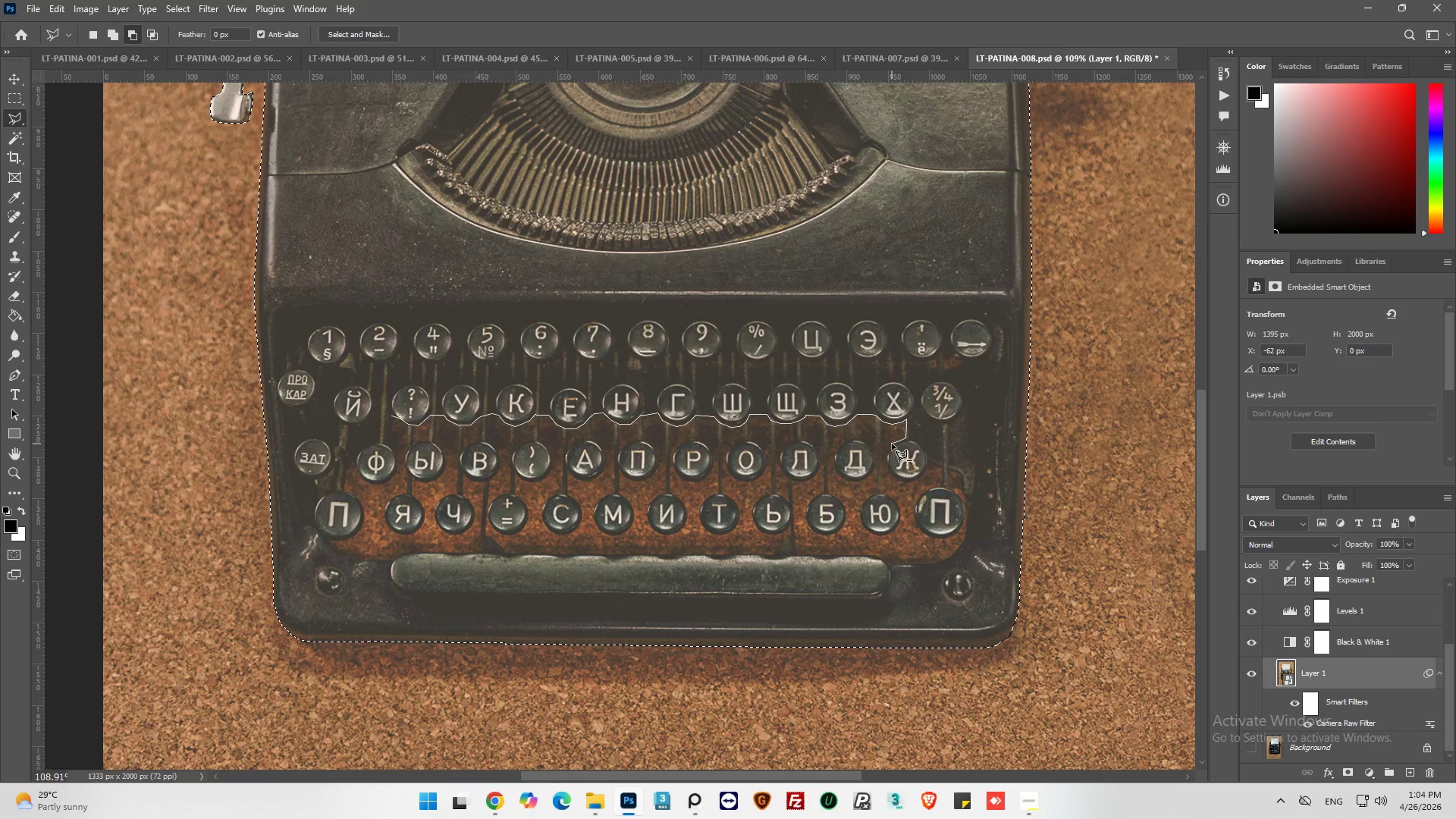 
wait(6.31)
 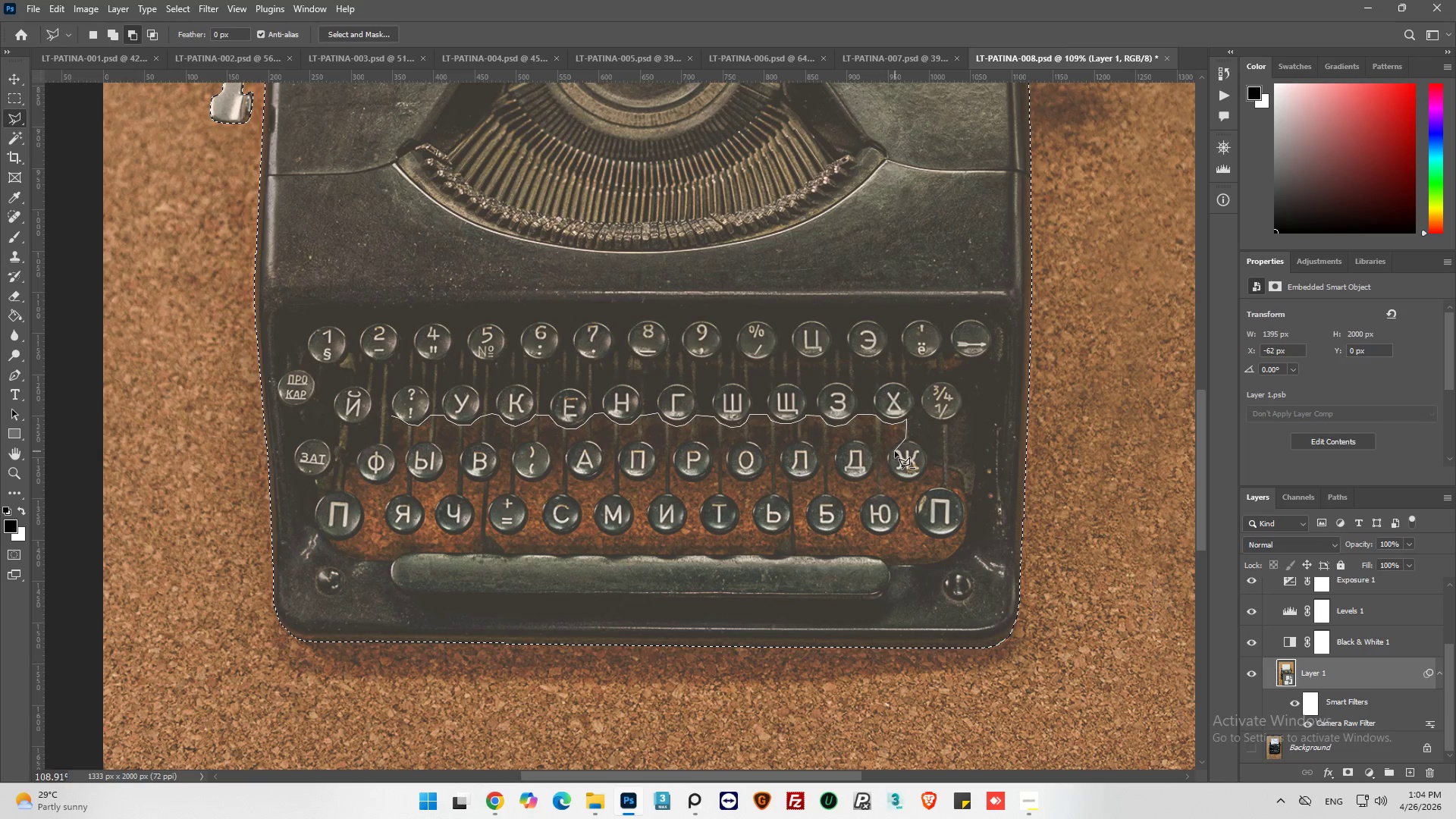 
left_click([892, 447])
 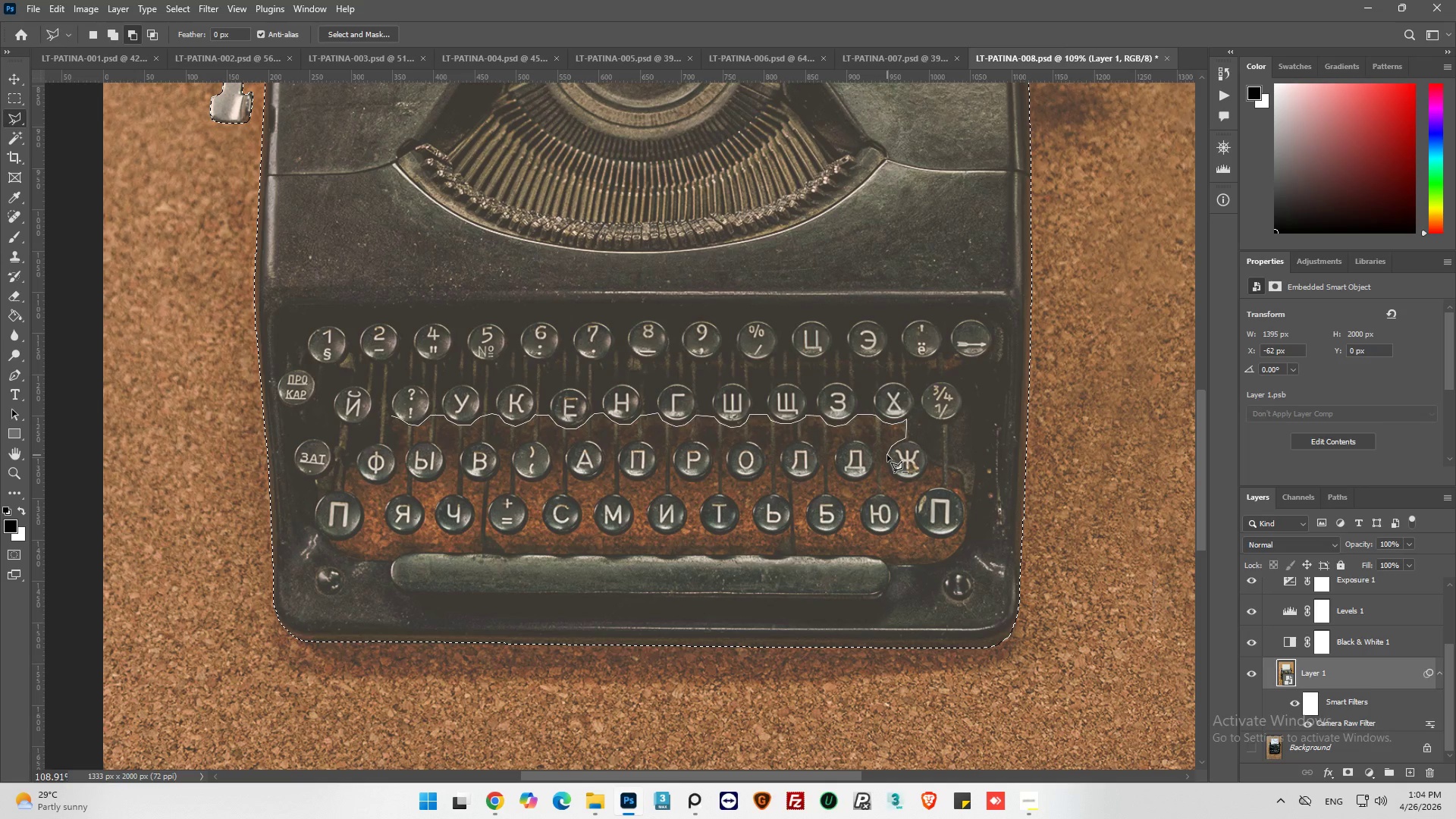 
left_click([887, 455])
 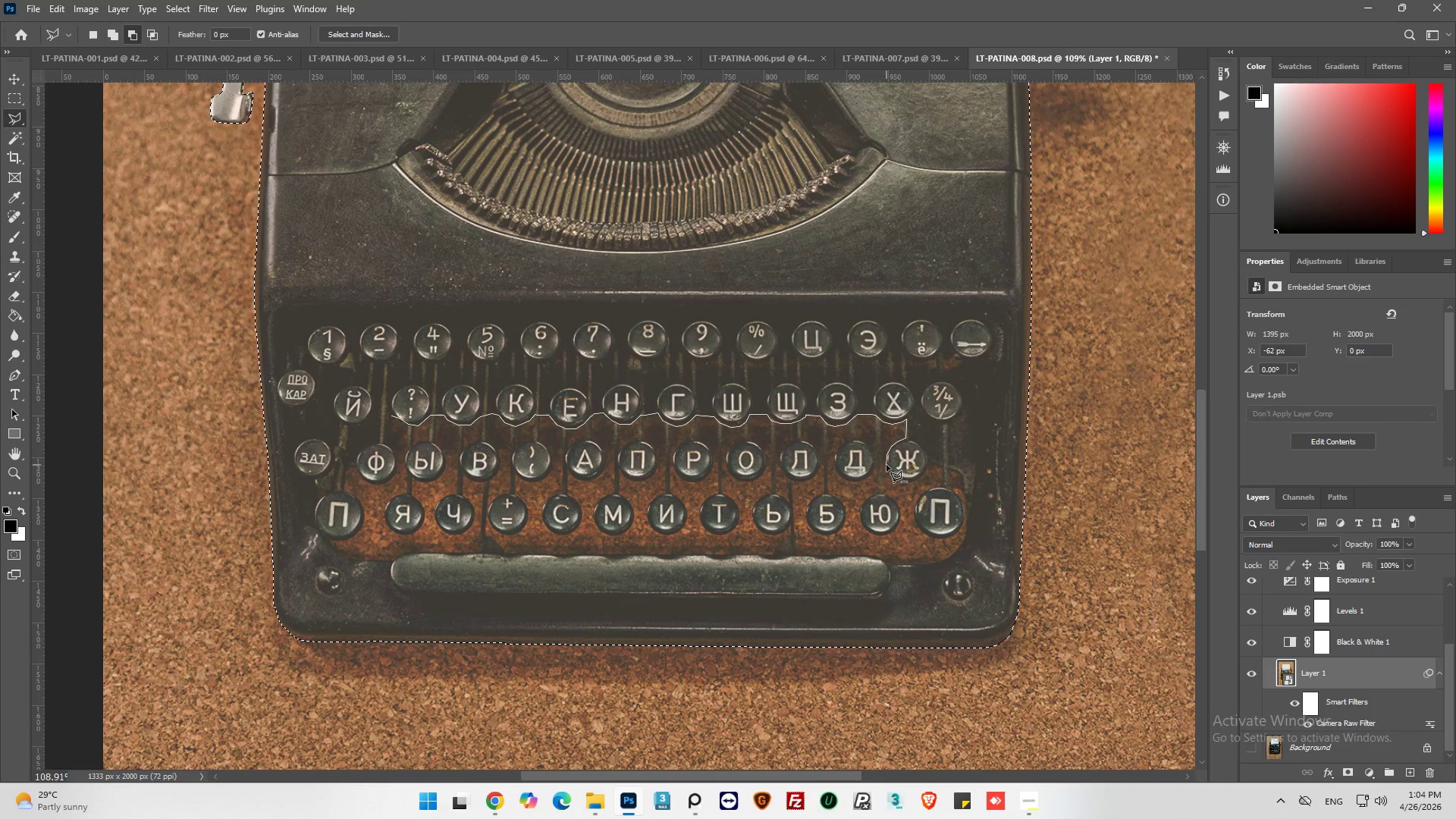 
left_click([886, 464])
 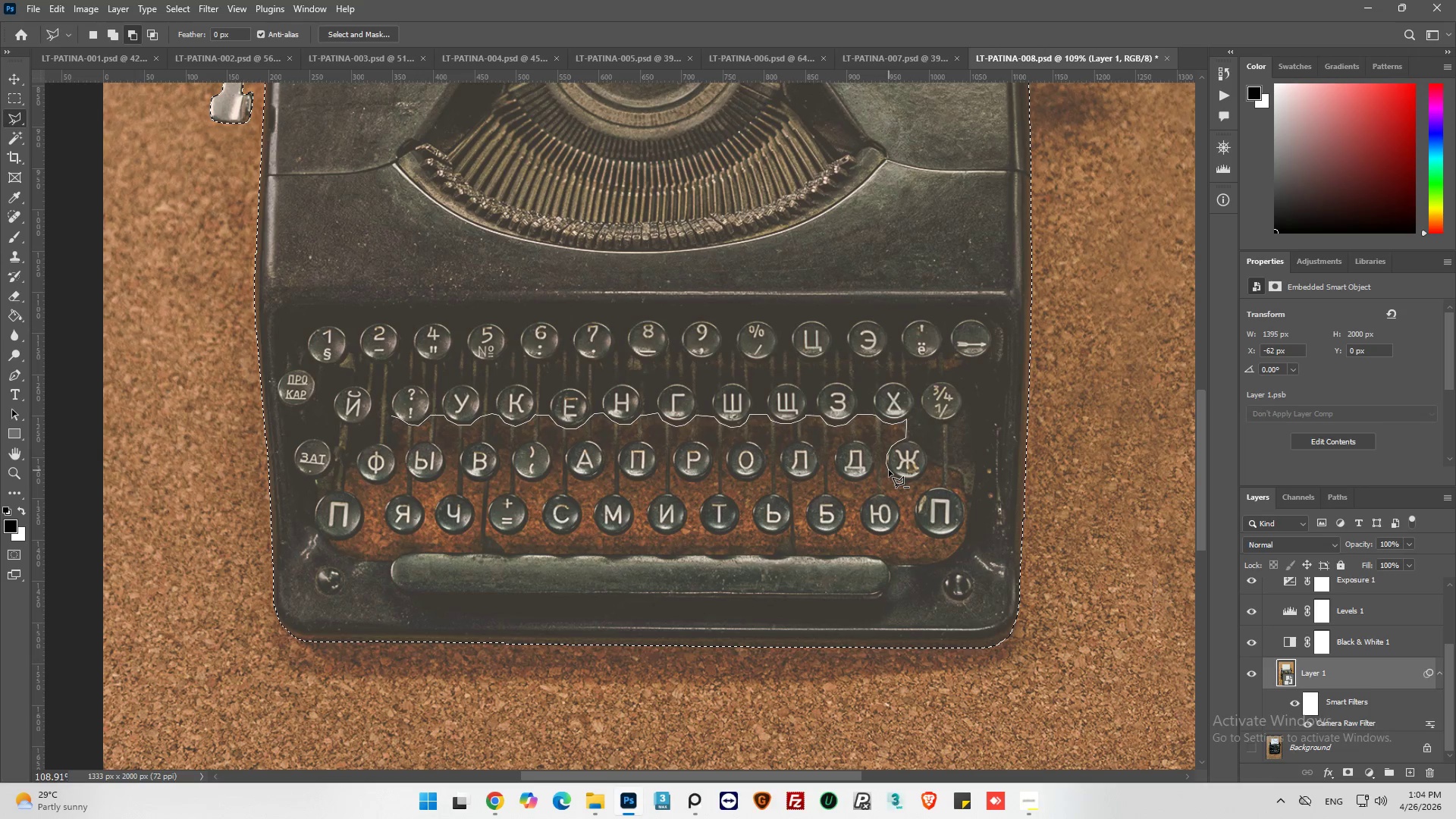 
left_click_drag(start_coordinate=[888, 470], to_coordinate=[892, 472])
 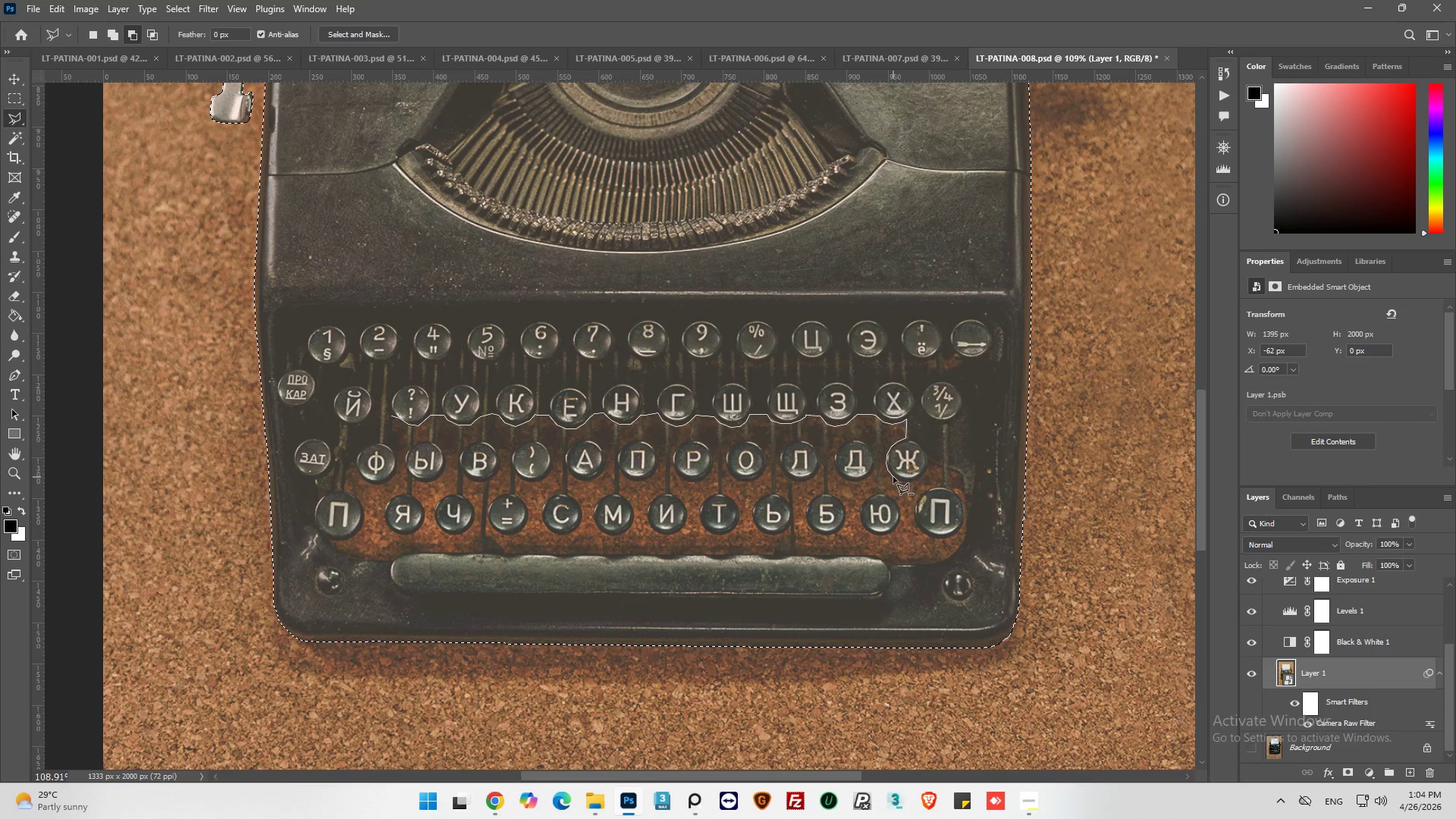 
left_click([893, 477])
 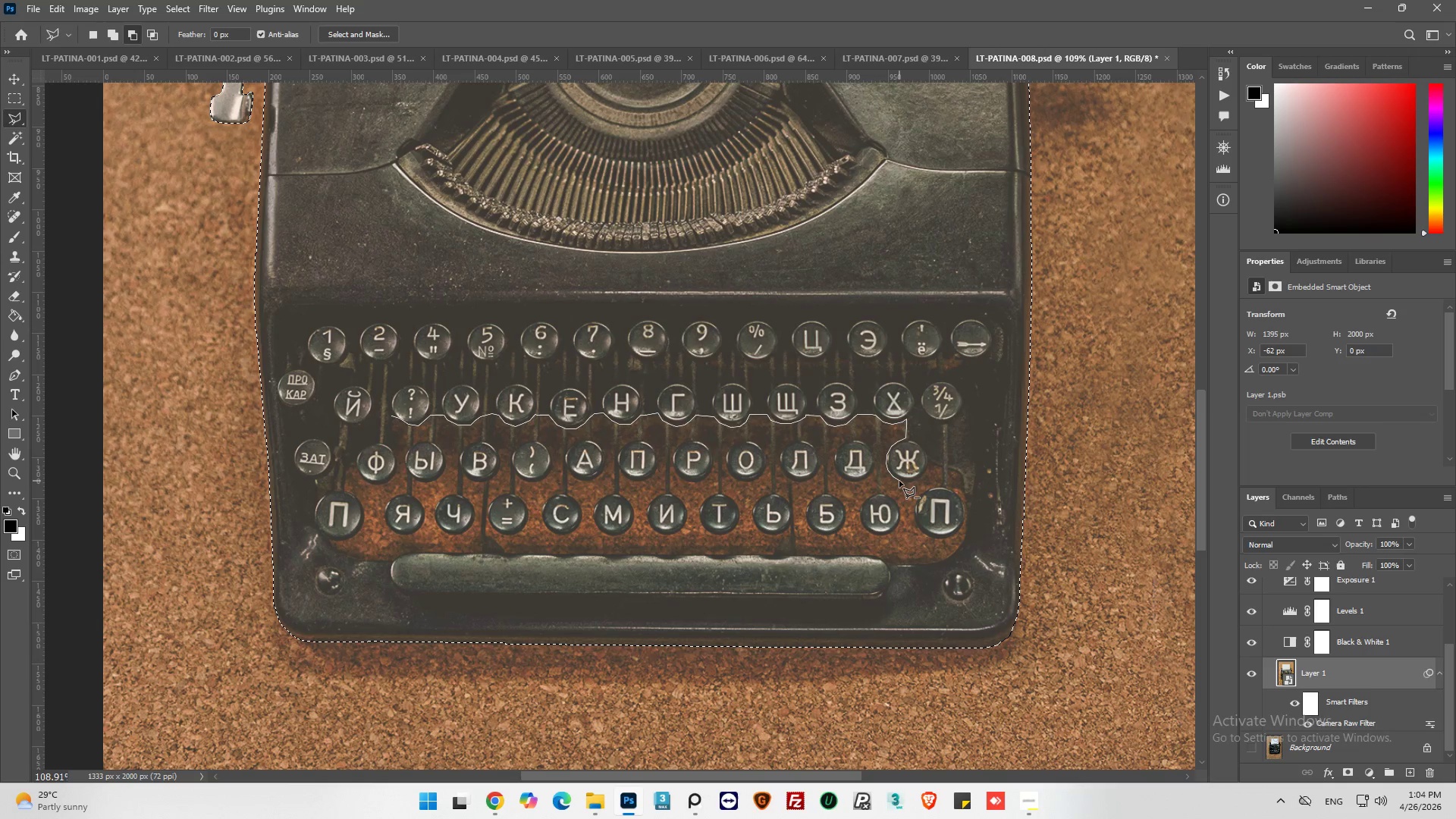 
left_click([899, 481])
 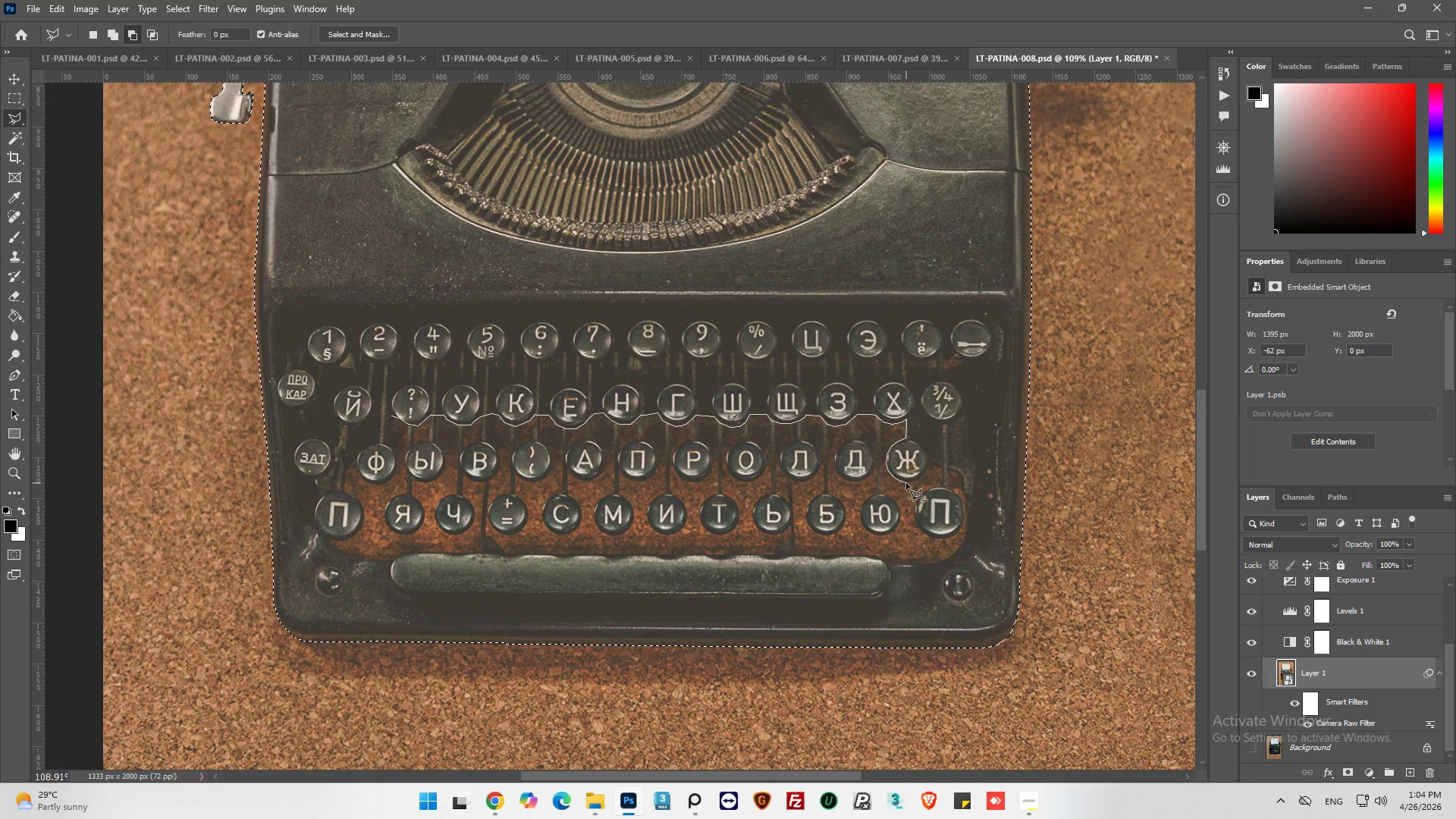 
left_click([908, 484])
 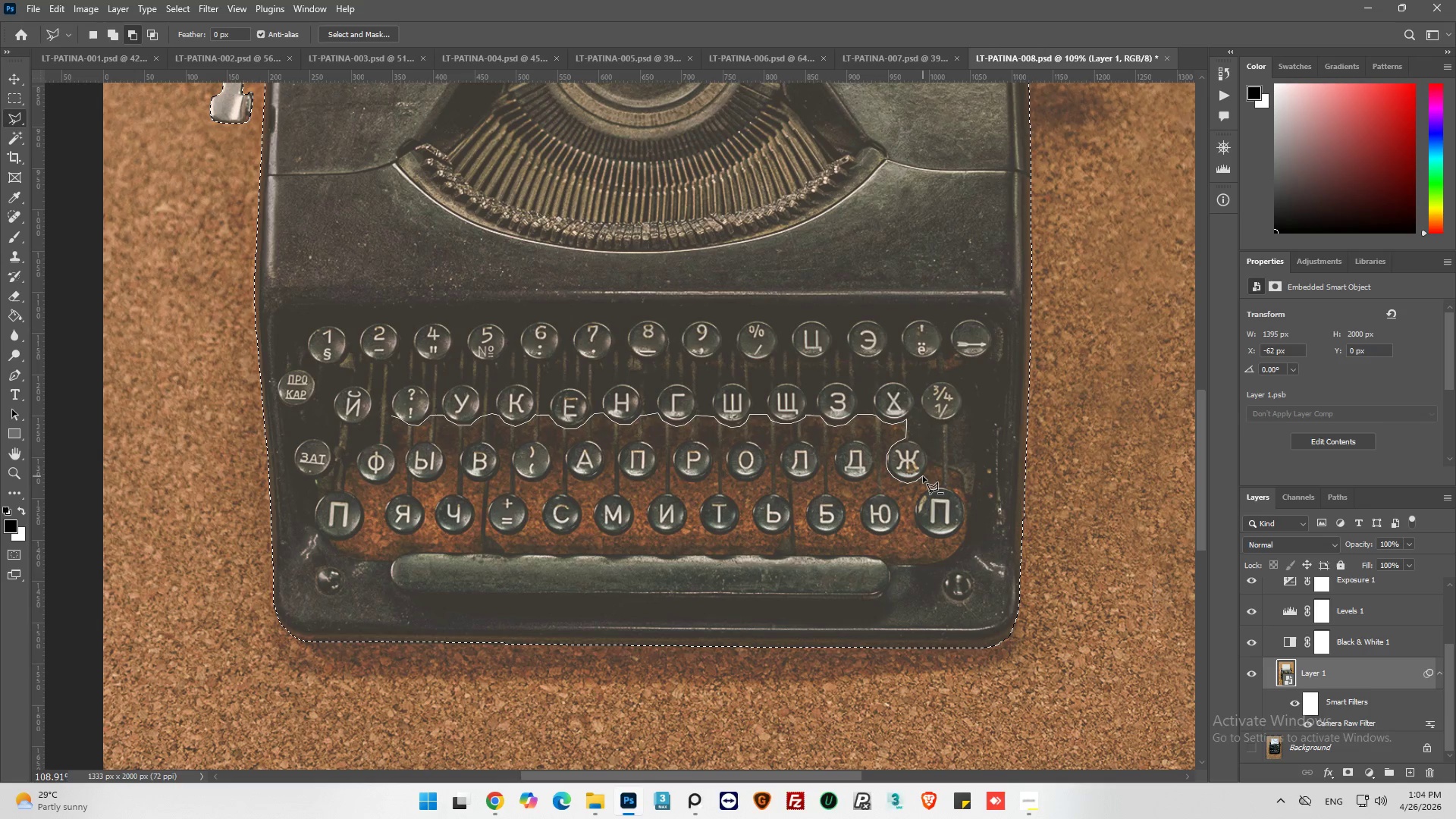 
left_click([923, 476])
 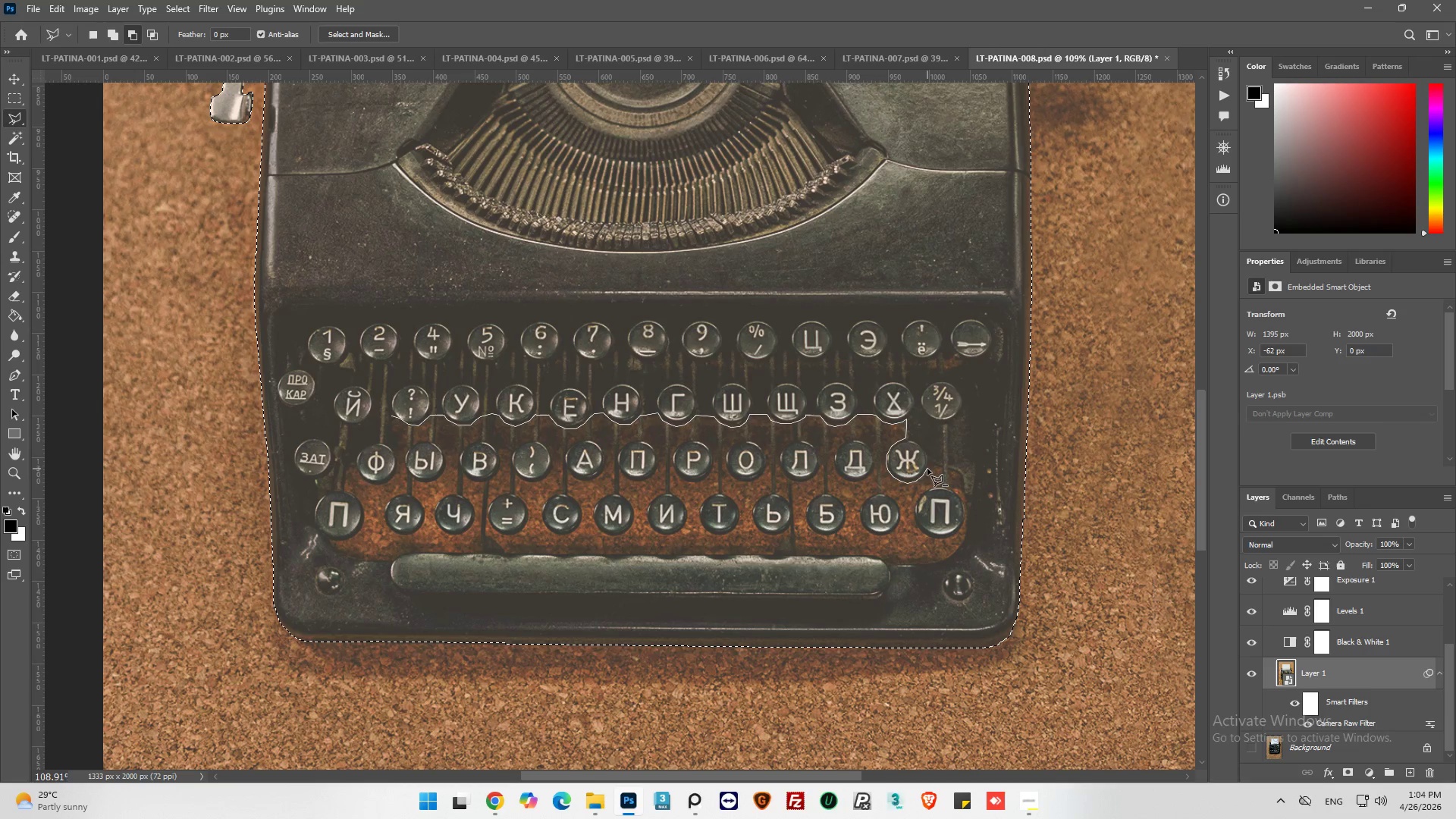 
left_click([927, 469])
 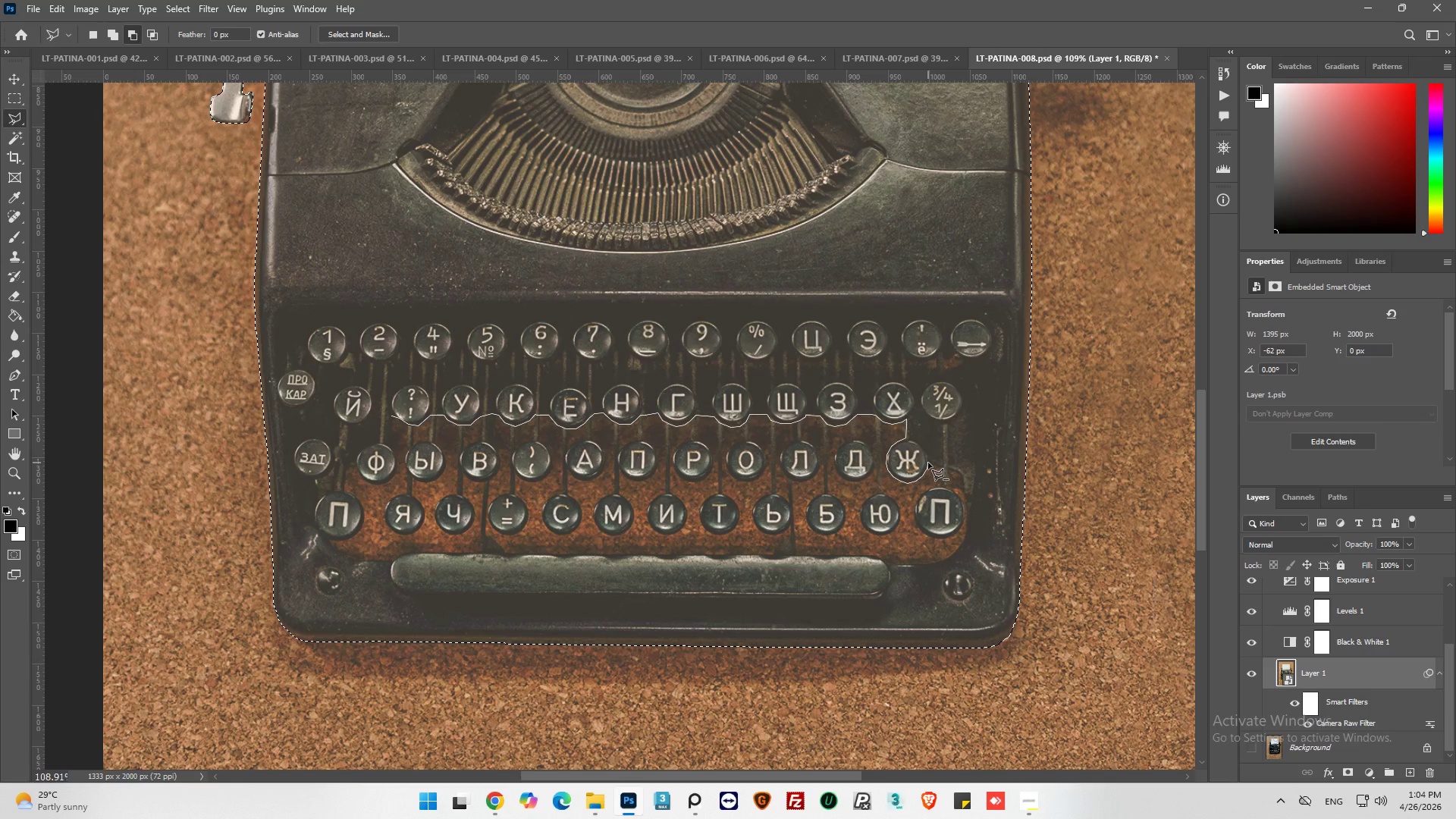 
left_click([928, 463])
 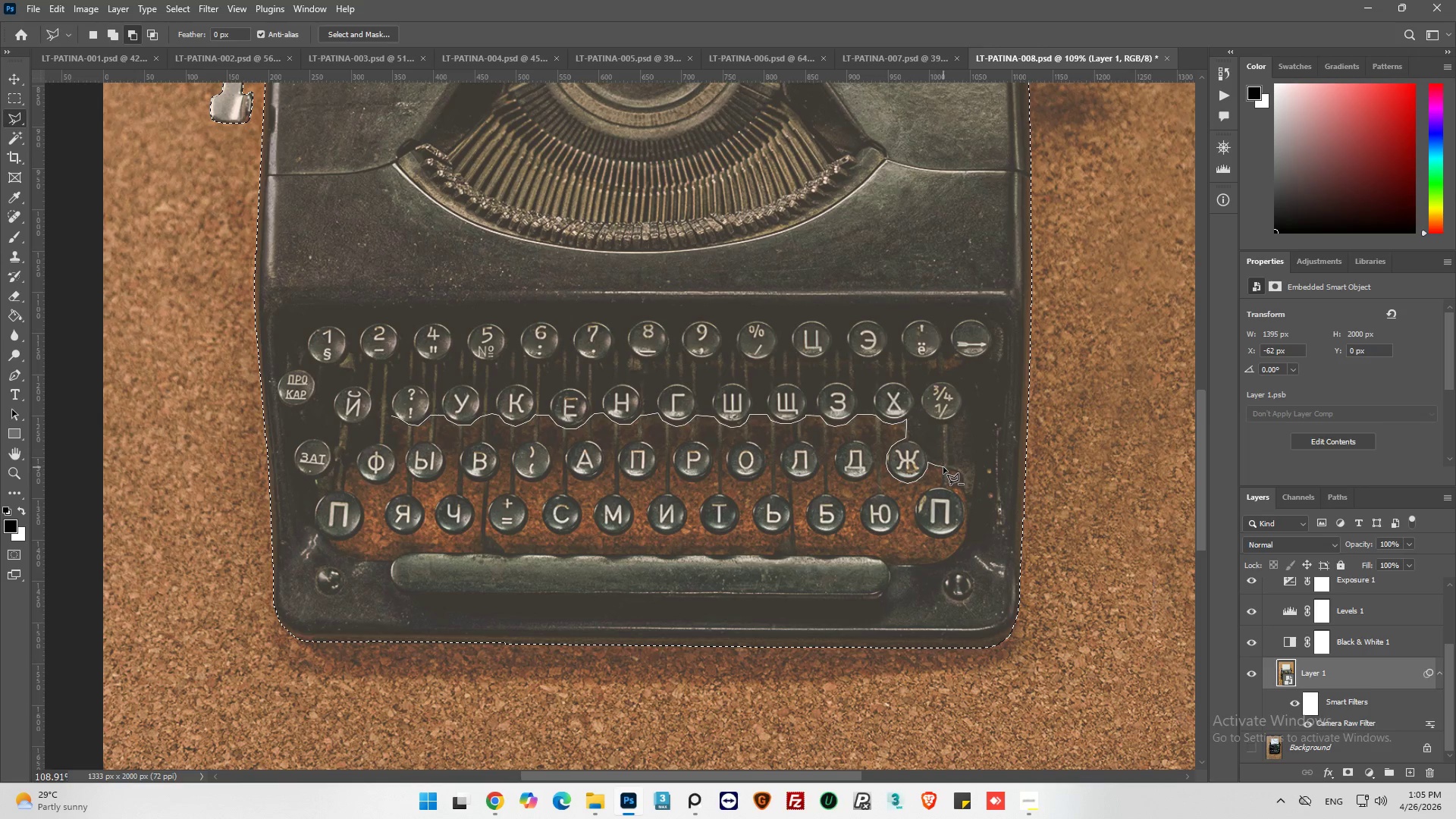 
left_click([942, 485])
 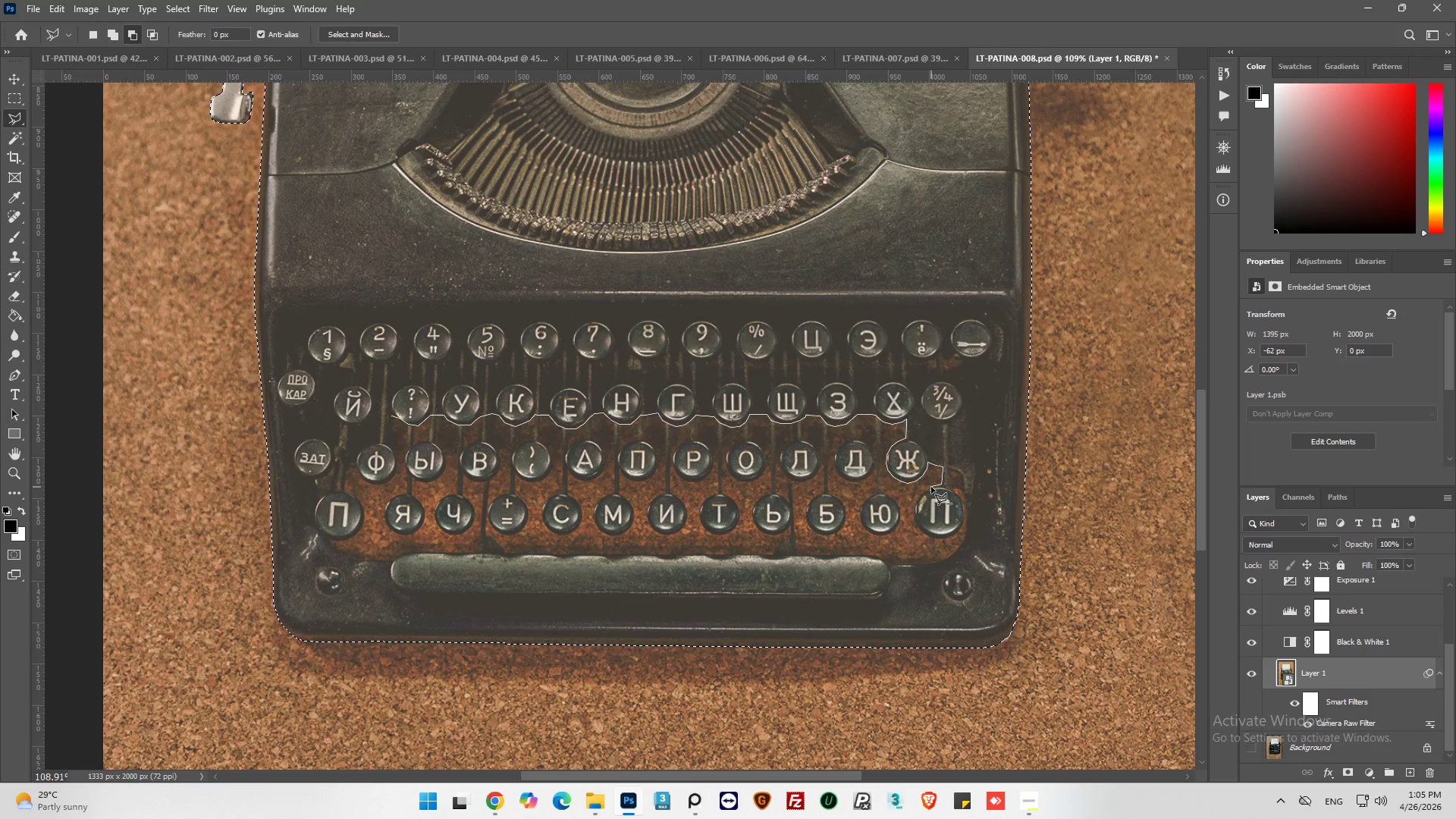 
left_click([932, 487])
 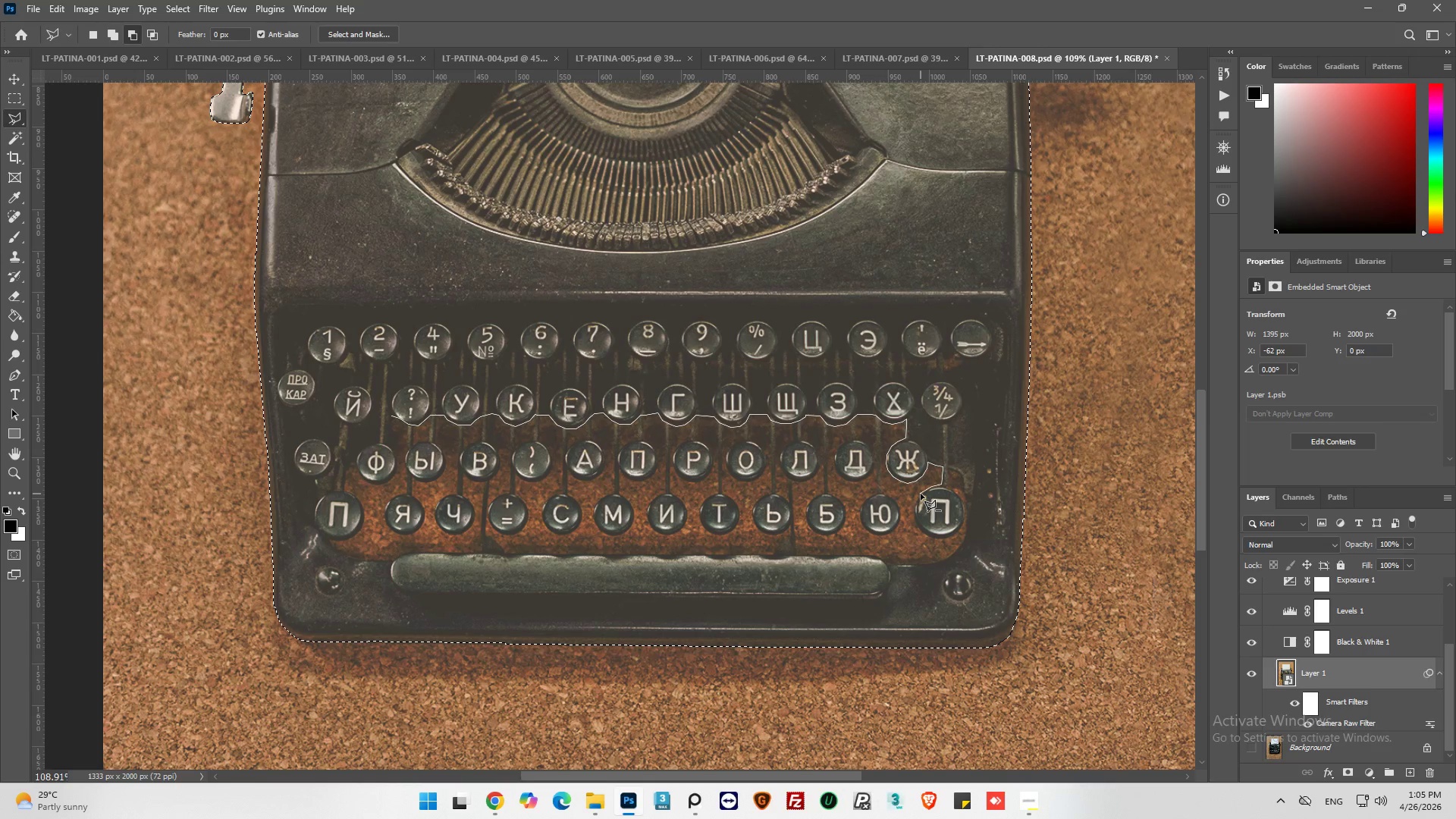 
left_click([921, 494])
 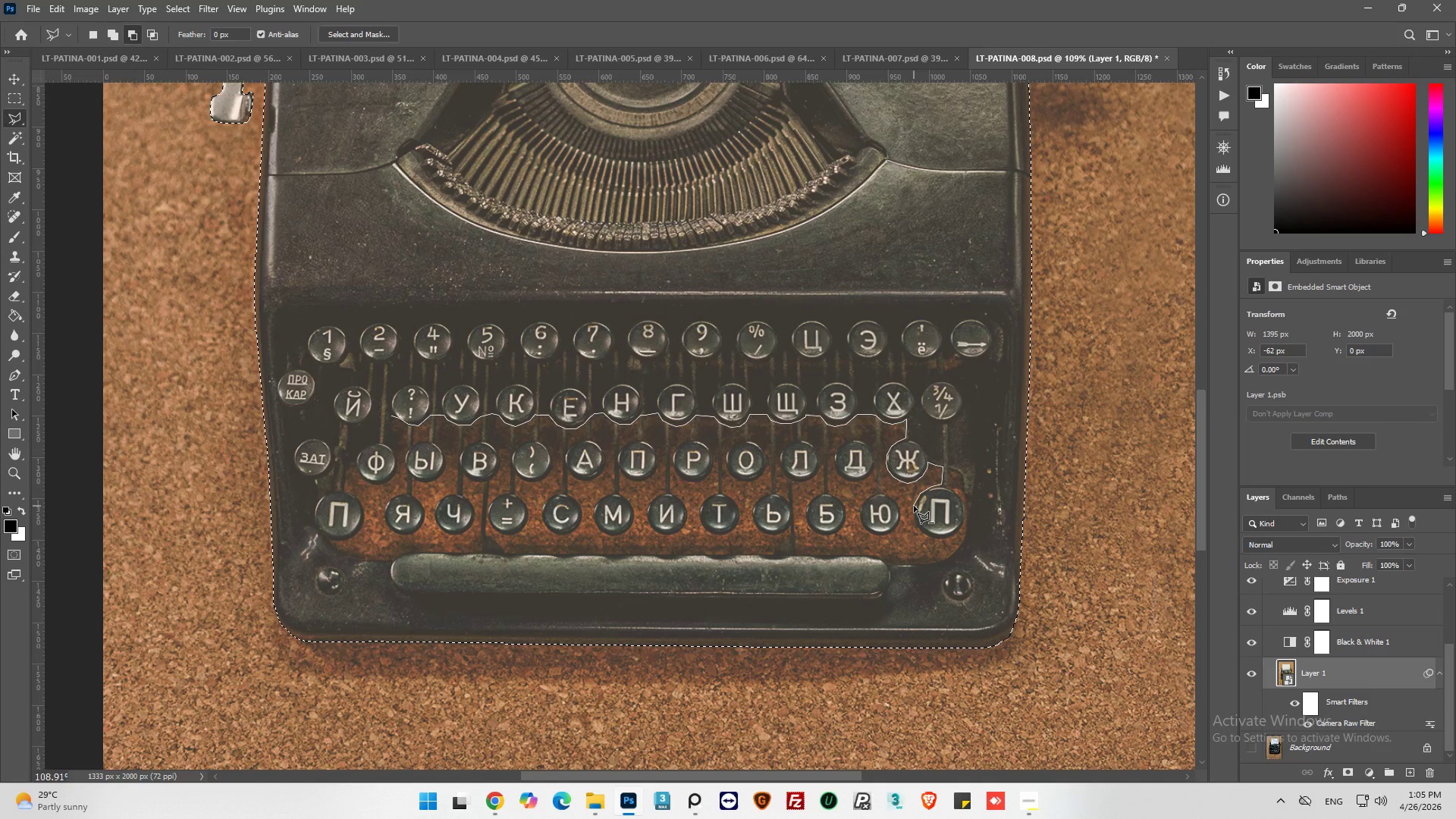 
left_click([914, 506])
 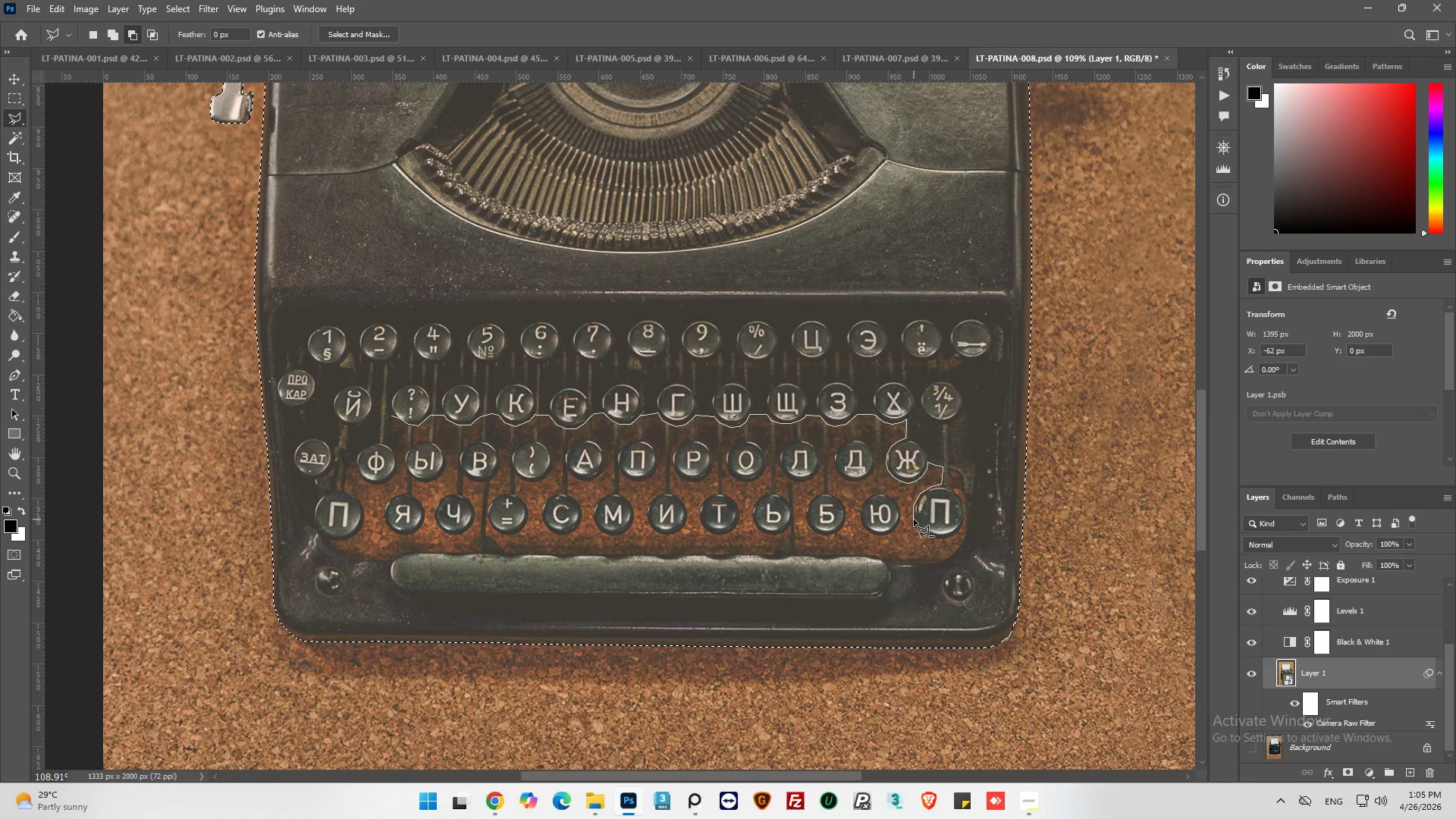 
left_click([914, 519])
 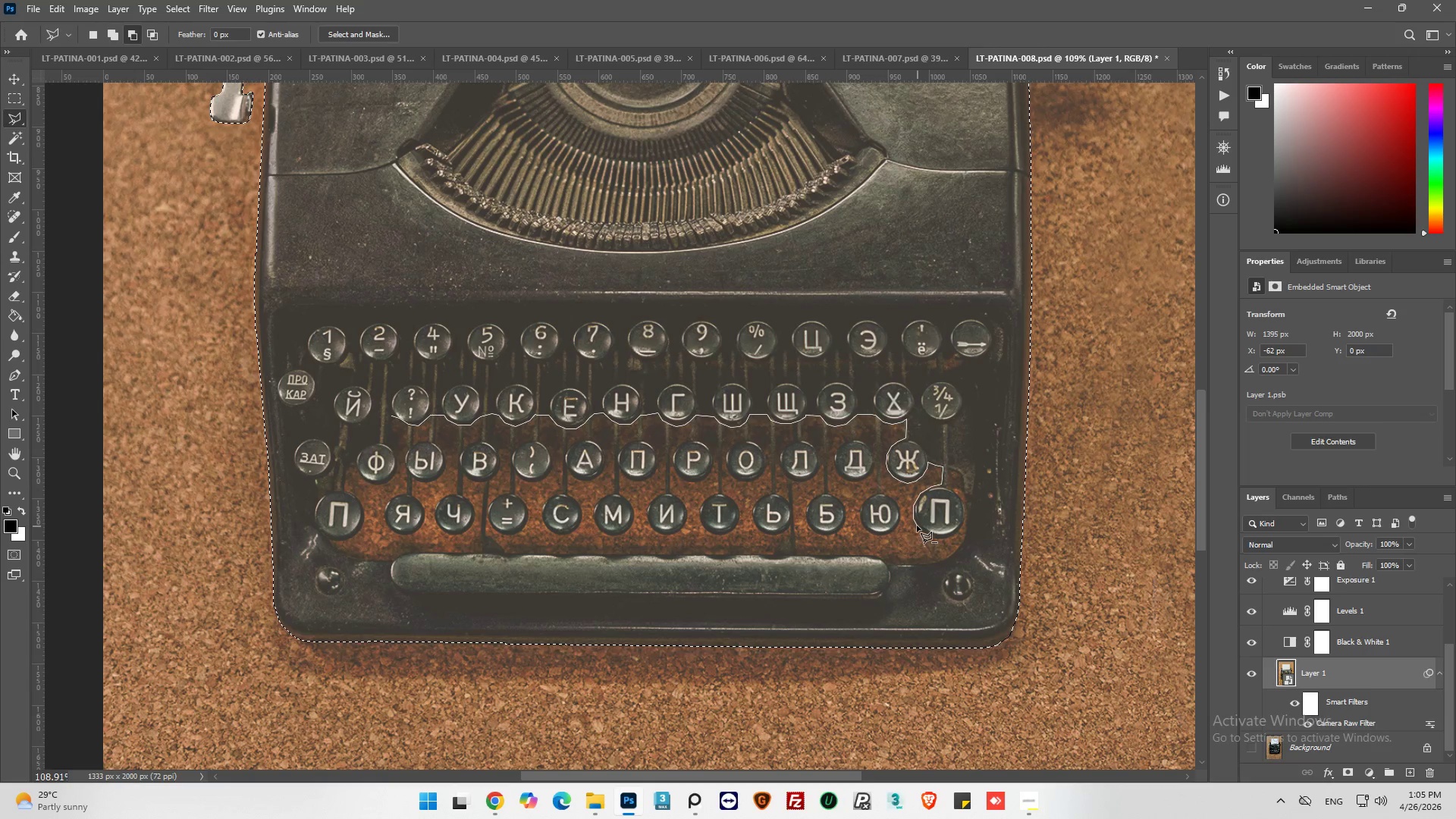 
left_click_drag(start_coordinate=[917, 525], to_coordinate=[920, 529])
 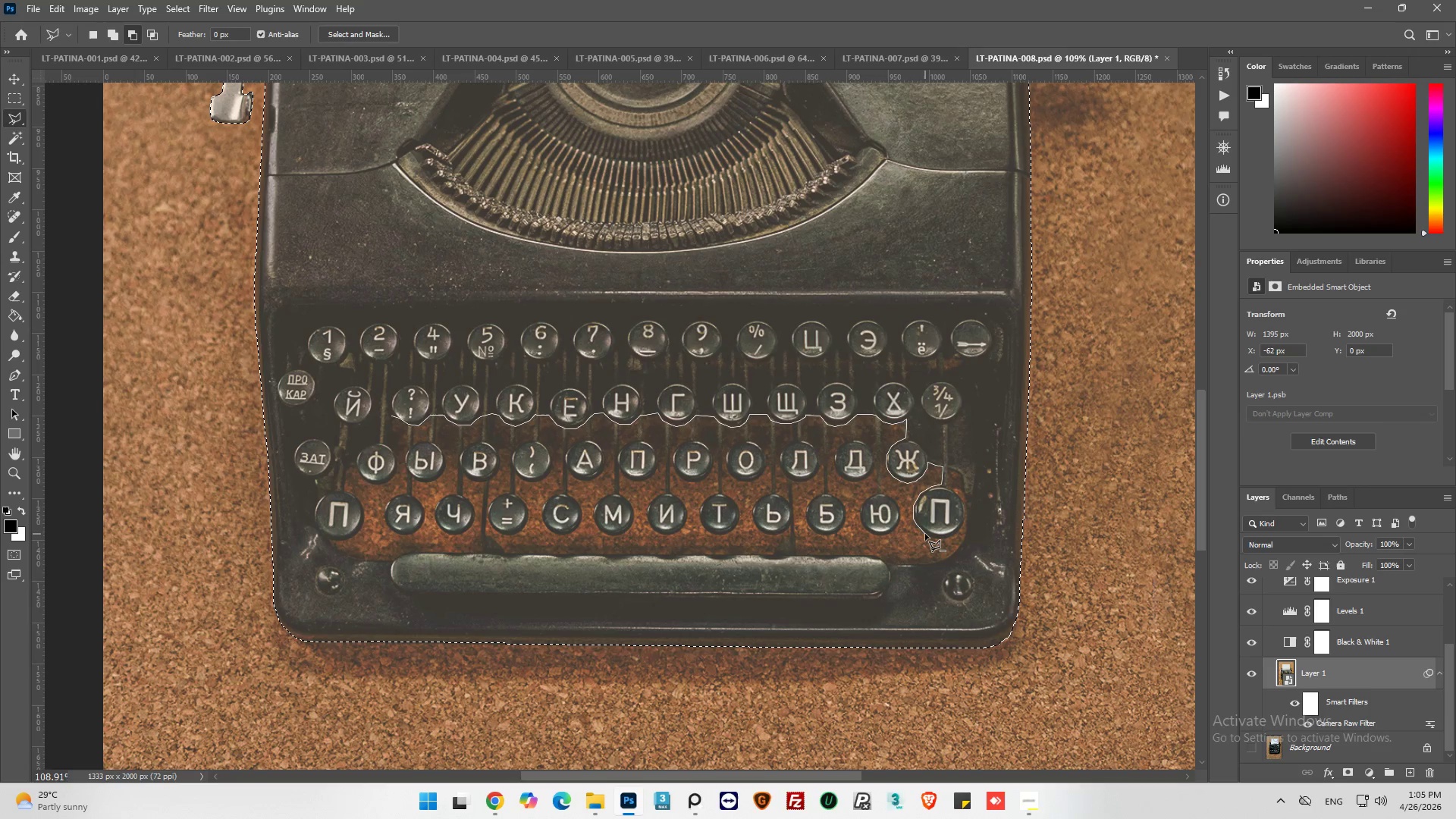 
left_click_drag(start_coordinate=[925, 534], to_coordinate=[930, 536])
 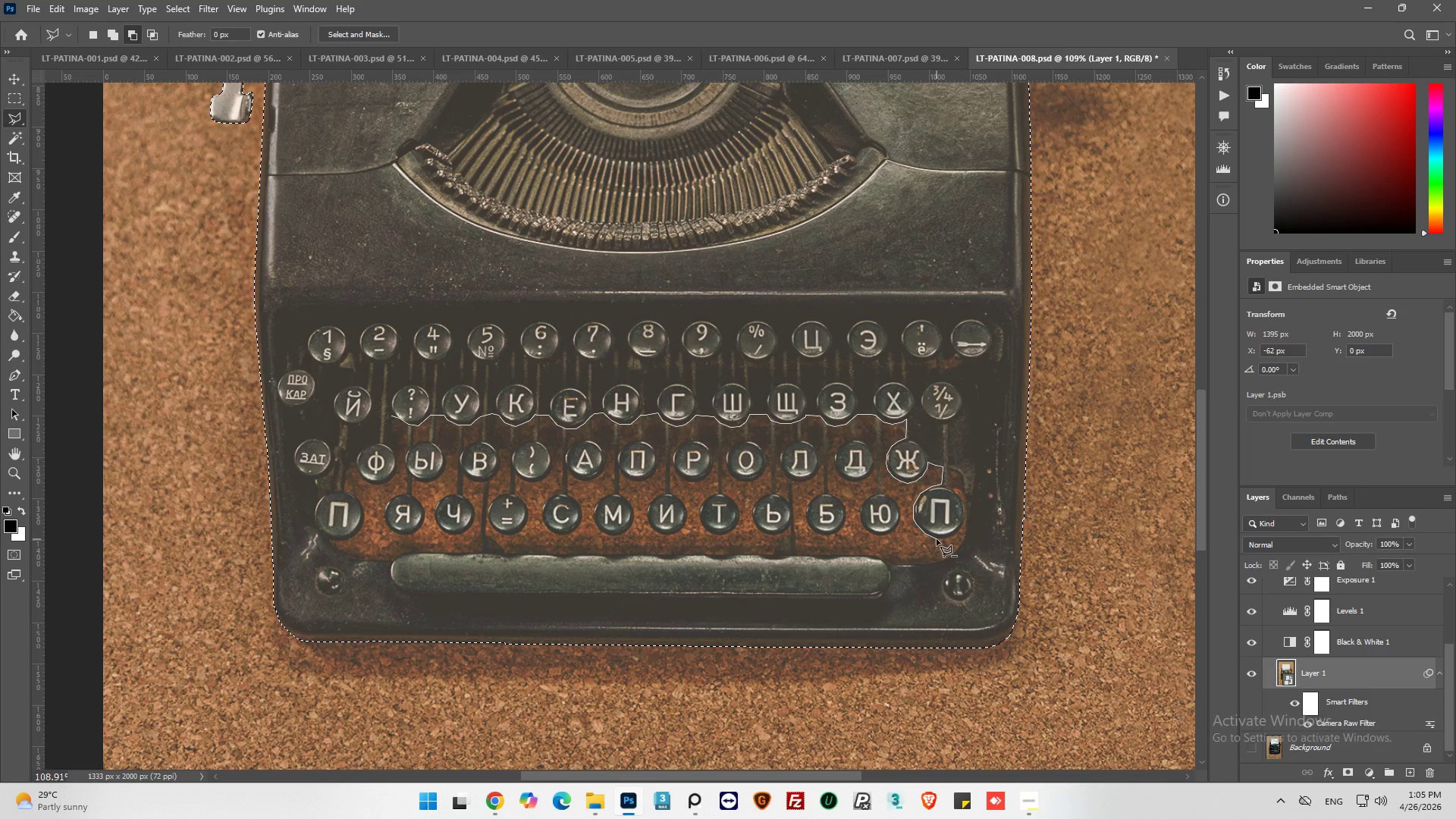 
left_click([937, 539])
 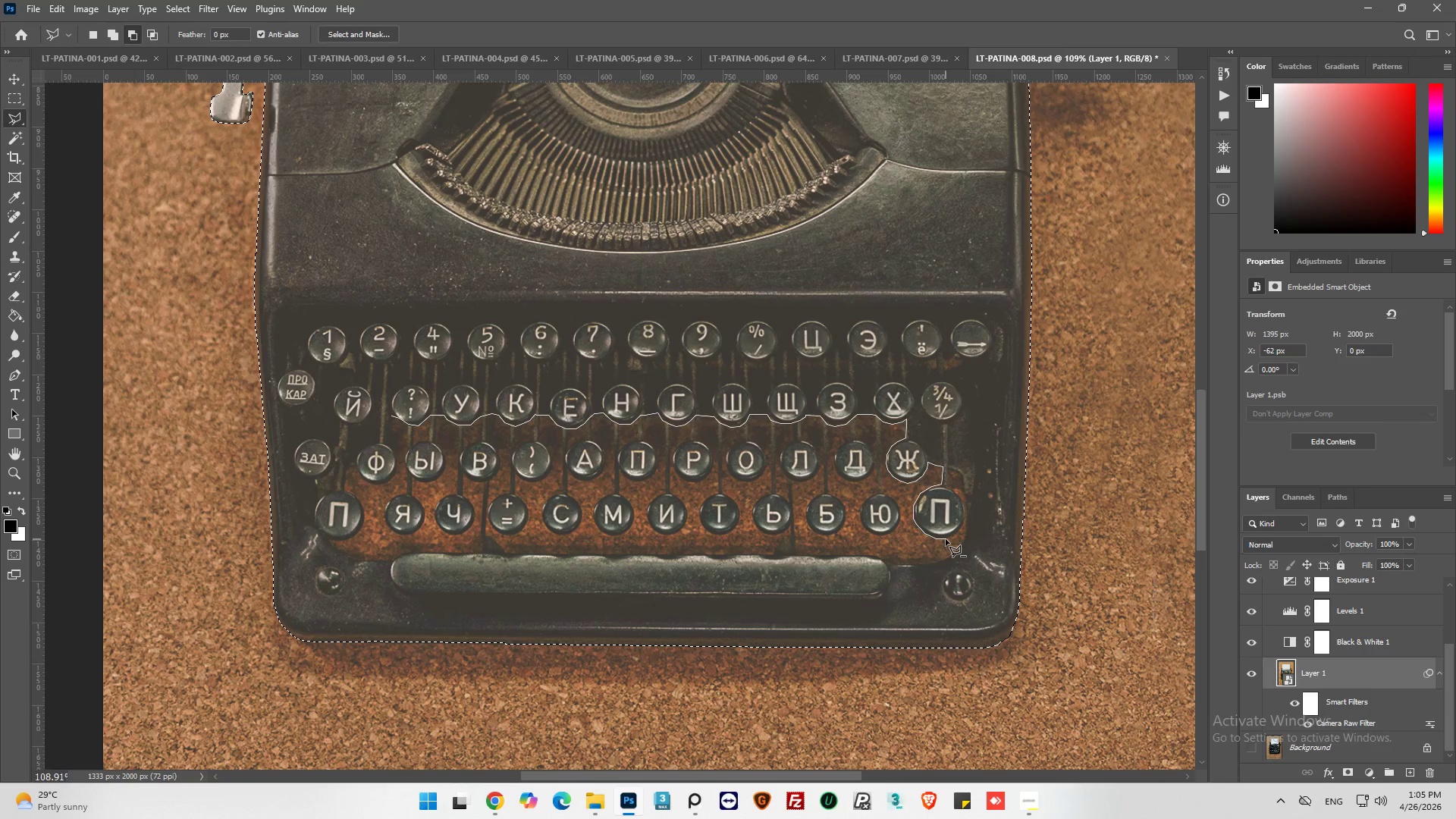 
left_click([946, 539])
 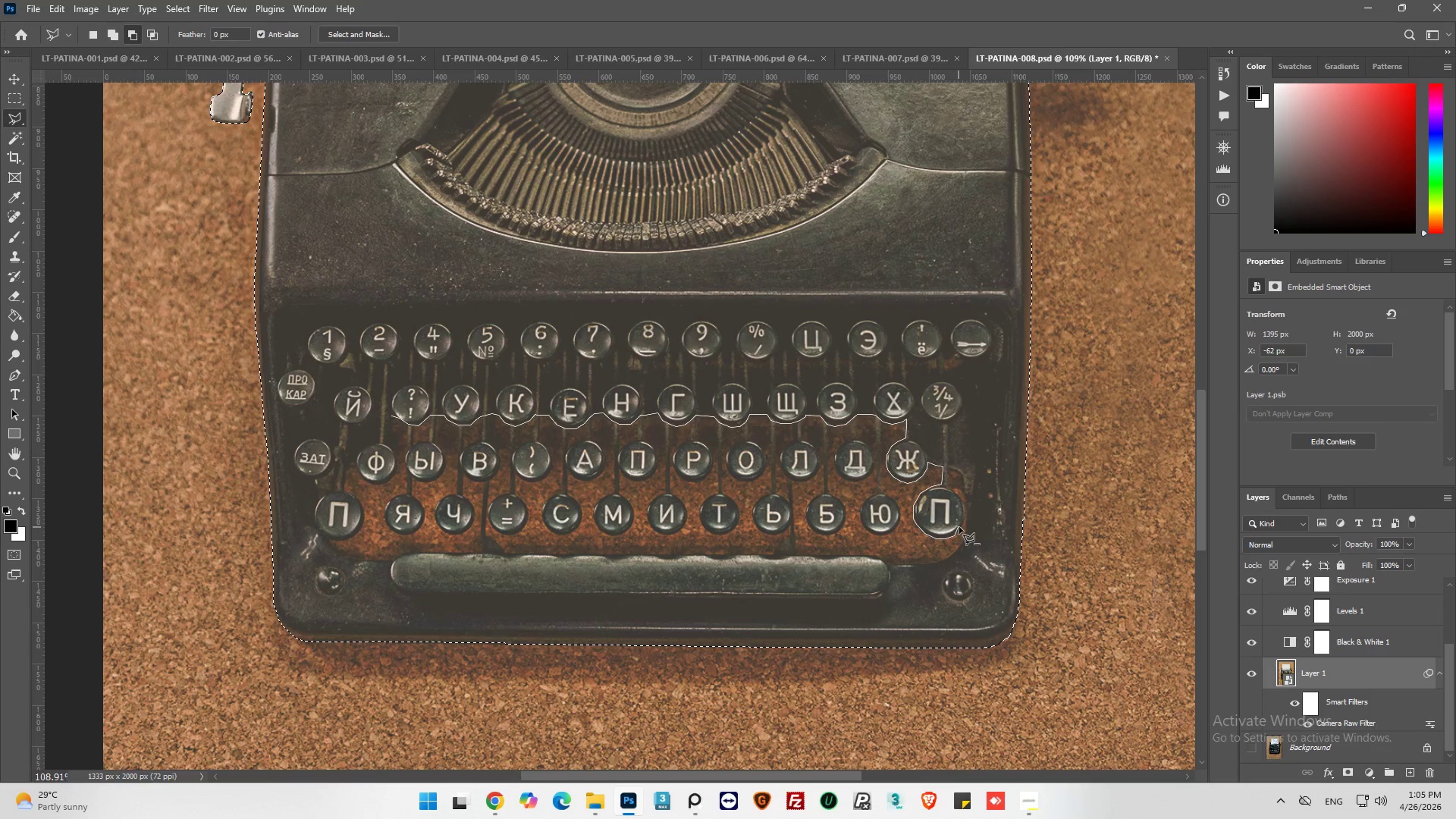 
left_click([962, 527])
 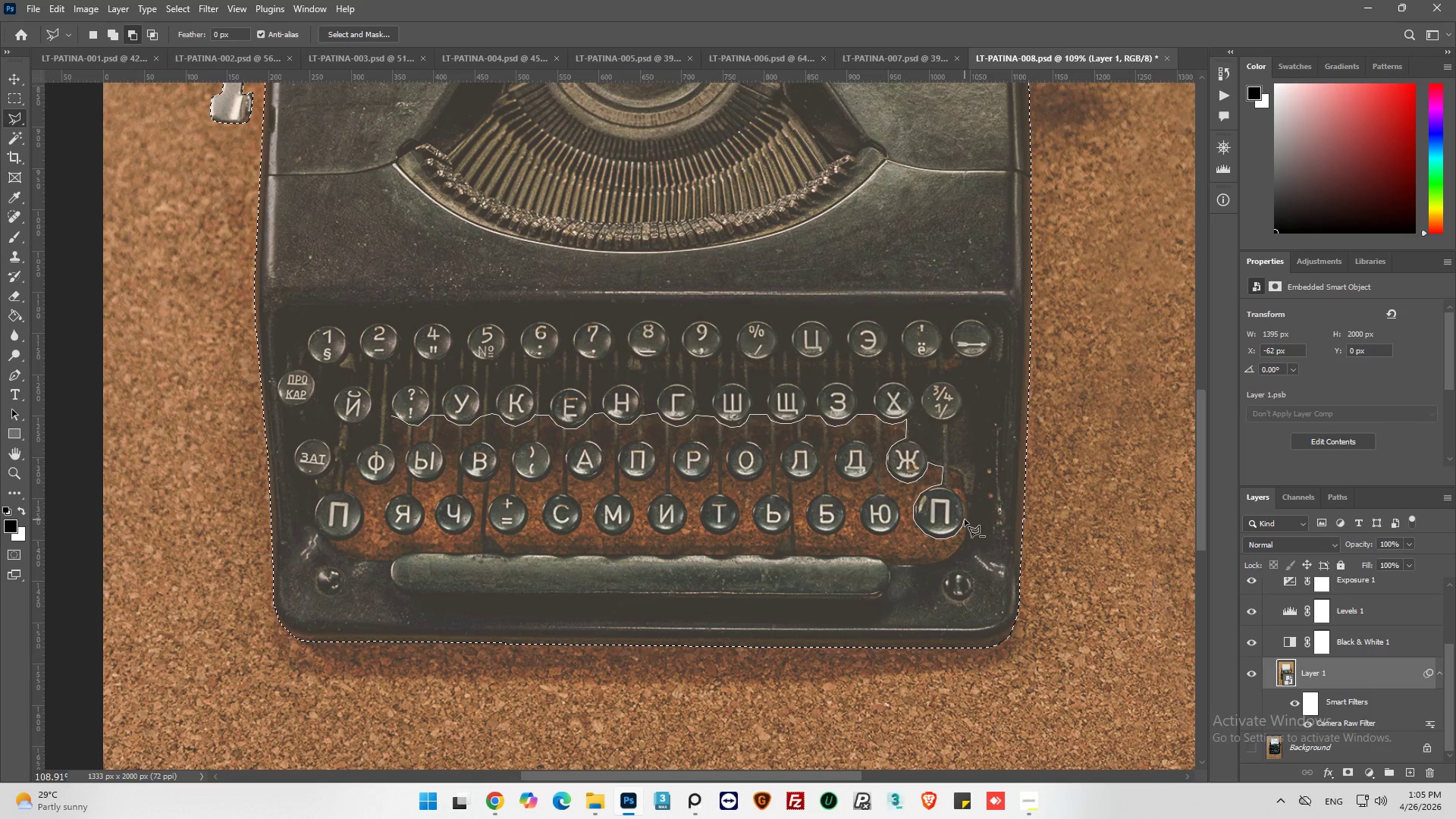 
left_click([965, 519])
 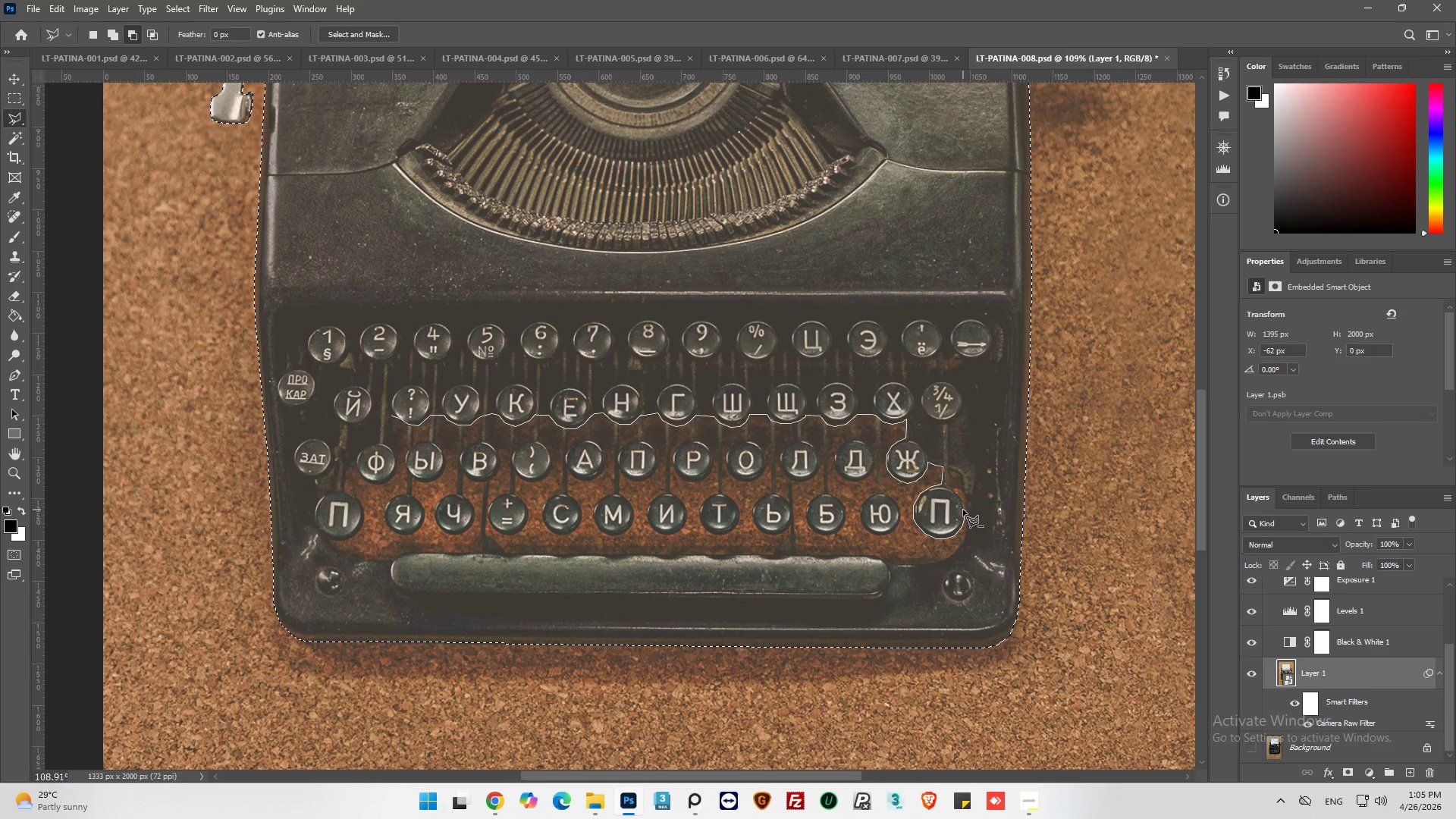 
left_click_drag(start_coordinate=[964, 507], to_coordinate=[965, 504])
 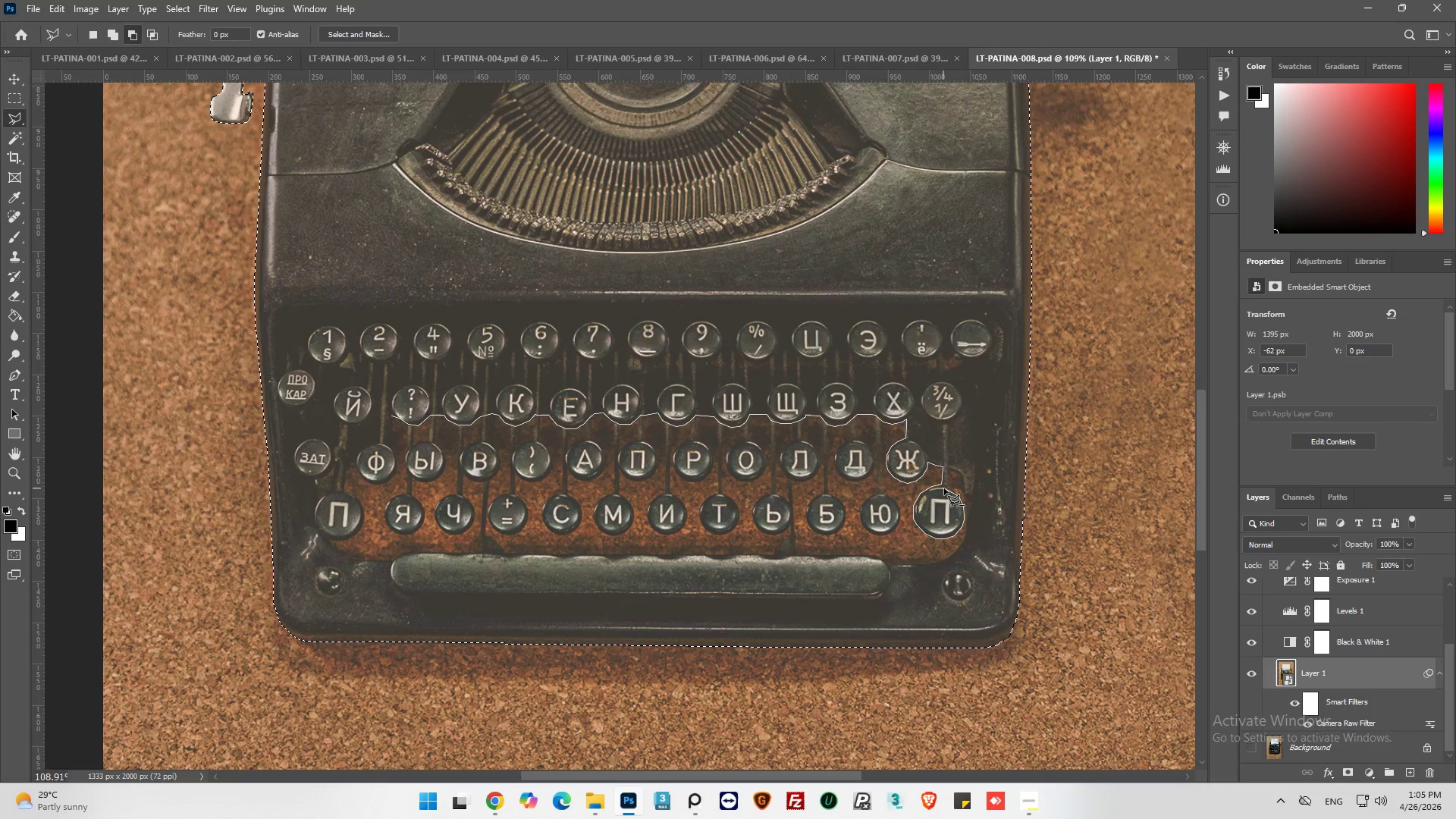 
left_click([949, 488])
 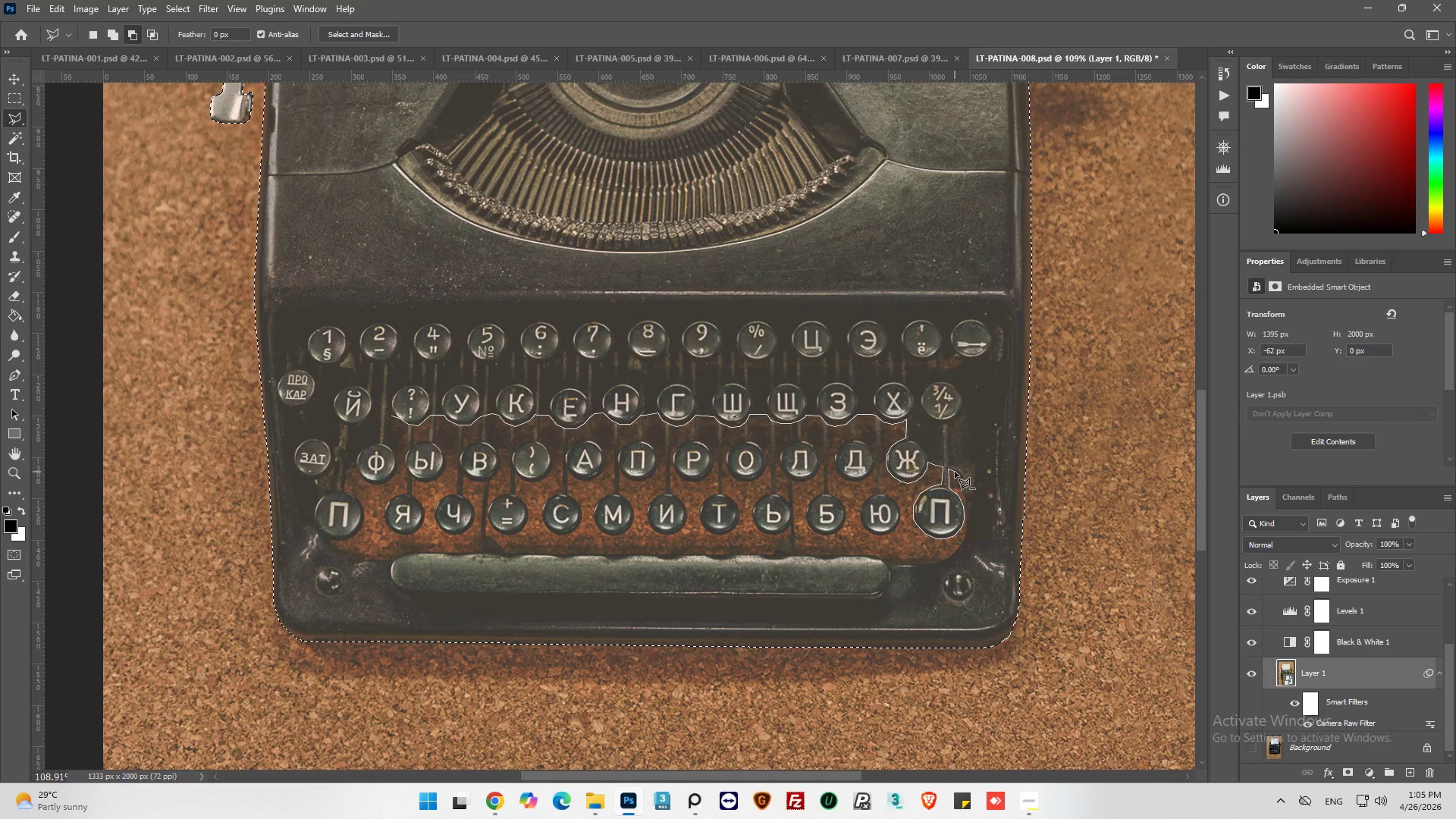 
left_click([959, 476])
 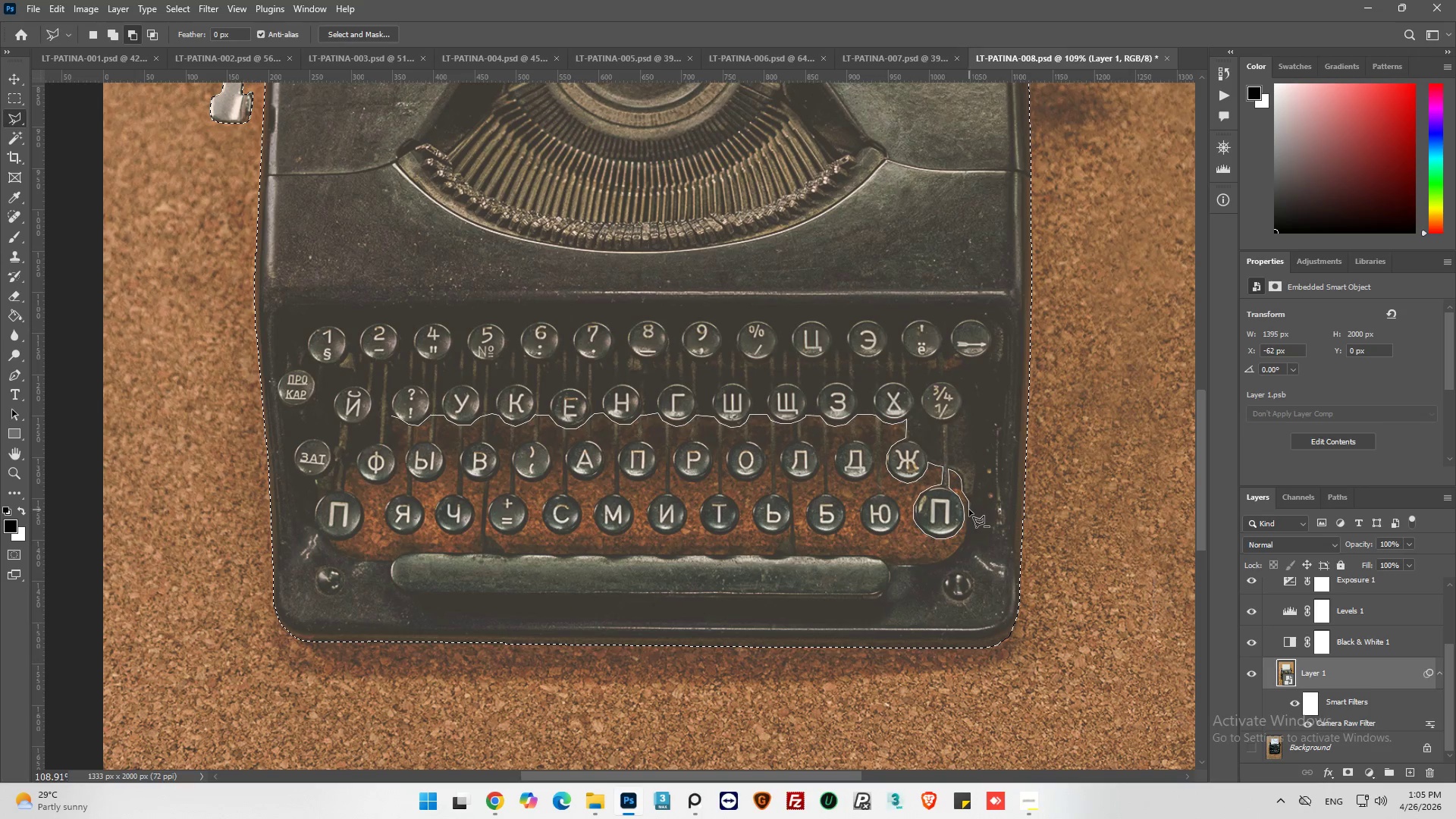 
wait(6.47)
 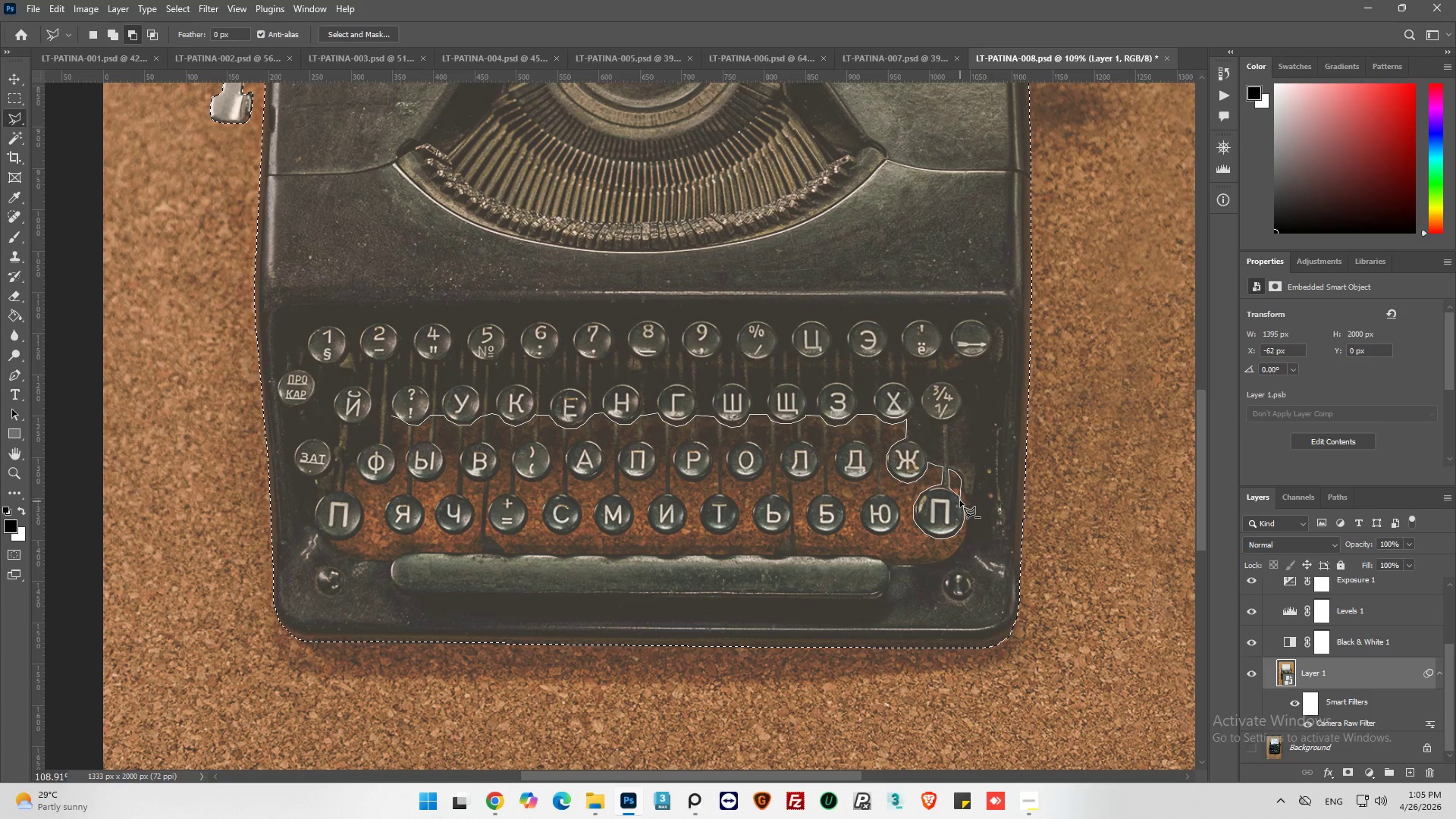 
left_click([968, 519])
 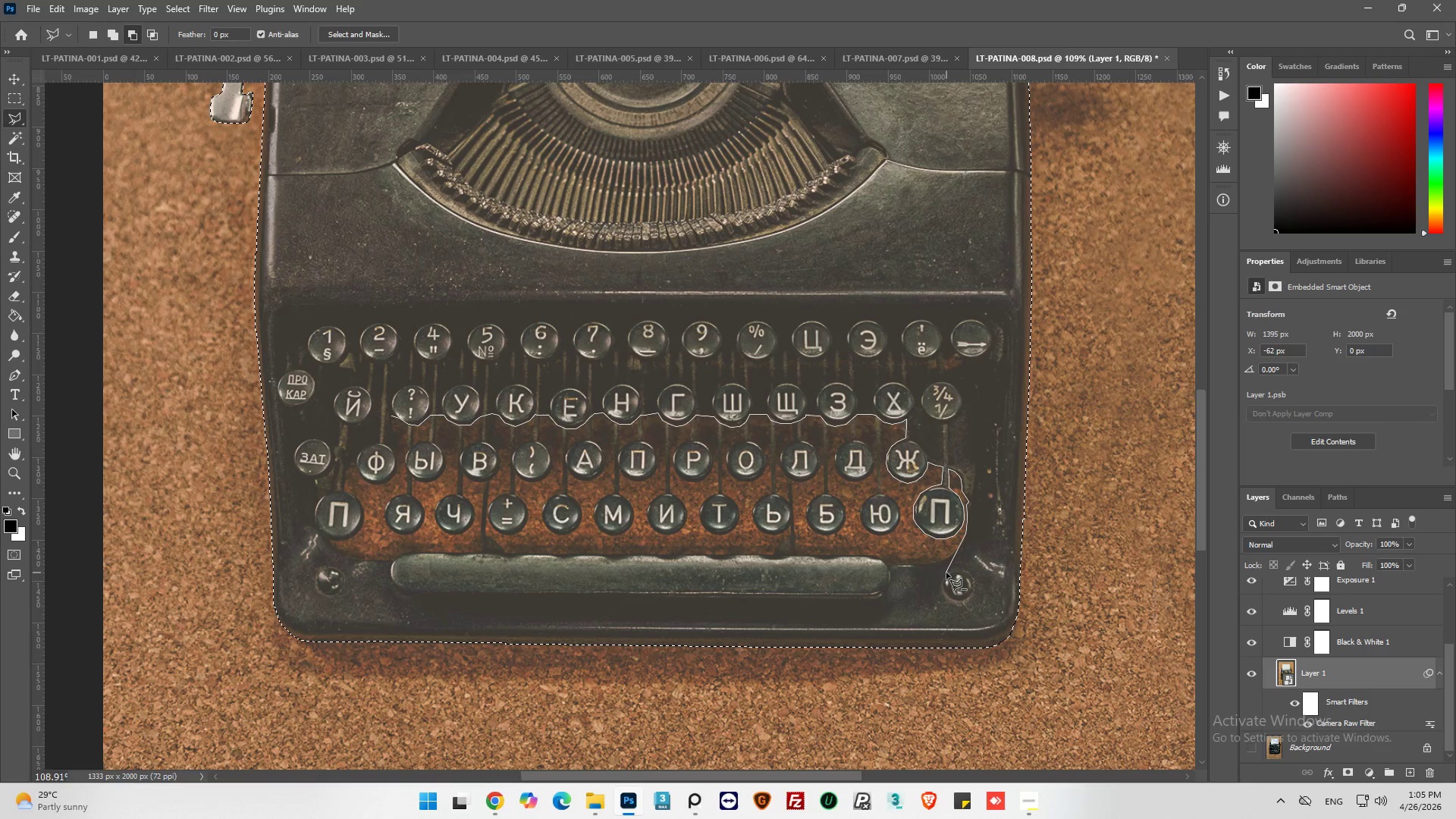 
hold_key(key=AltLeft, duration=0.36)
scroll: coordinate [947, 578], scroll_direction: up, amount: 7.0
 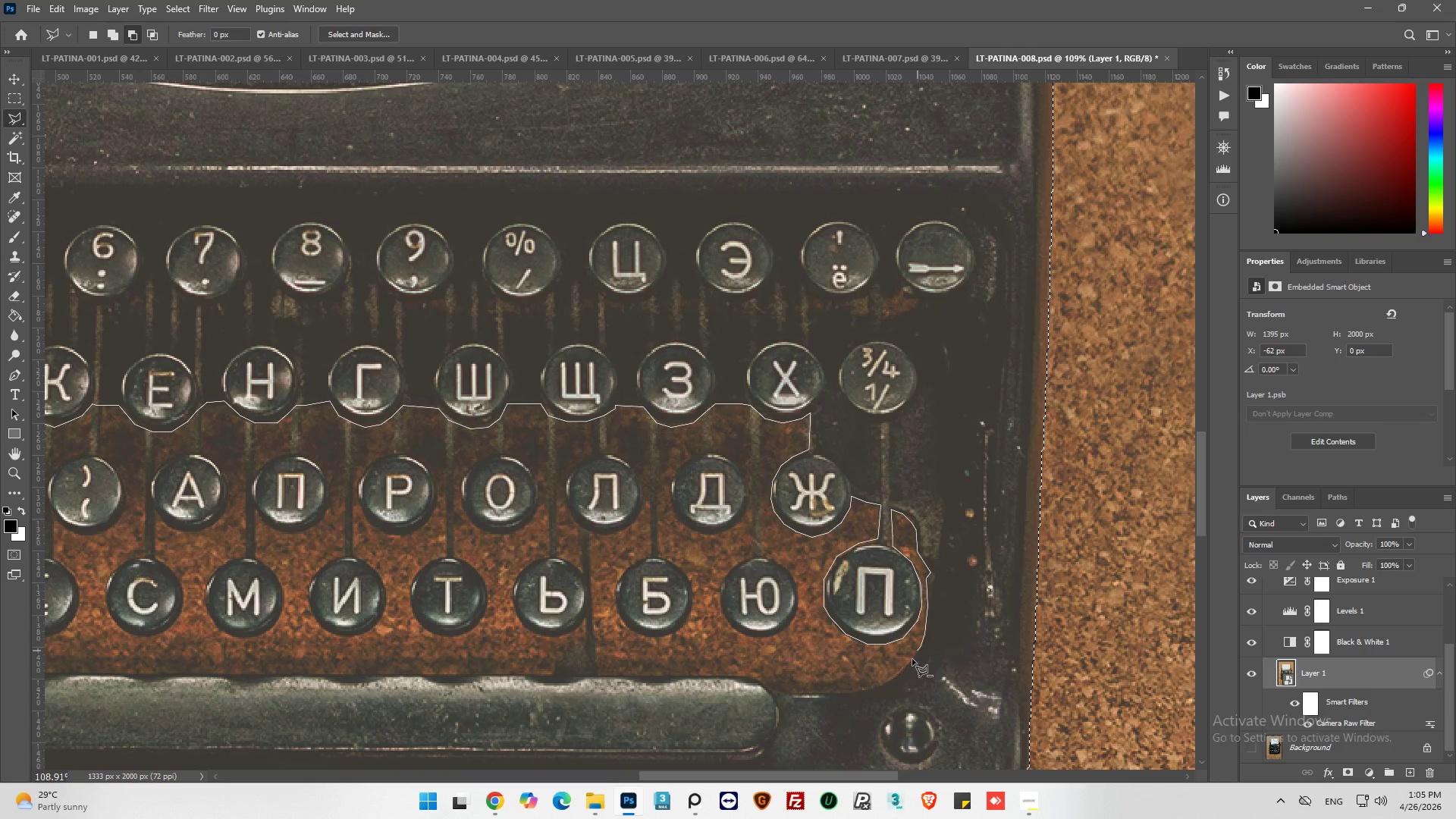 
left_click([908, 667])
 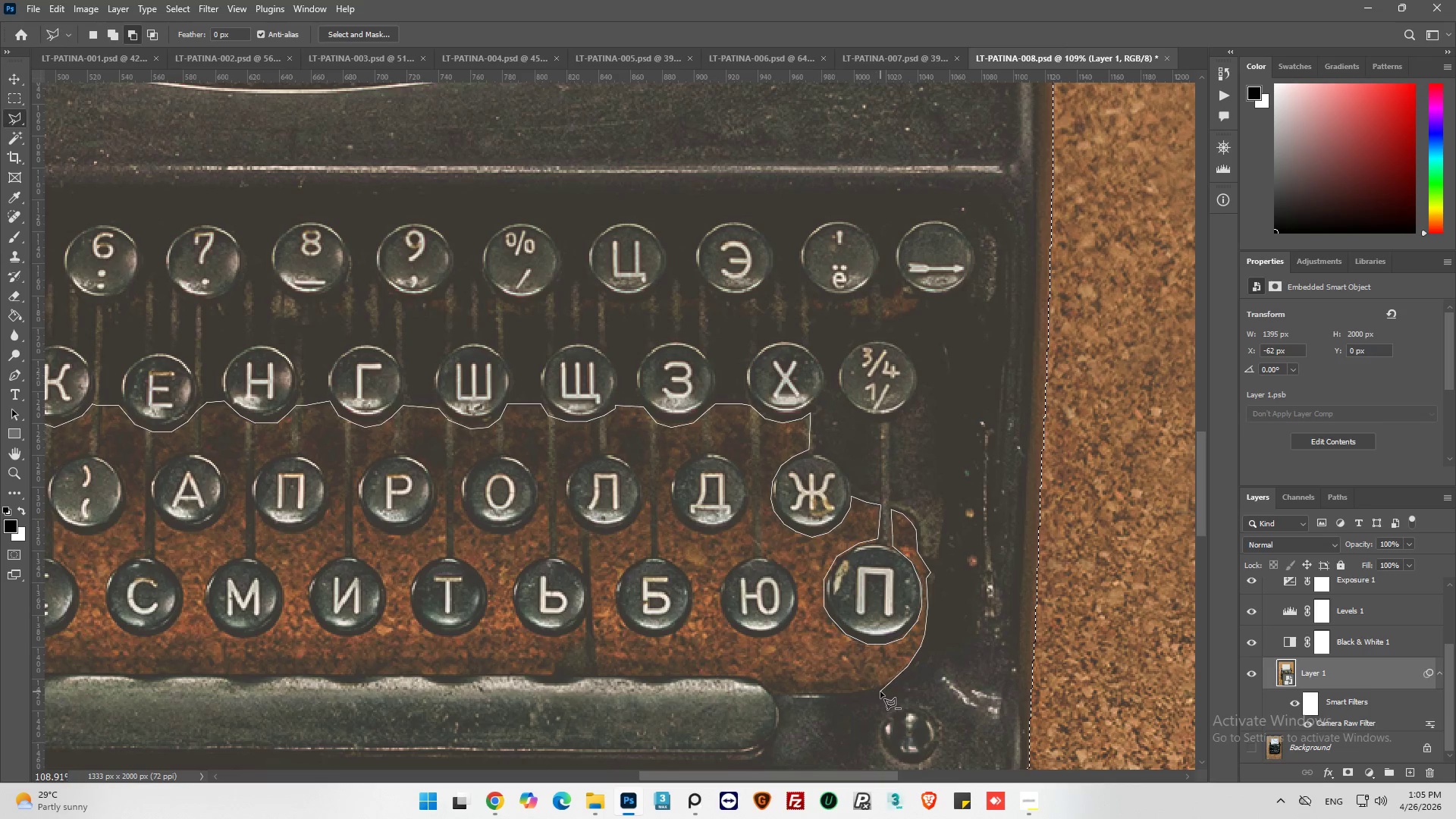 
left_click_drag(start_coordinate=[886, 684], to_coordinate=[882, 685])
 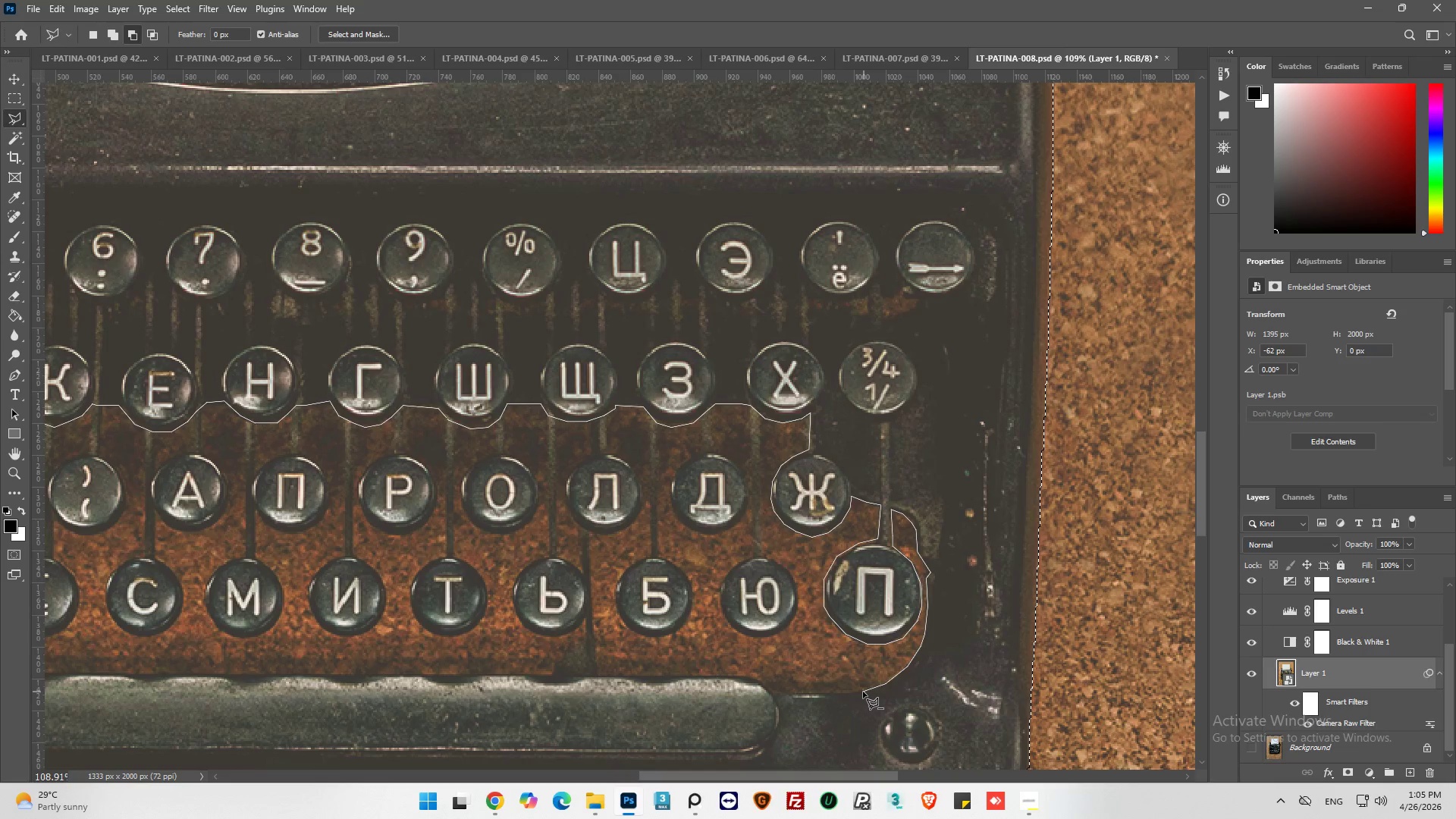 
left_click([863, 692])
 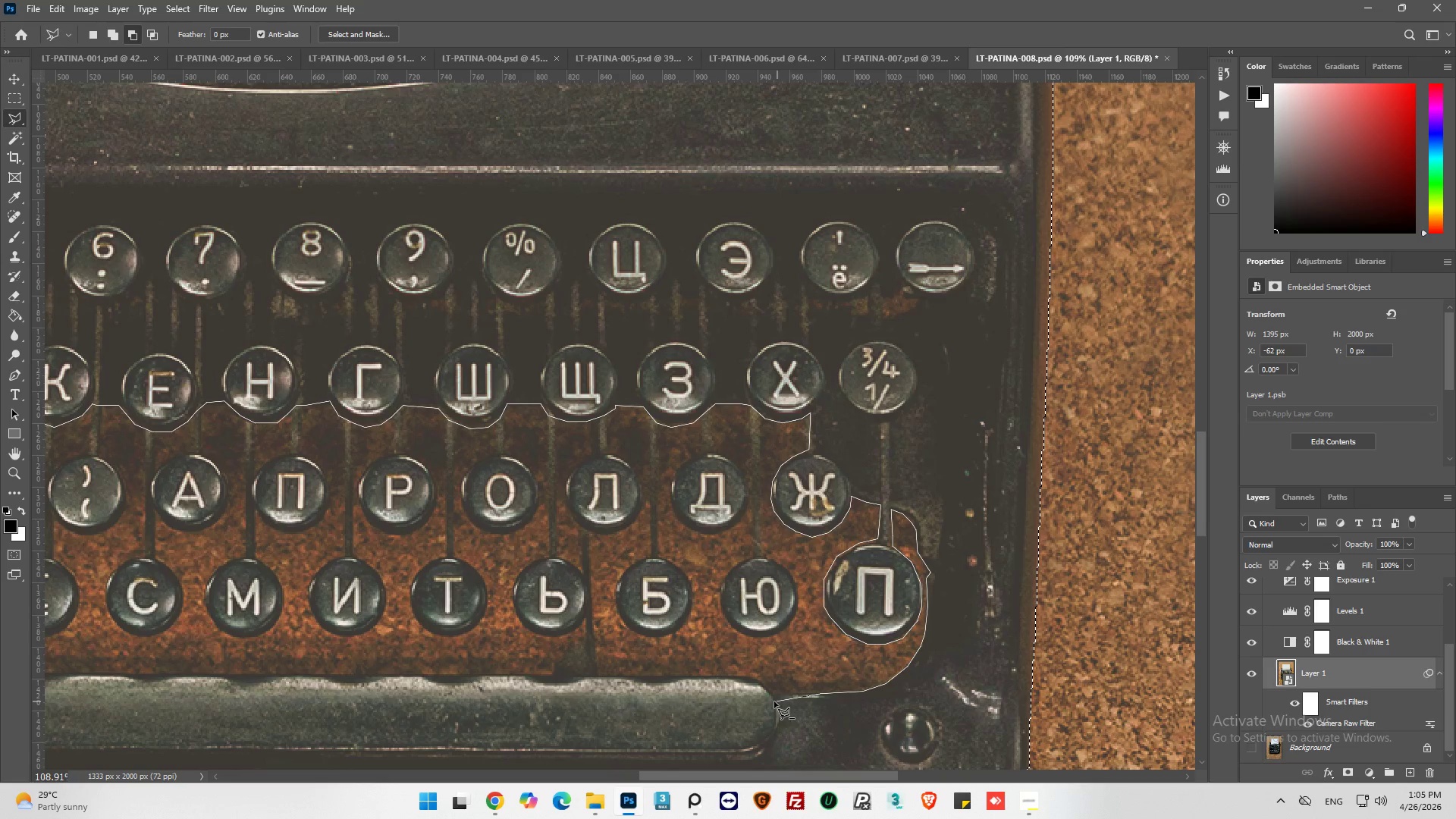 
left_click([774, 695])
 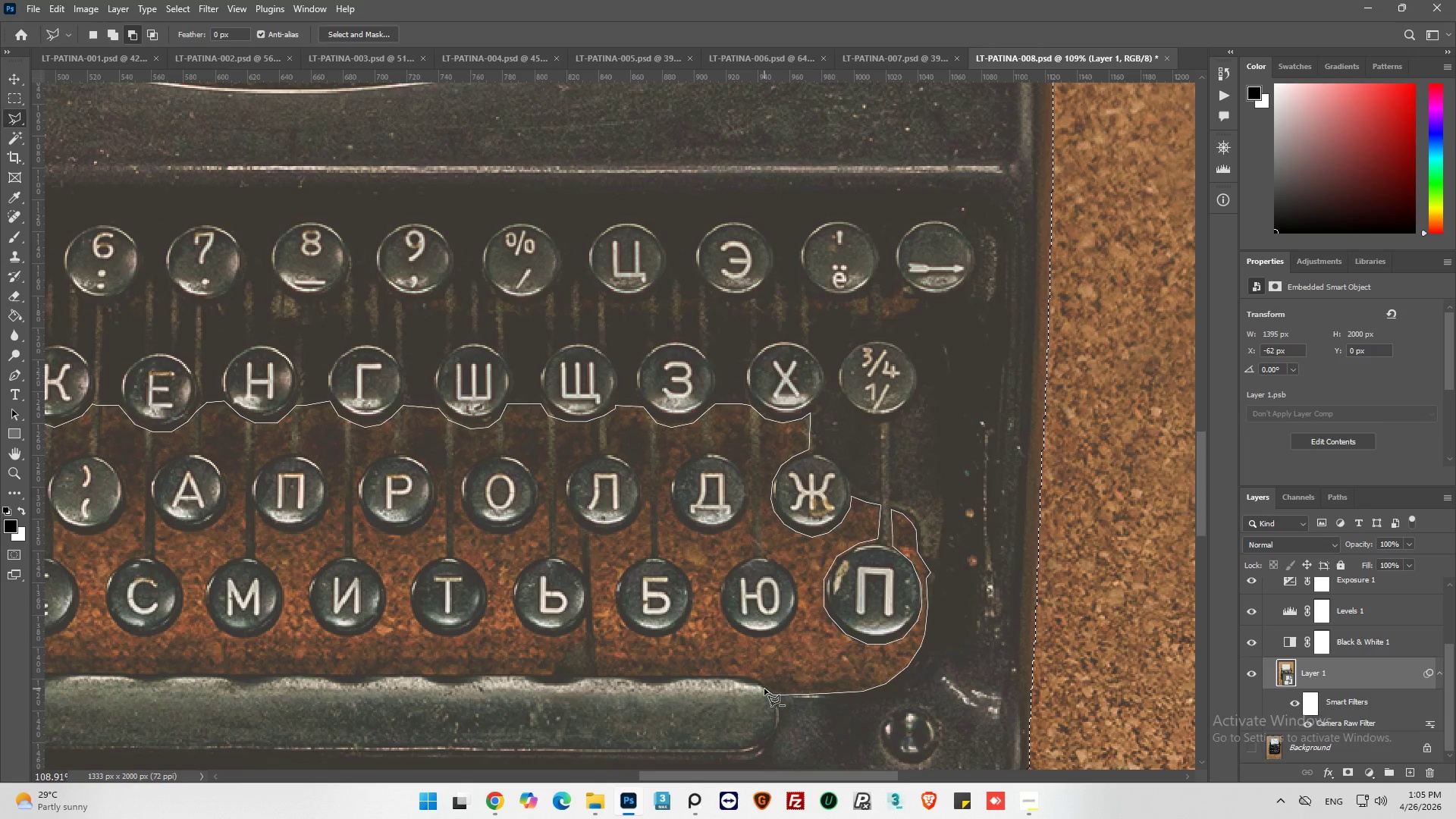 
wait(7.08)
 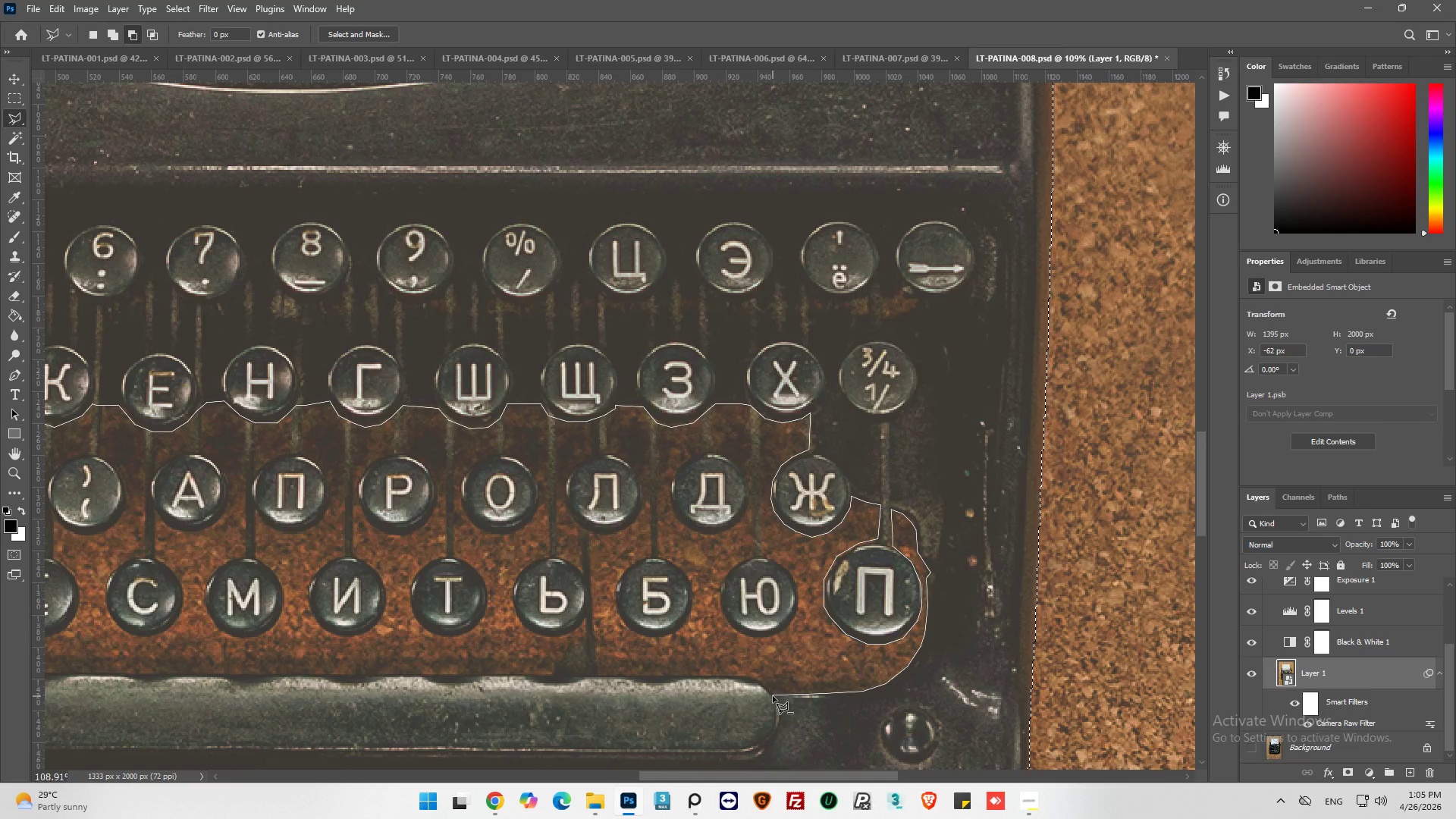 
left_click([756, 679])
 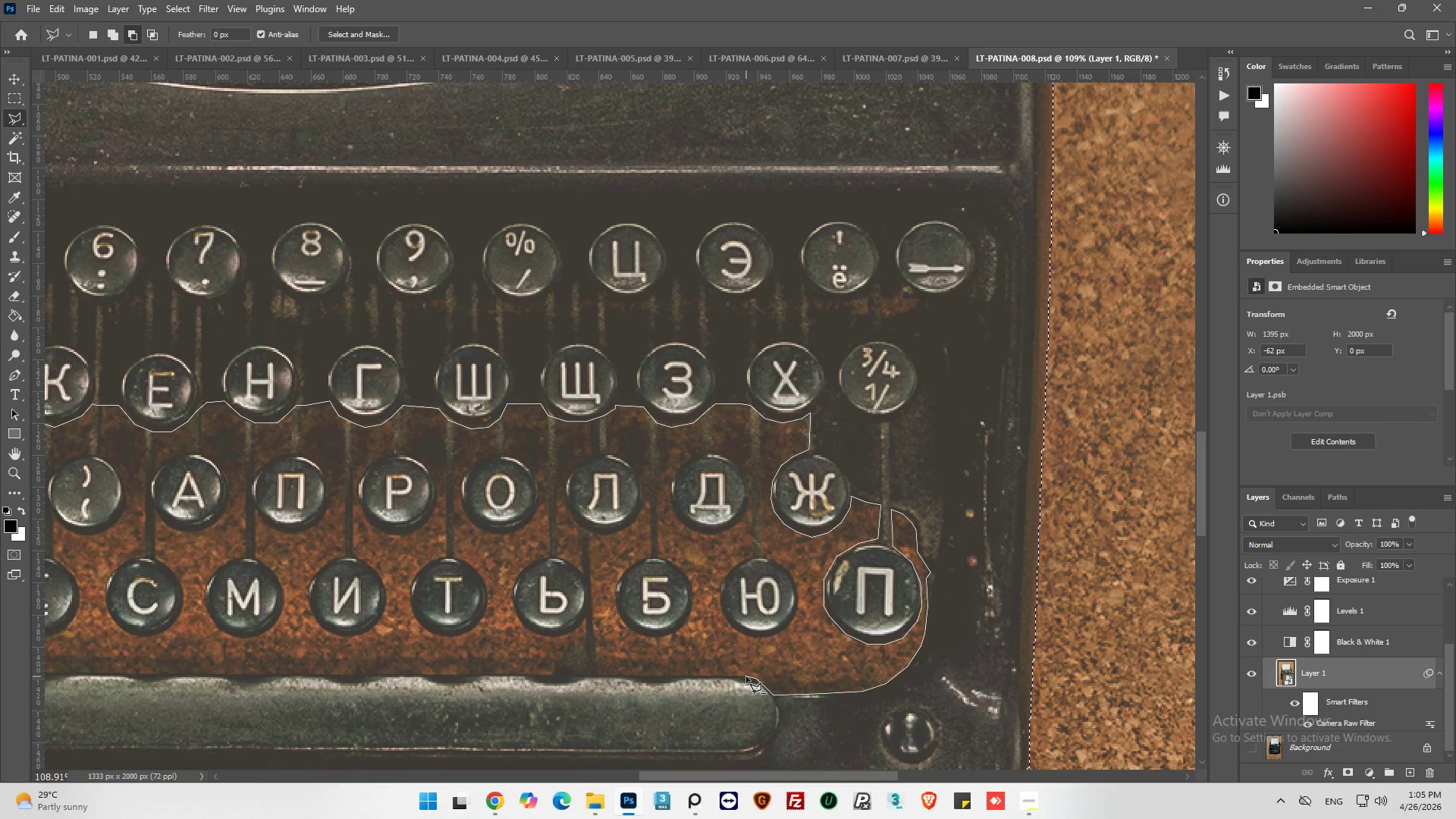 
left_click([745, 676])
 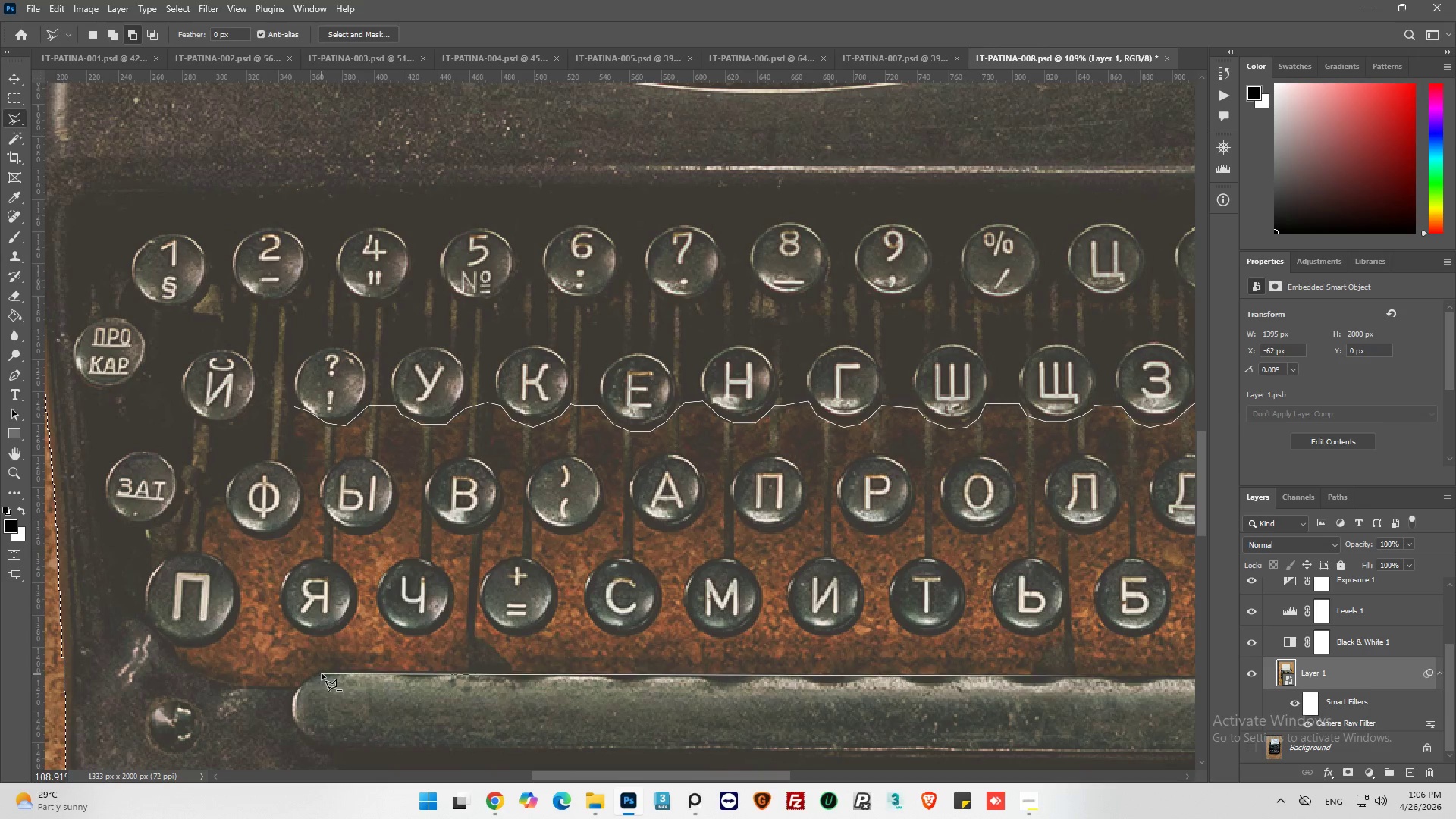 
left_click([328, 670])
 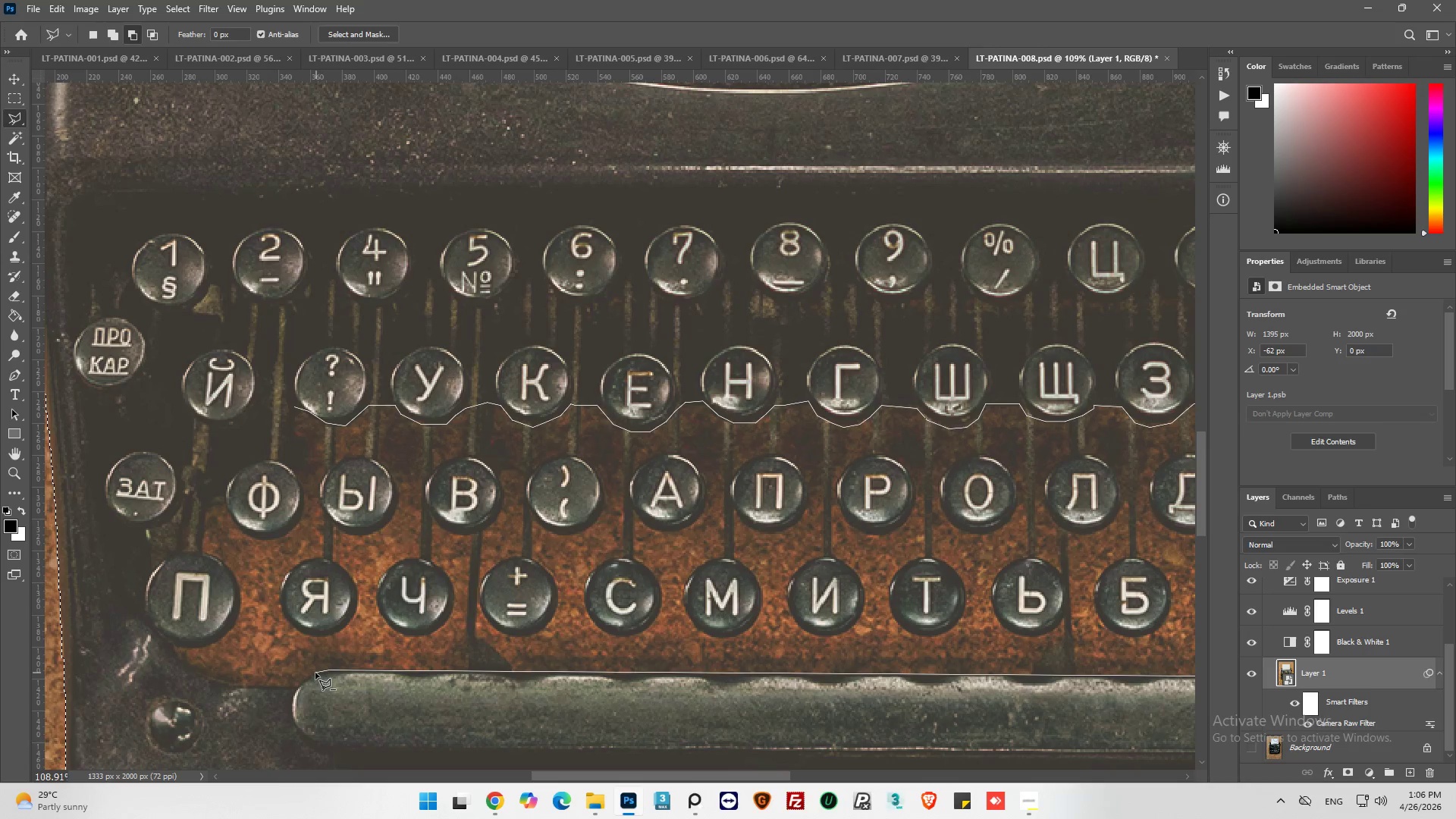 
left_click([315, 673])
 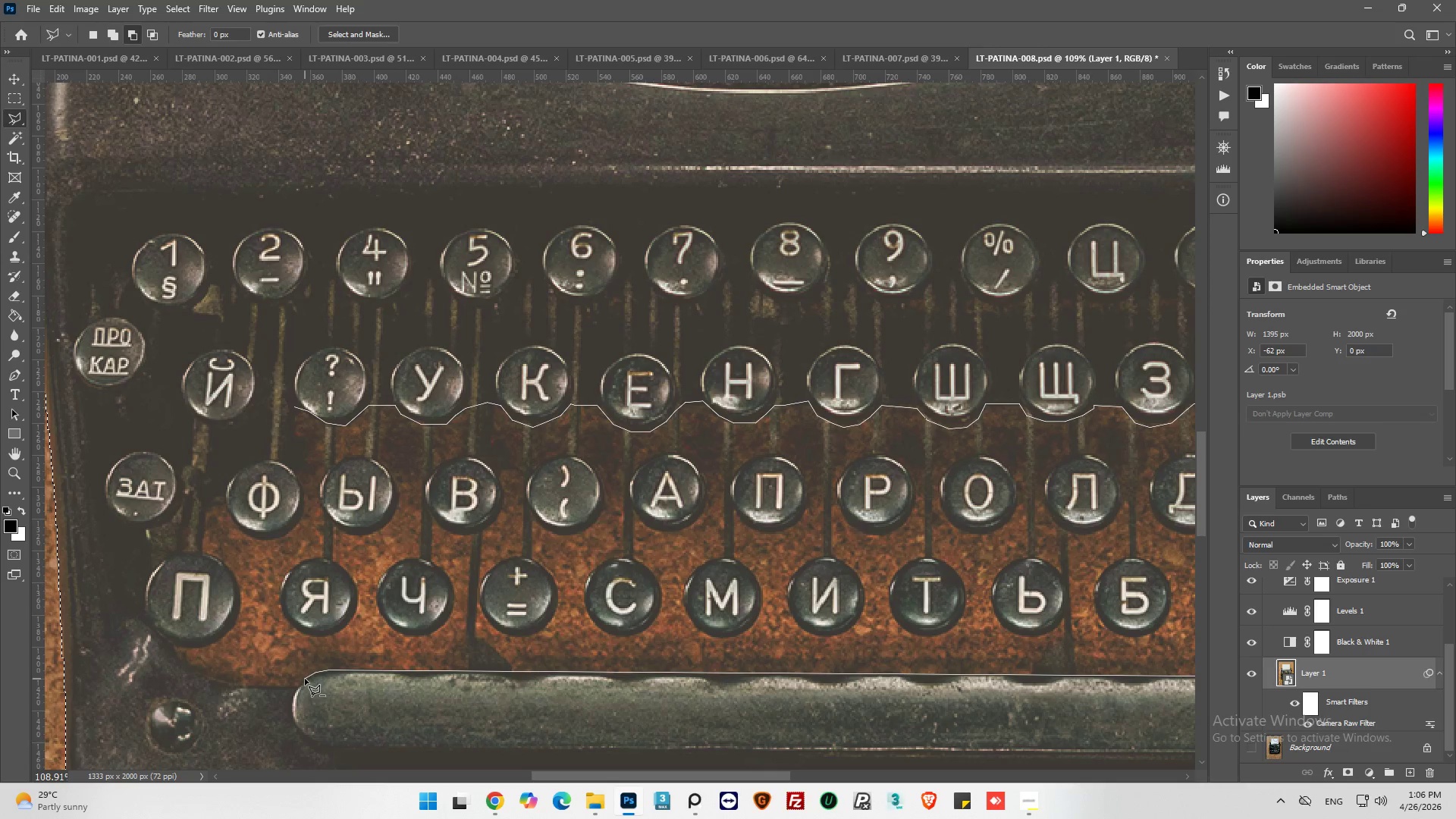 
left_click([305, 679])
 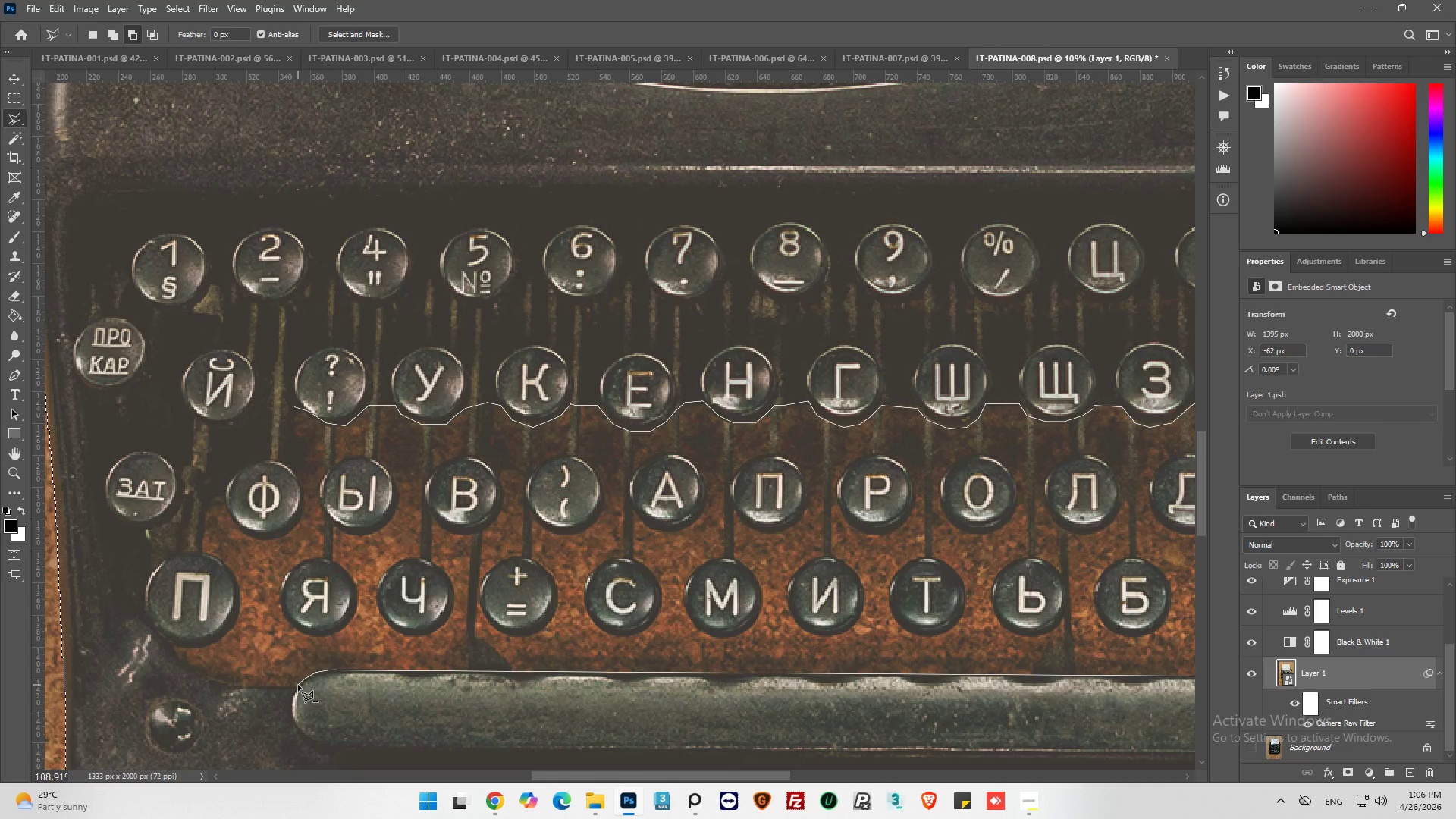 
left_click([298, 685])
 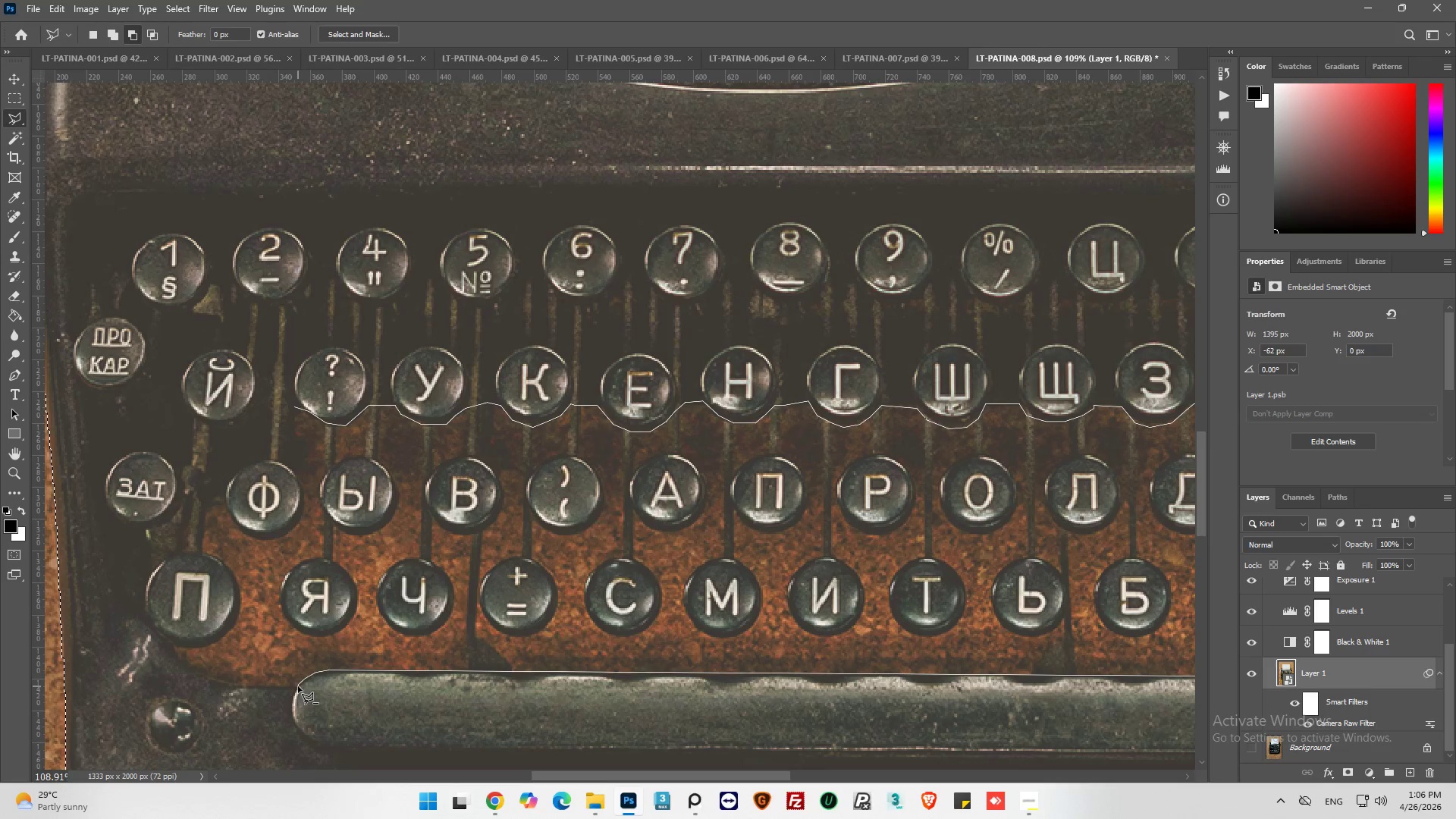 
left_click([298, 686])
 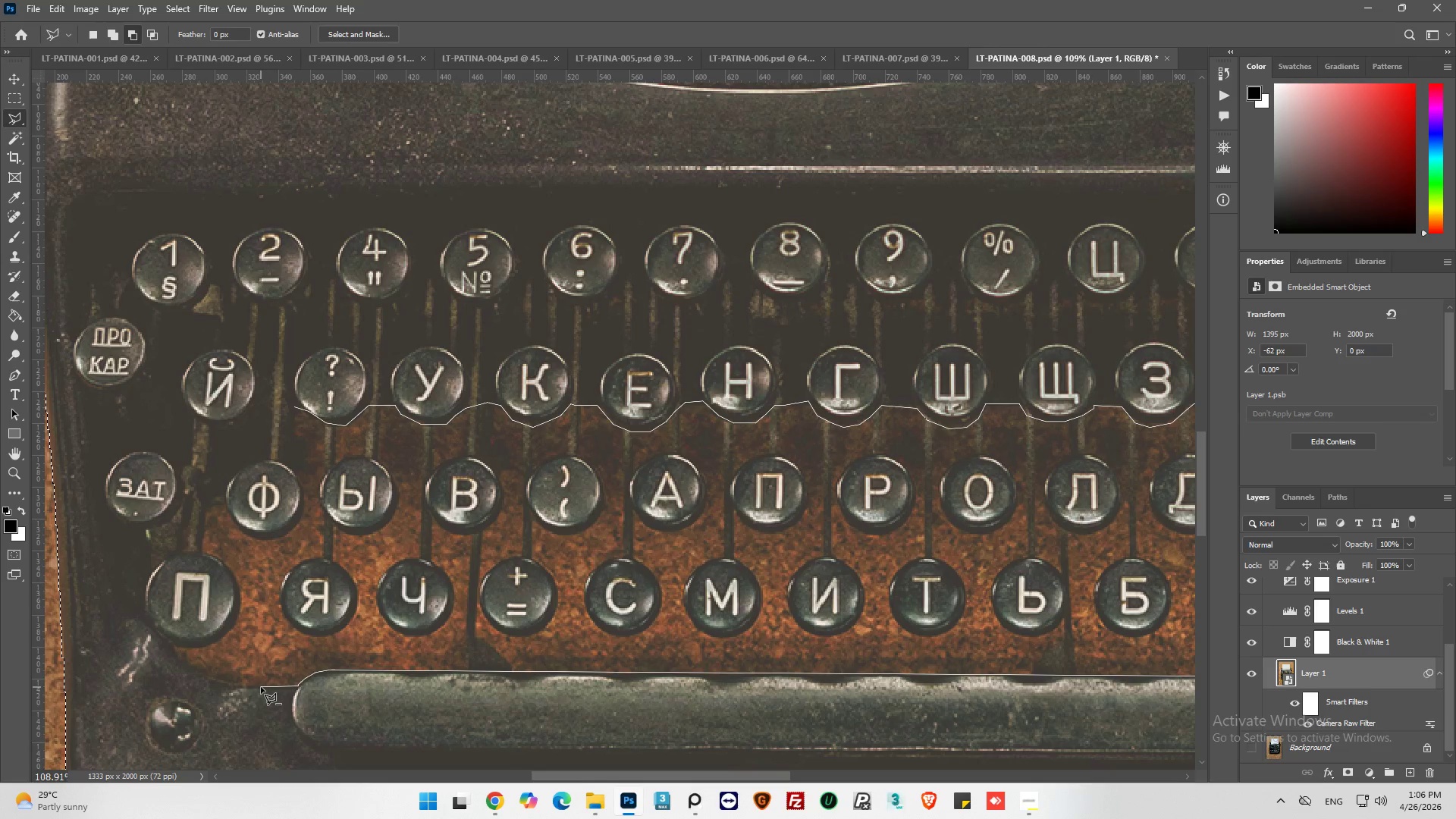 
left_click([261, 687])
 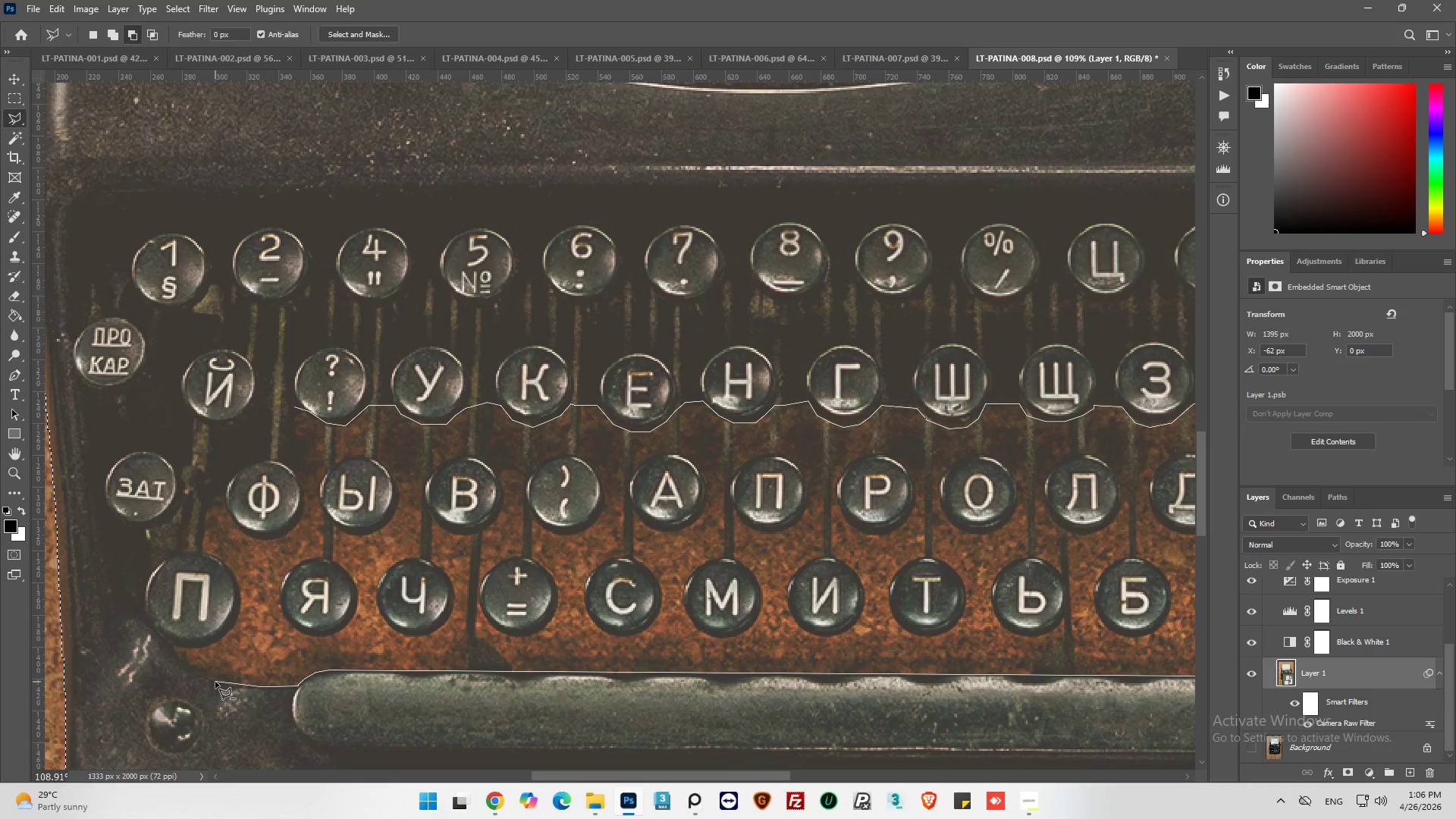 
left_click([215, 681])
 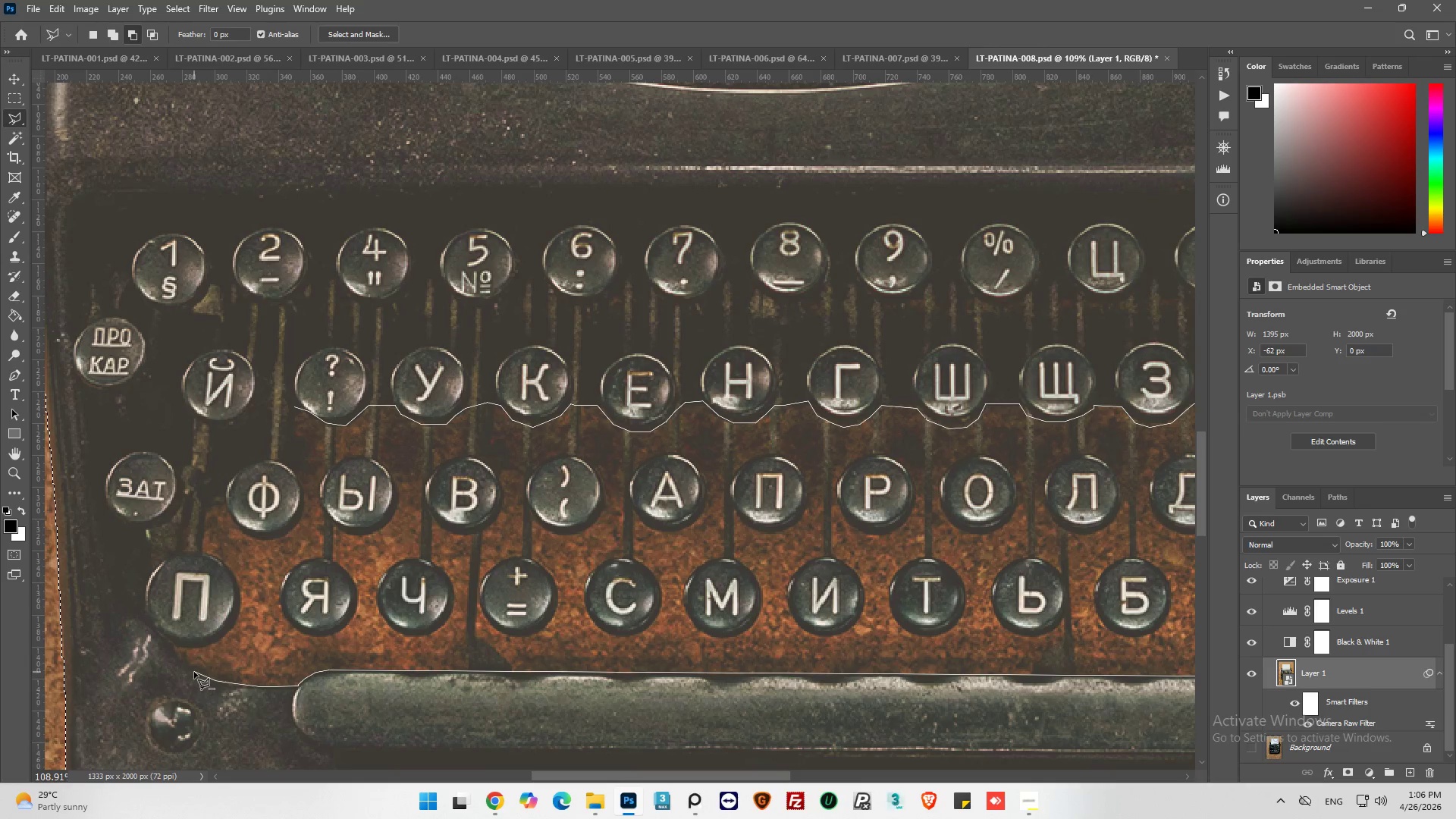 
left_click([194, 672])
 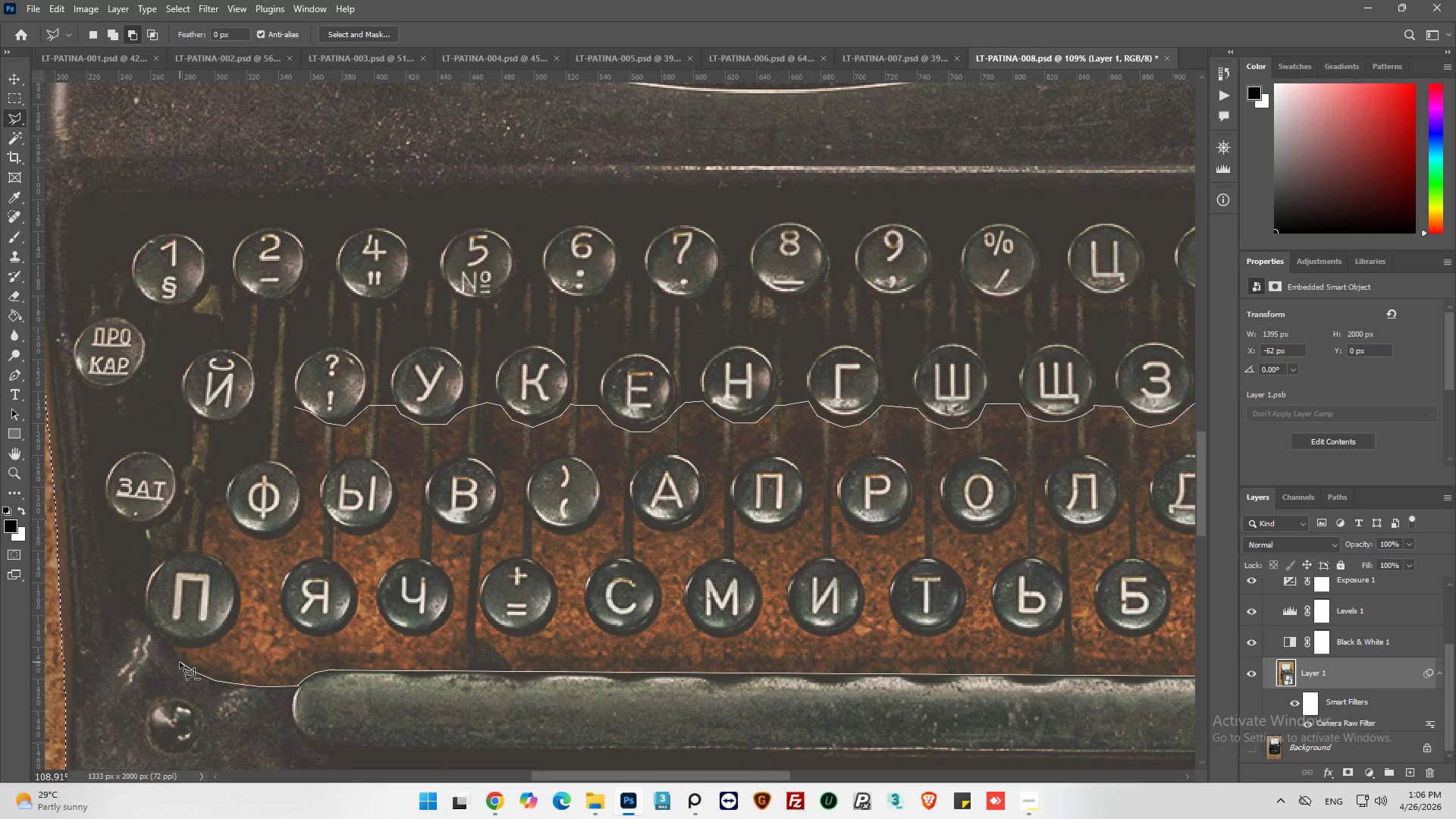 
left_click([180, 661])
 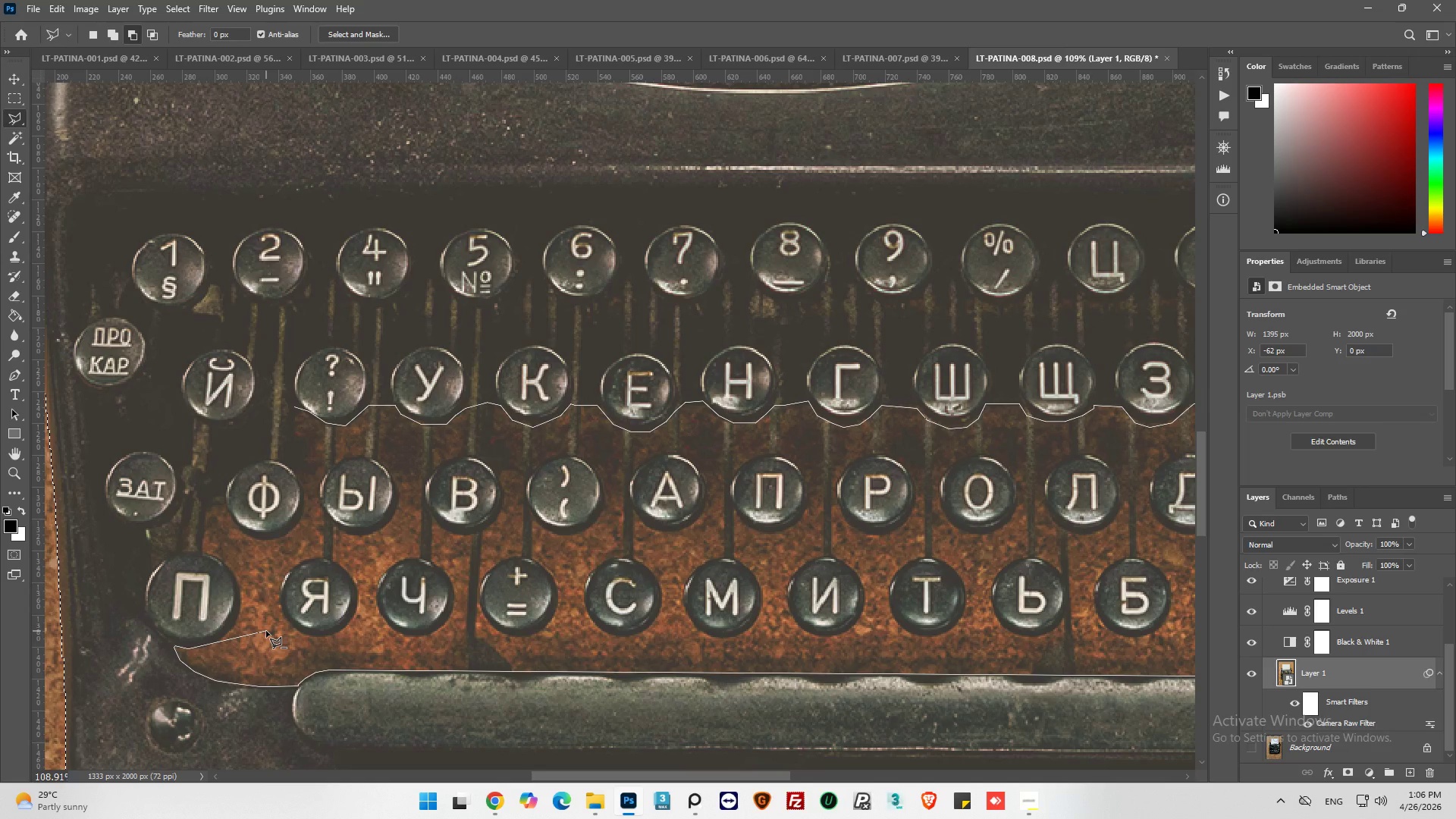 
wait(12.36)
 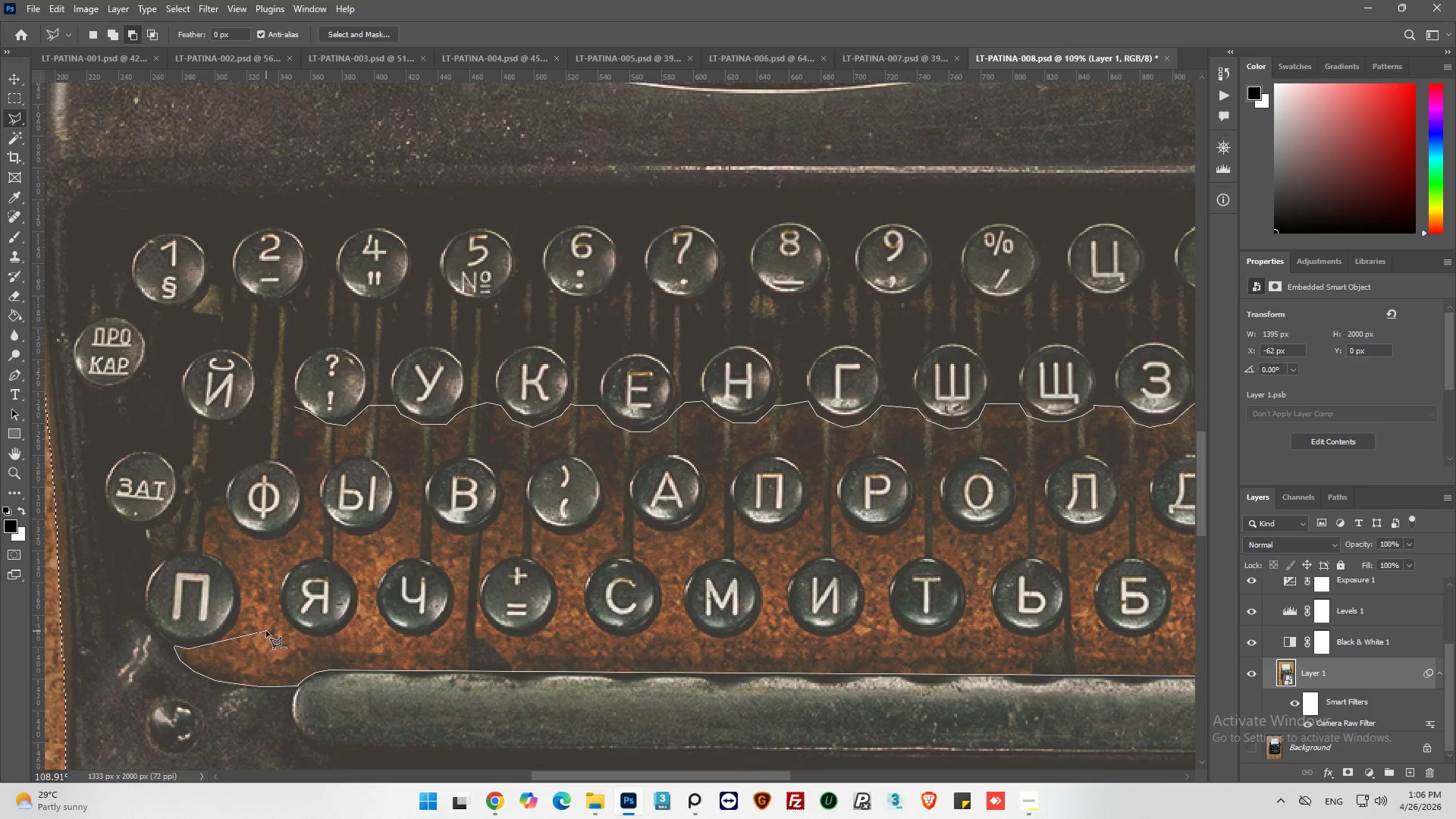 
left_click([200, 648])
 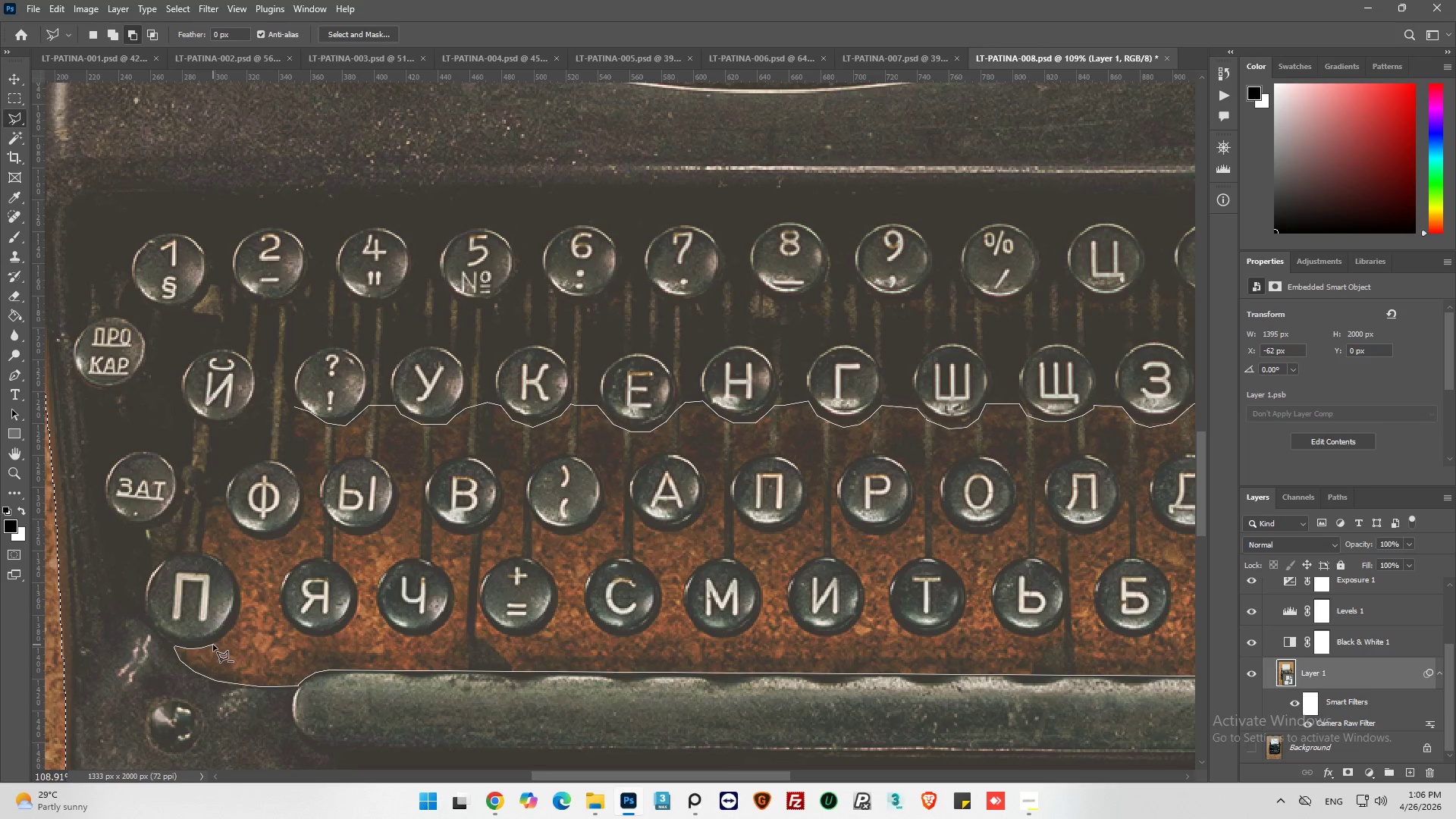 
left_click([214, 644])
 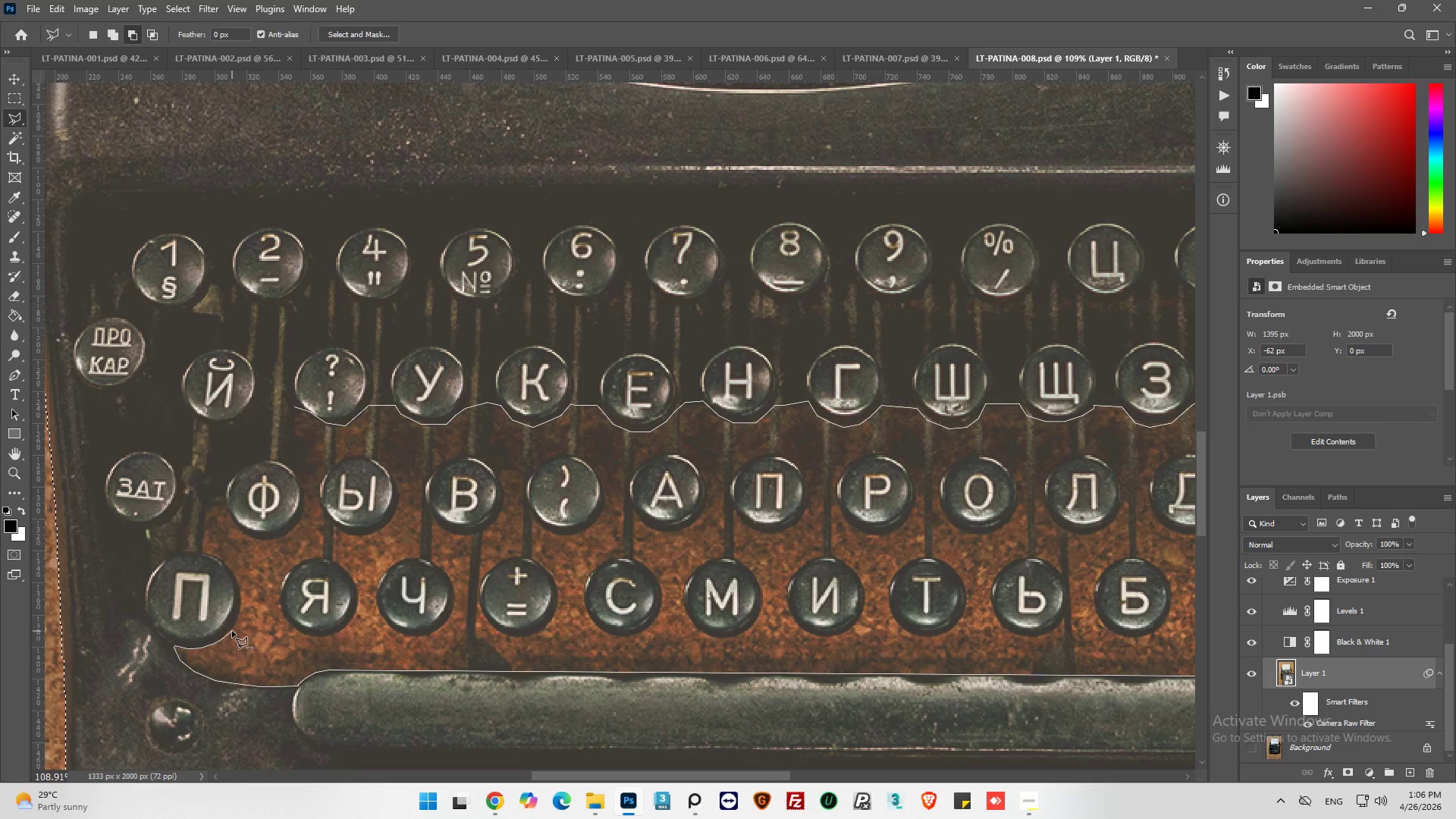 
left_click([232, 629])
 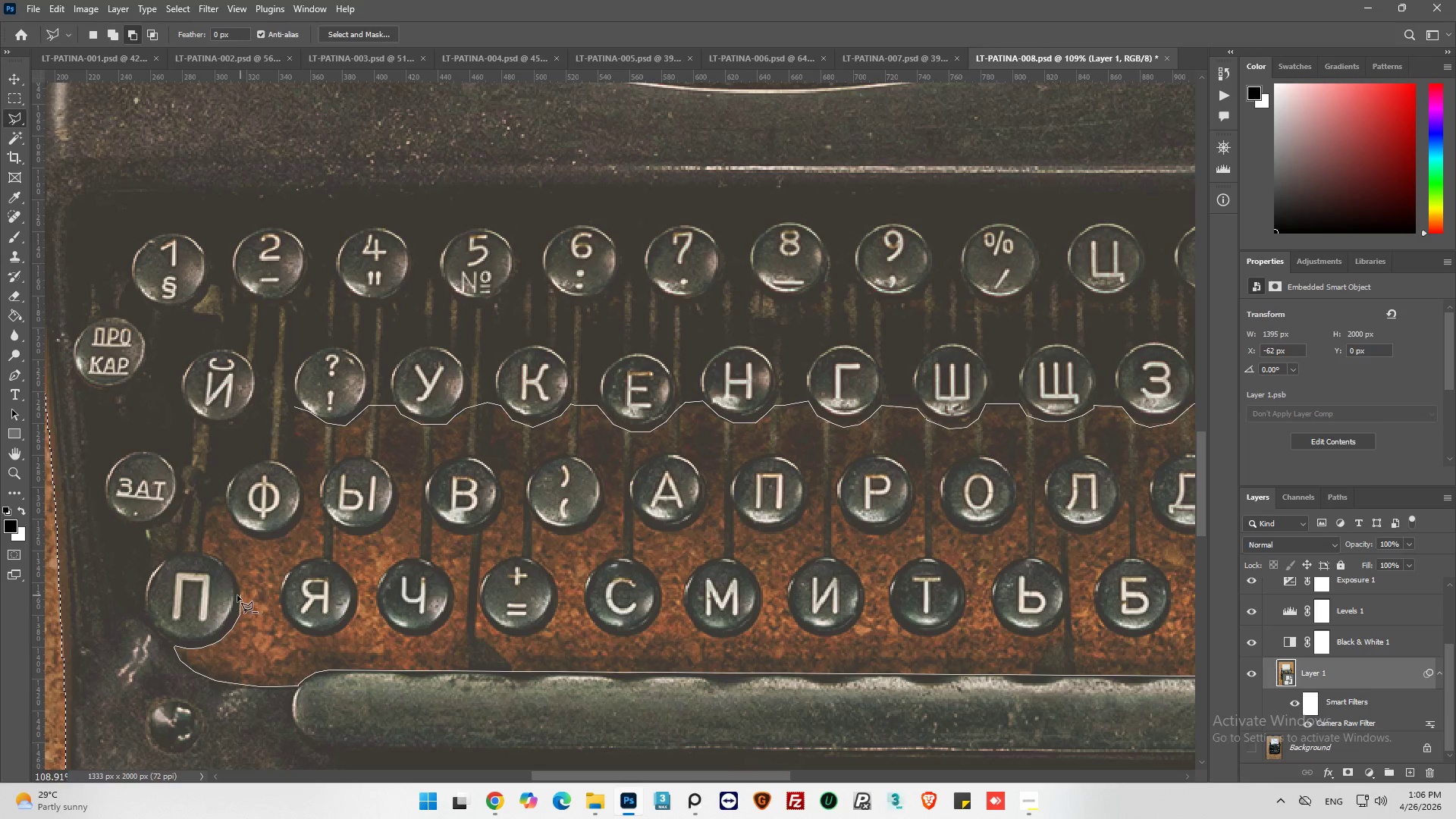 
left_click([240, 594])
 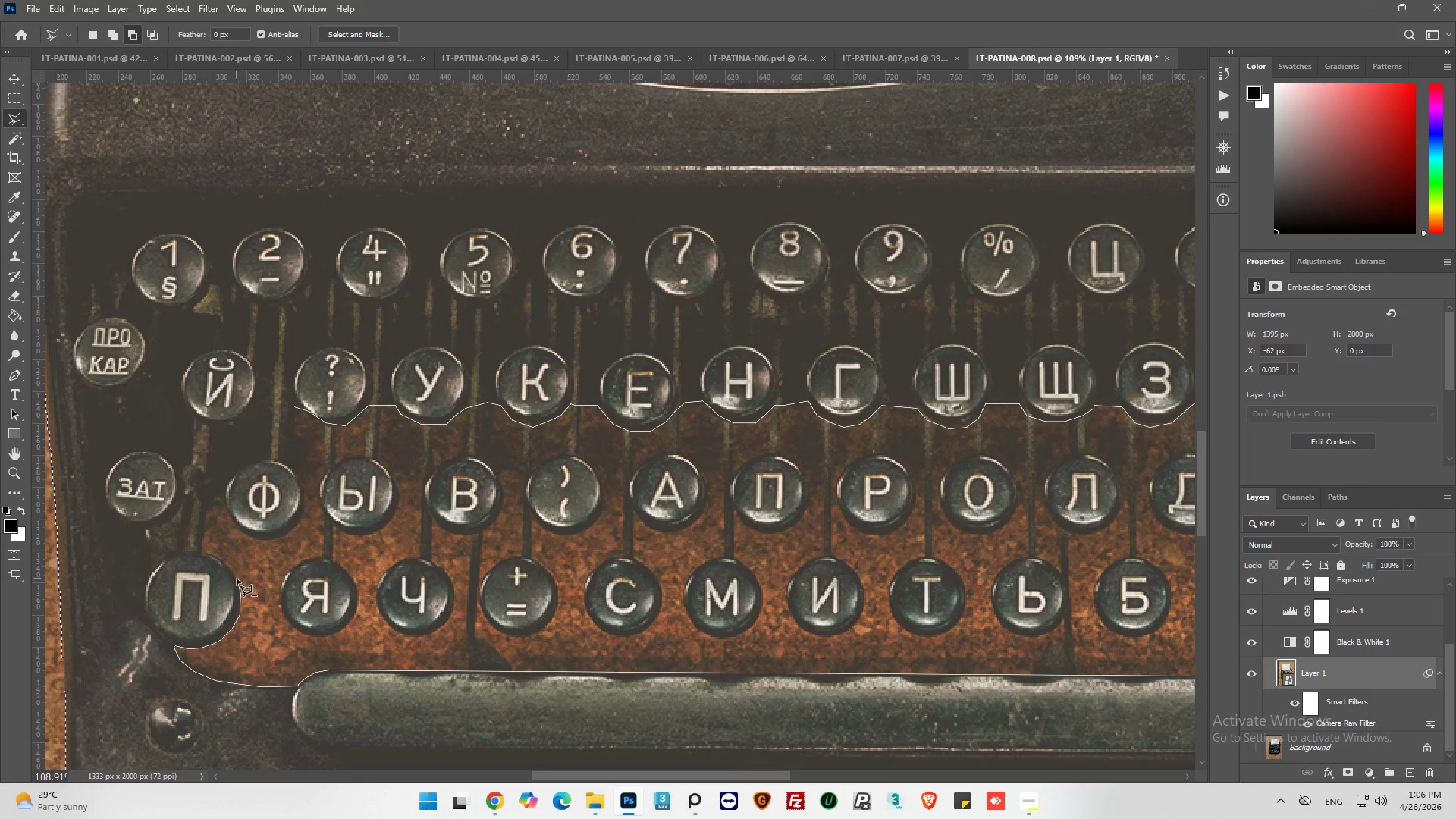 
left_click([237, 579])
 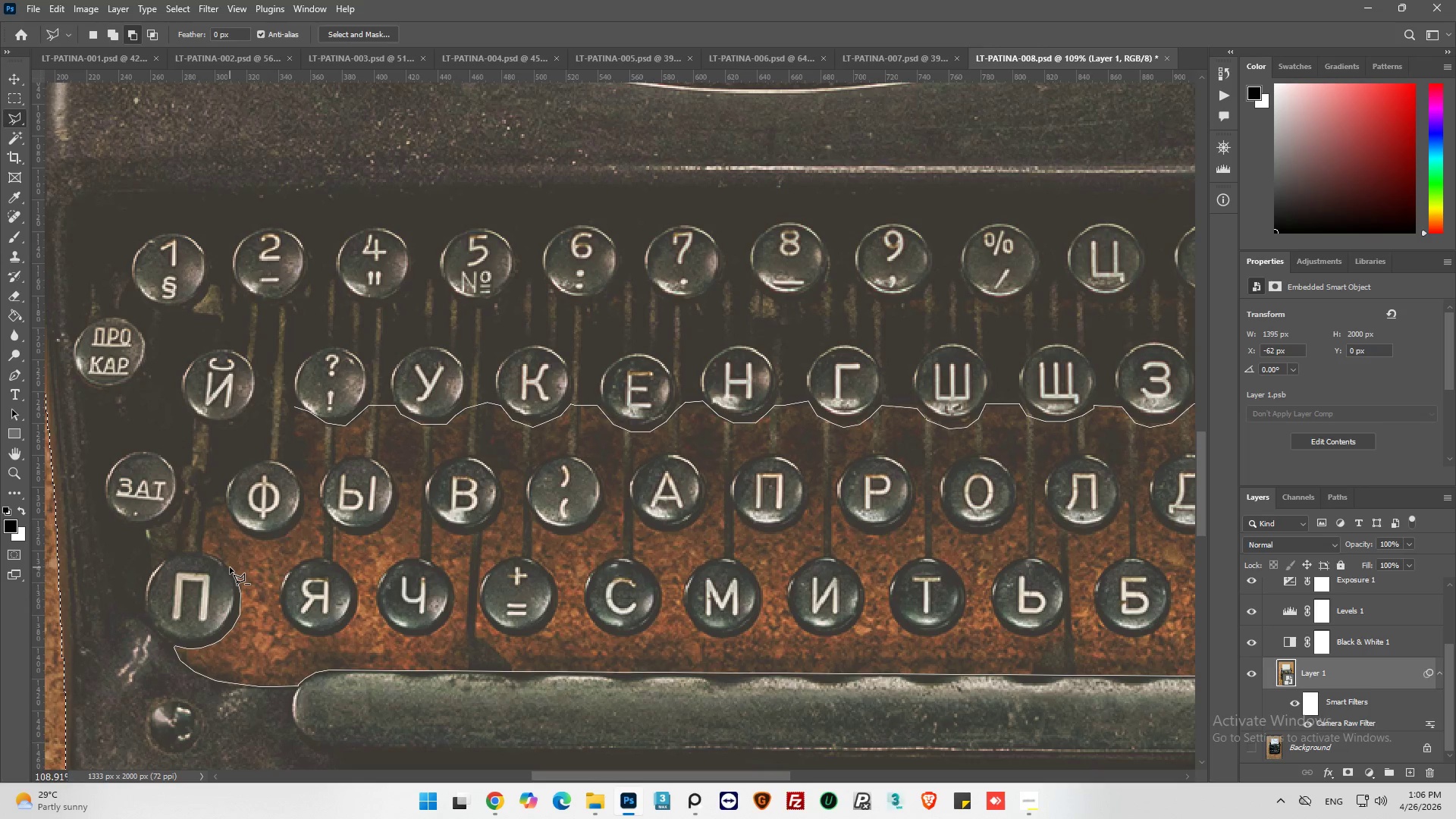 
left_click([230, 567])
 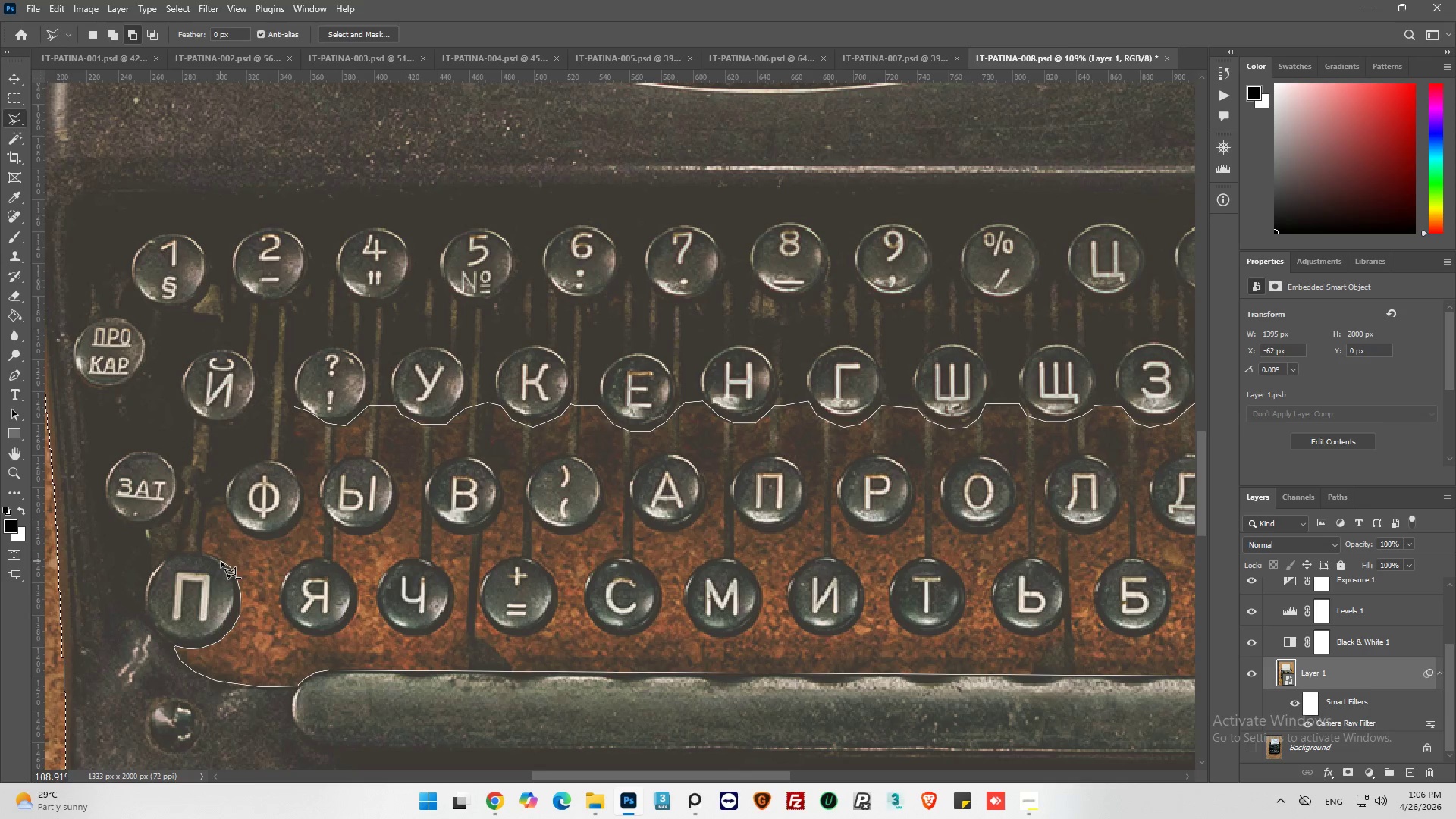 
left_click([221, 560])
 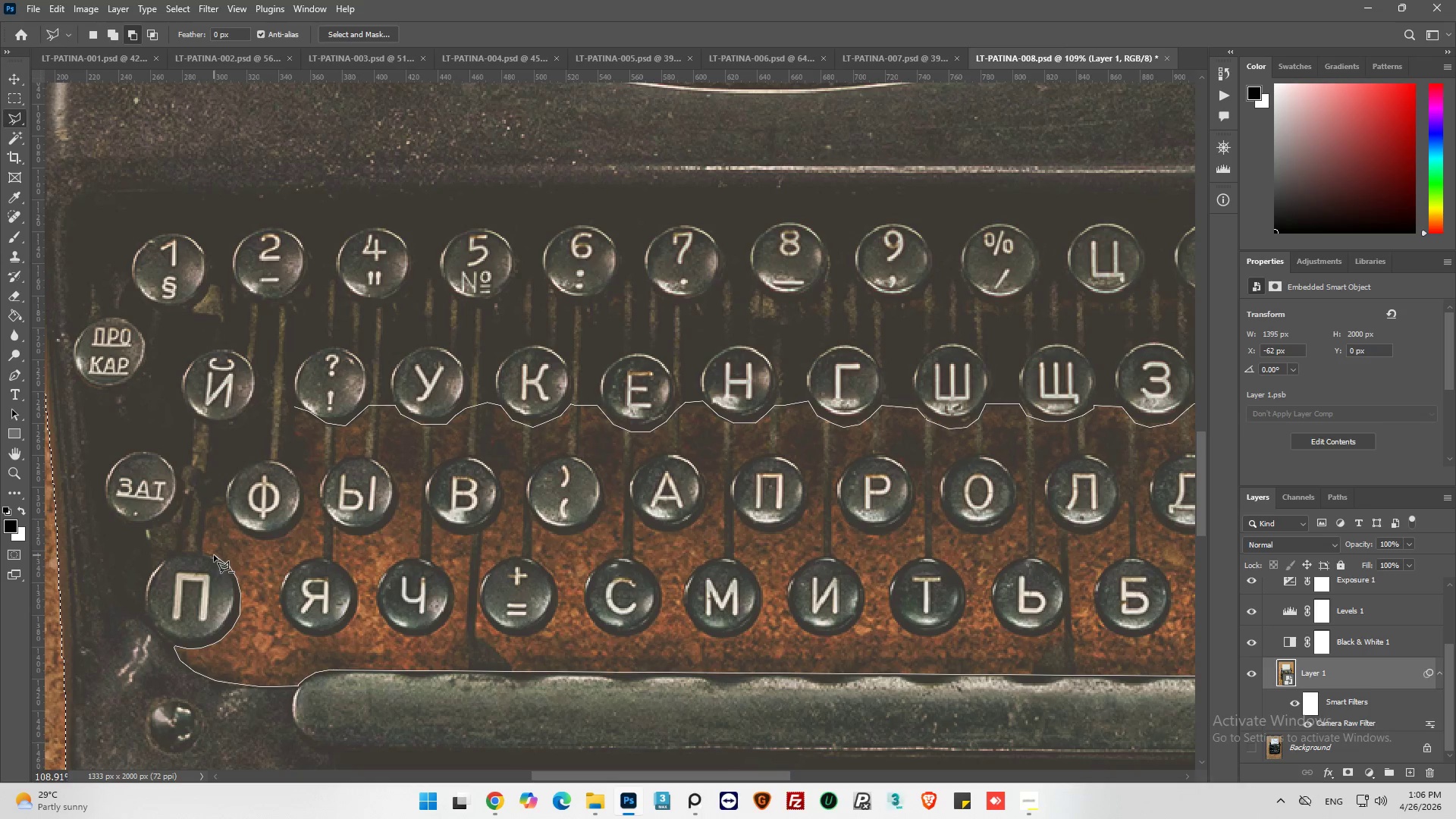 
left_click([214, 555])
 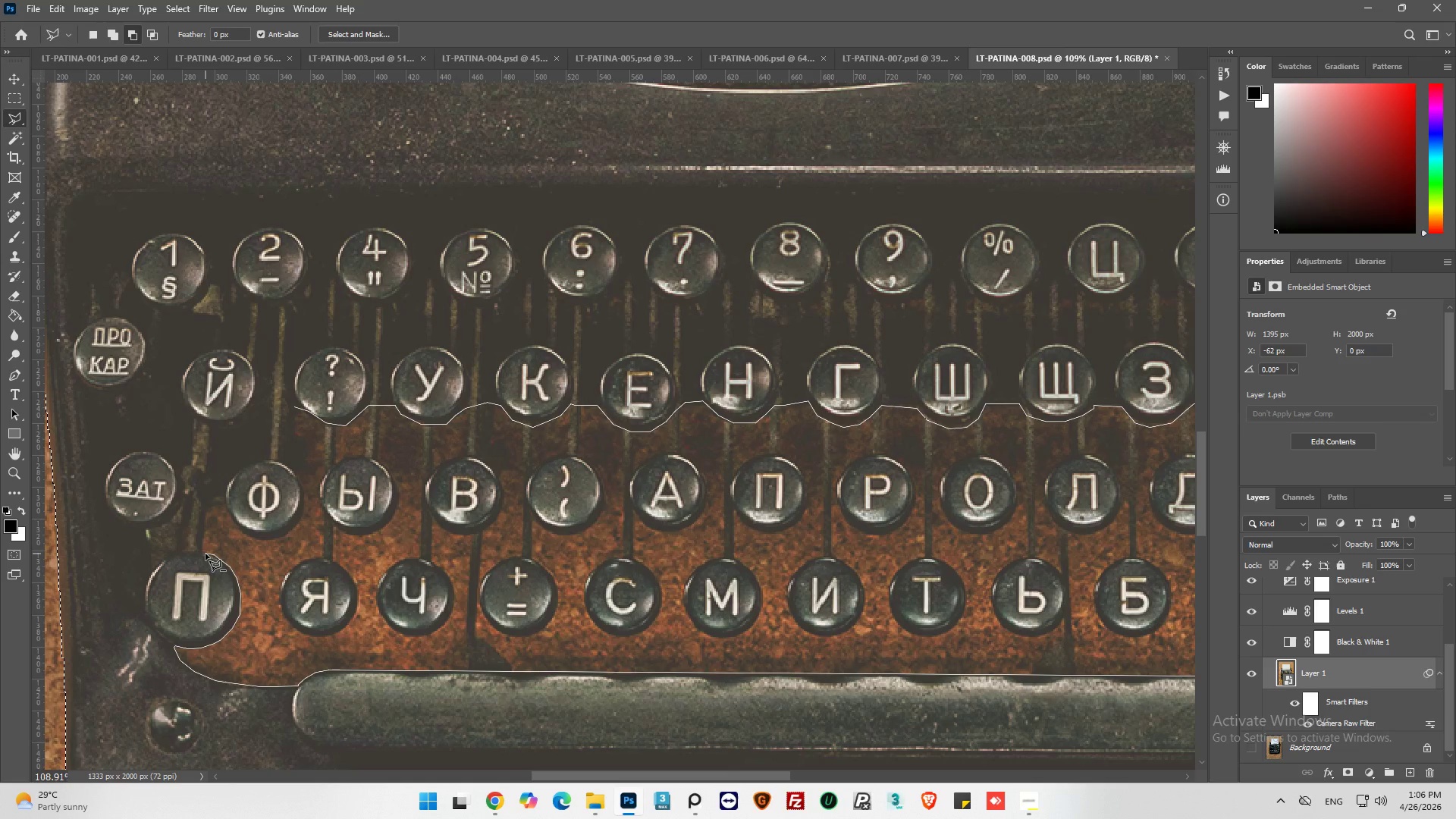 
left_click([206, 554])
 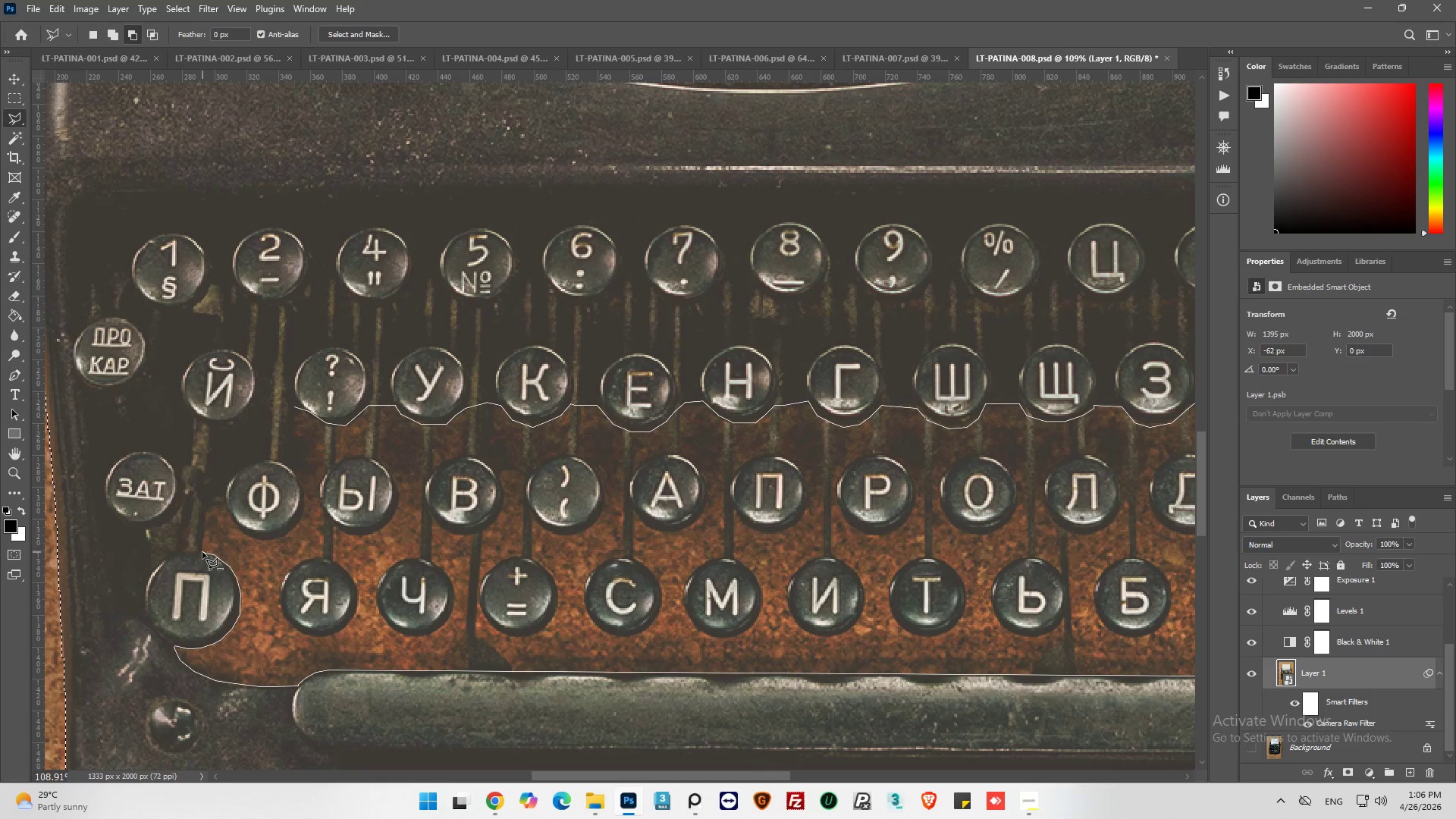 
left_click([202, 552])
 